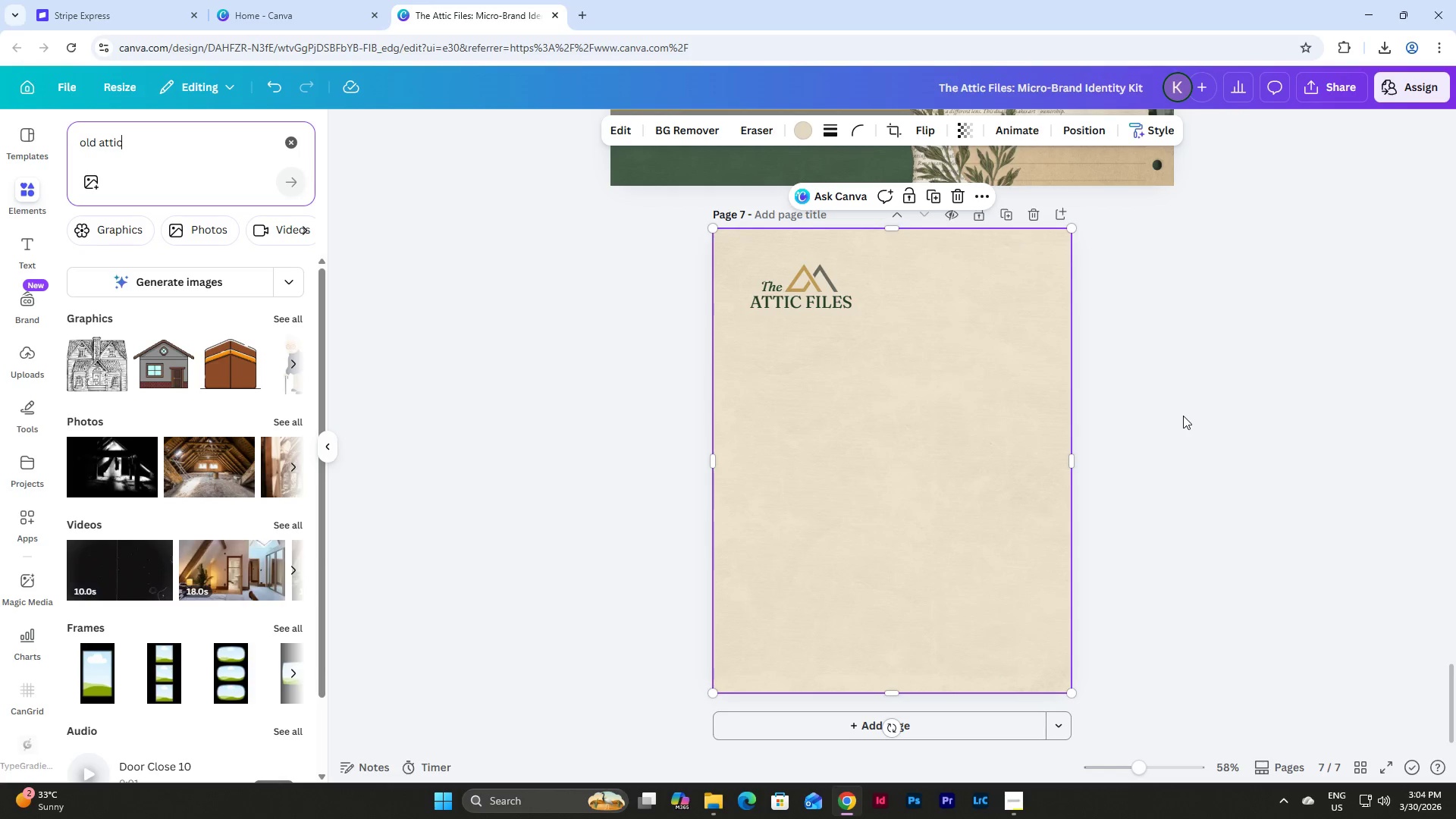 
wait(5.55)
 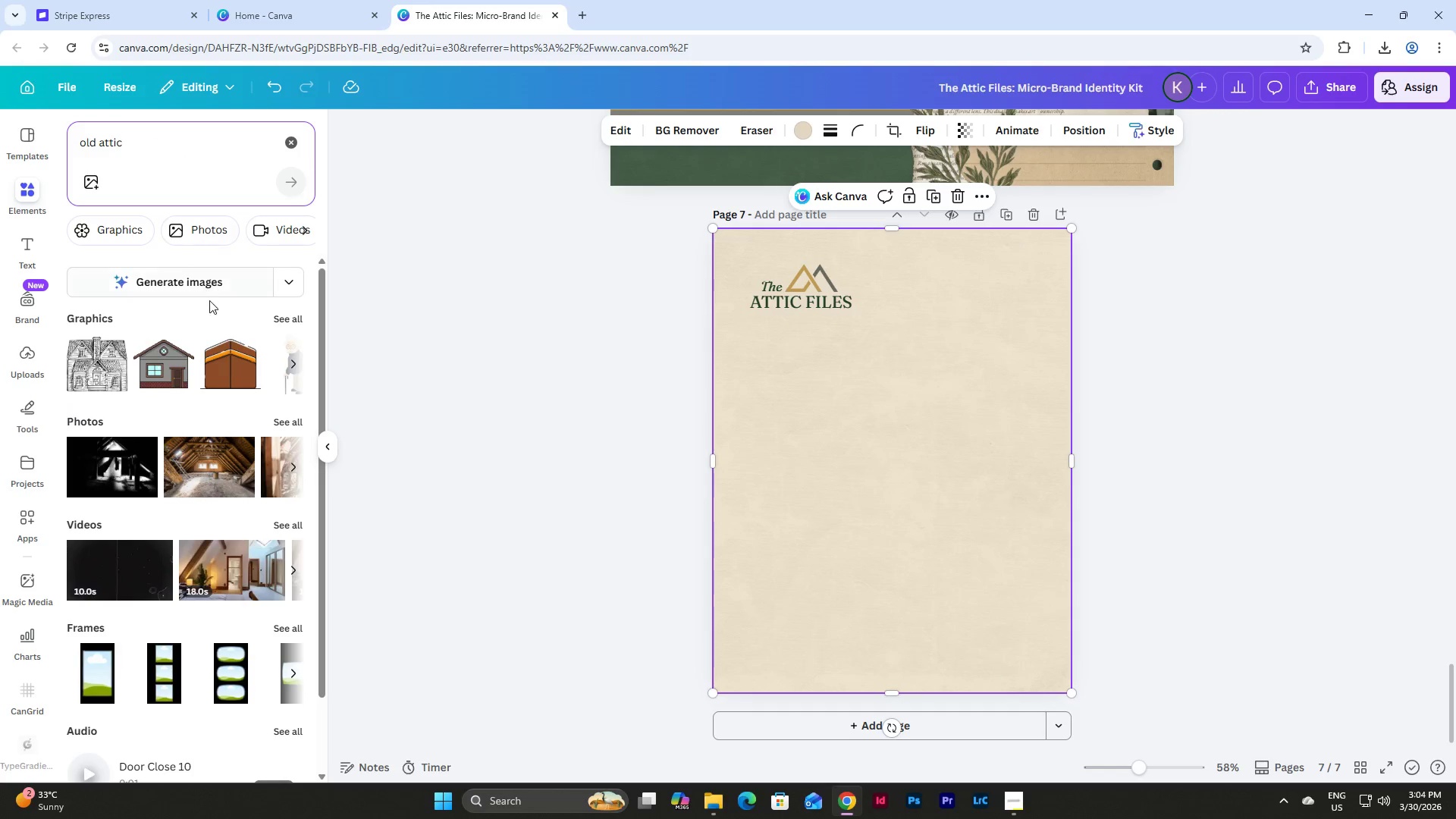 
left_click_drag(start_coordinate=[161, 150], to_coordinate=[36, 144])
 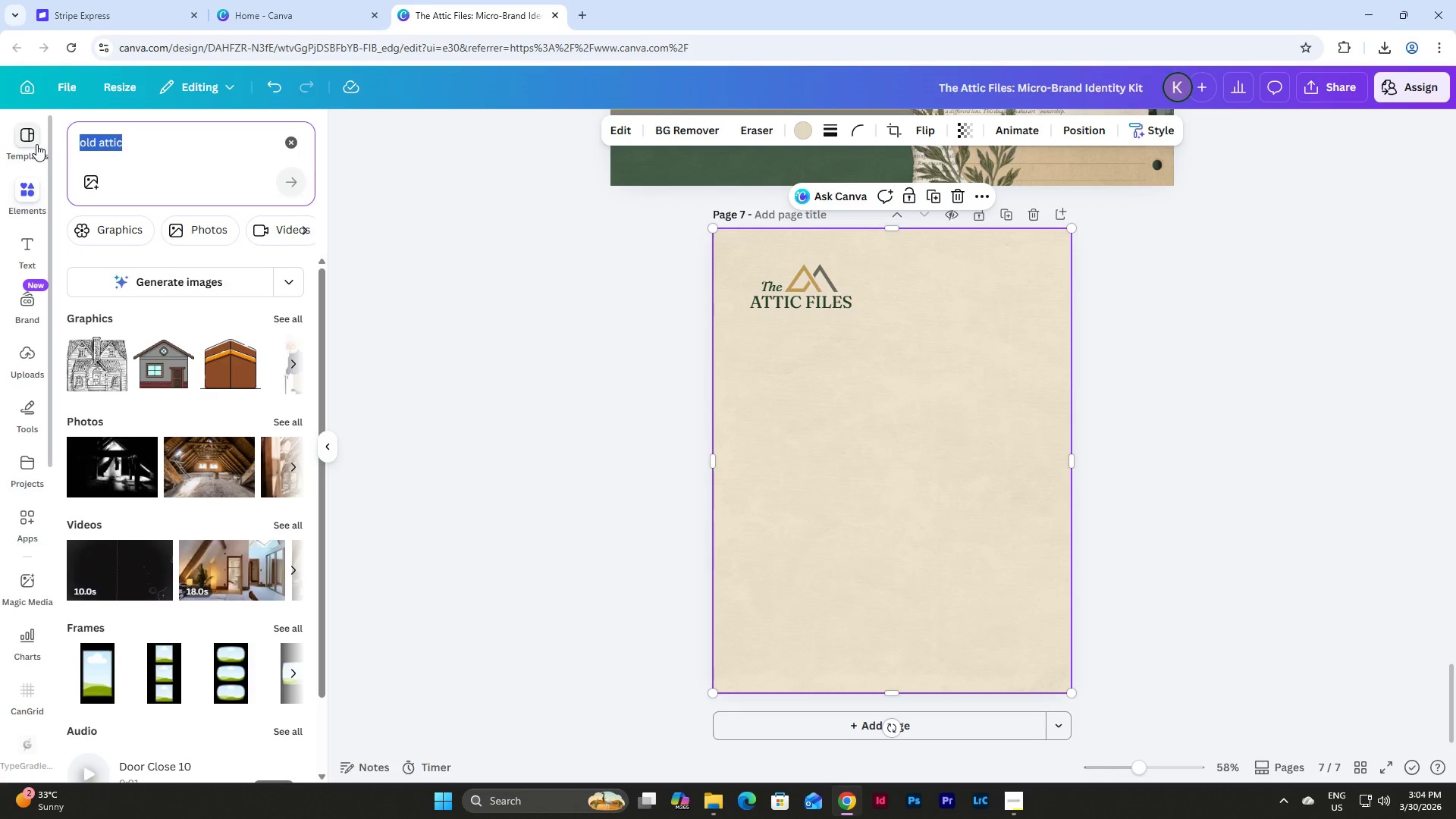 
key(S)
 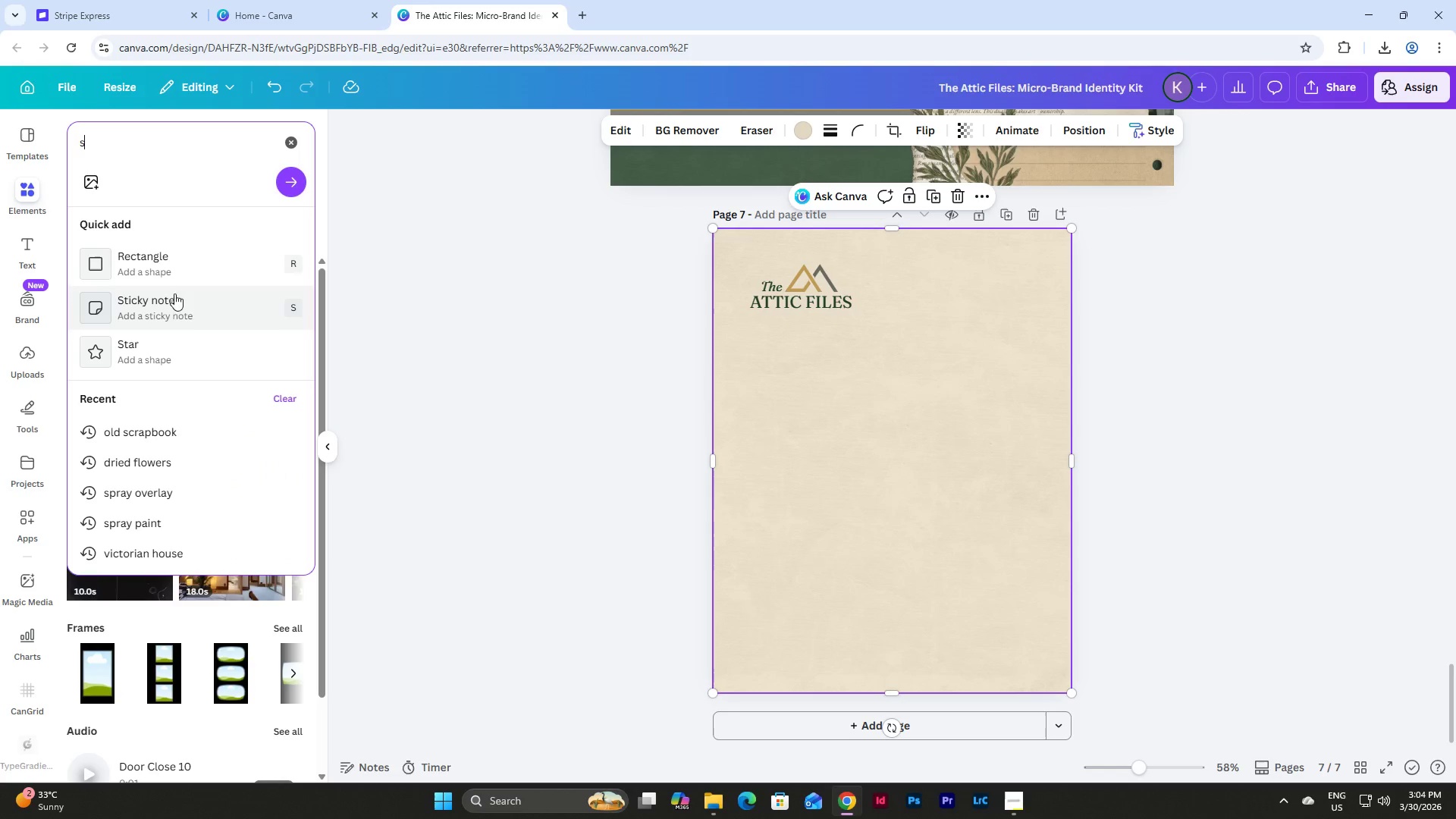 
left_click([182, 259])
 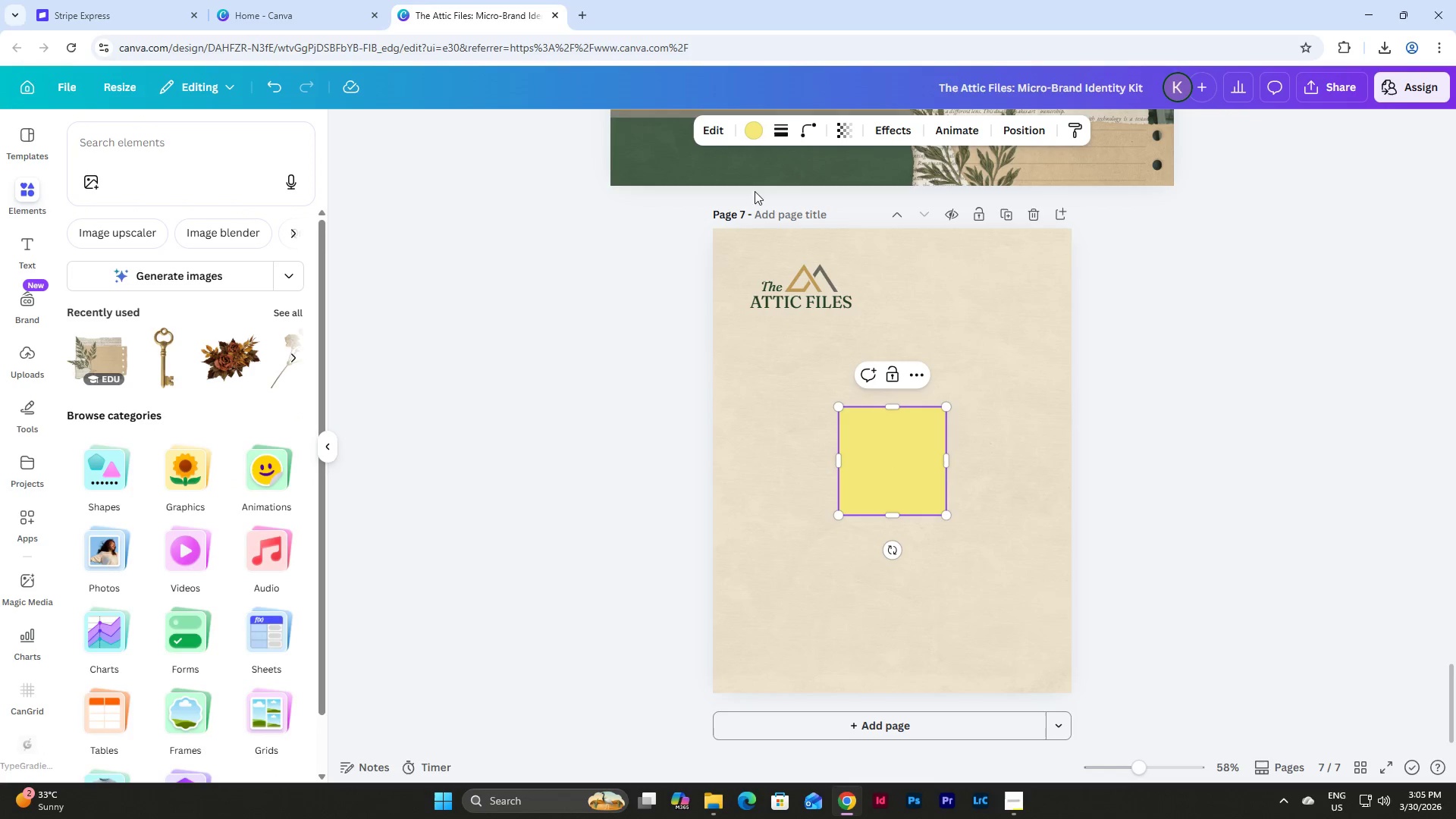 
left_click([750, 133])
 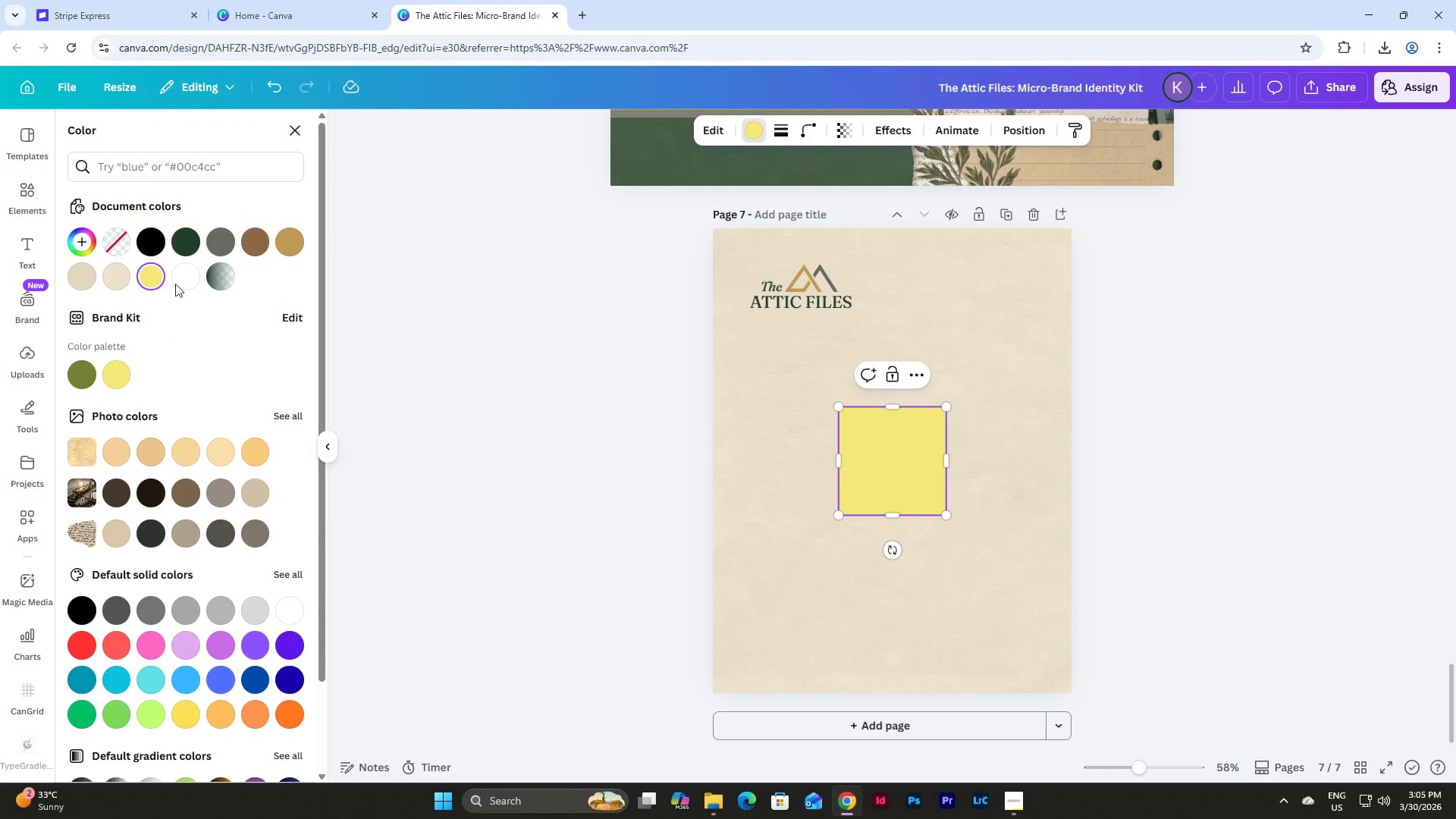 
left_click([287, 247])
 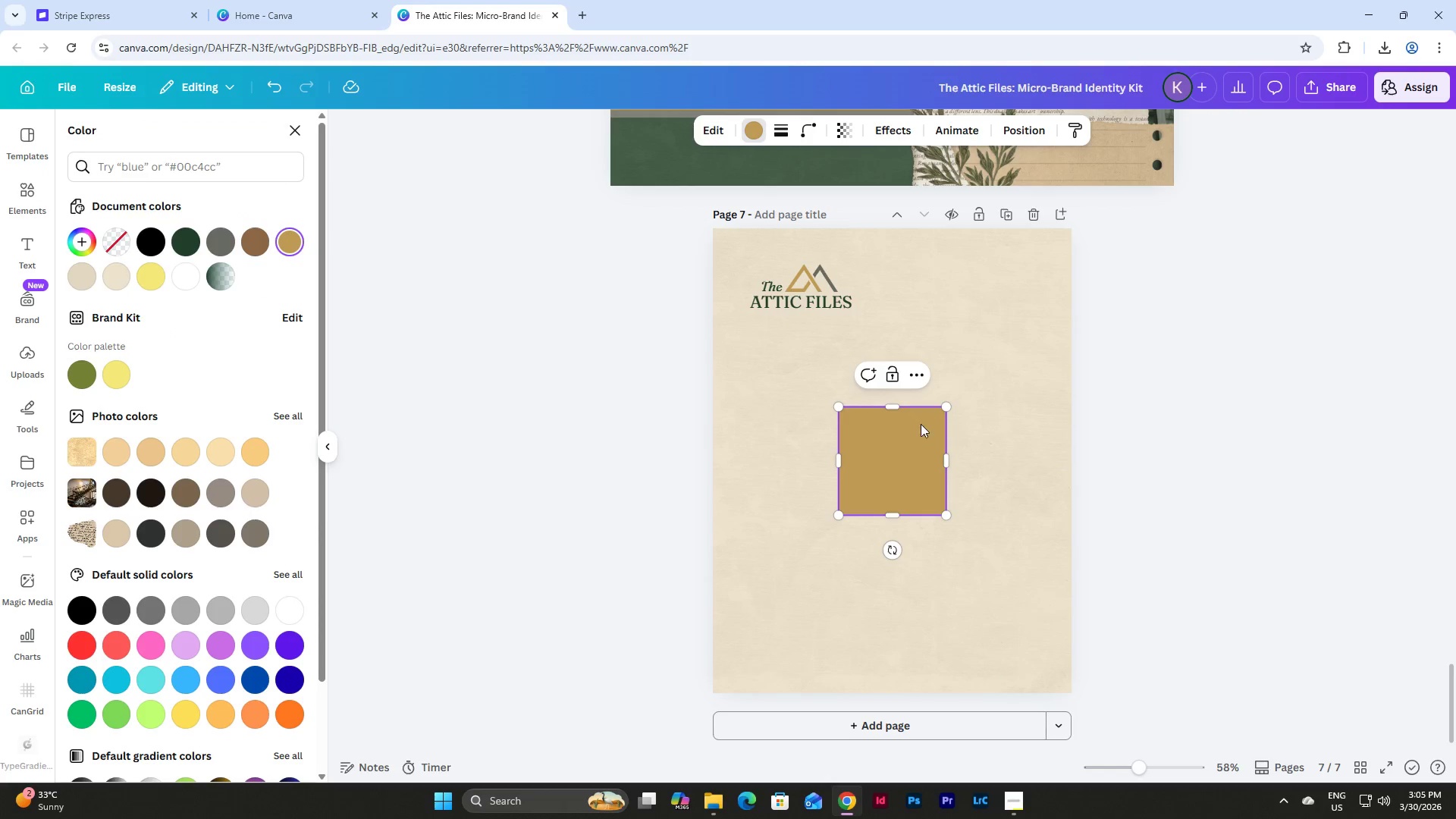 
left_click_drag(start_coordinate=[907, 441], to_coordinate=[783, 361])
 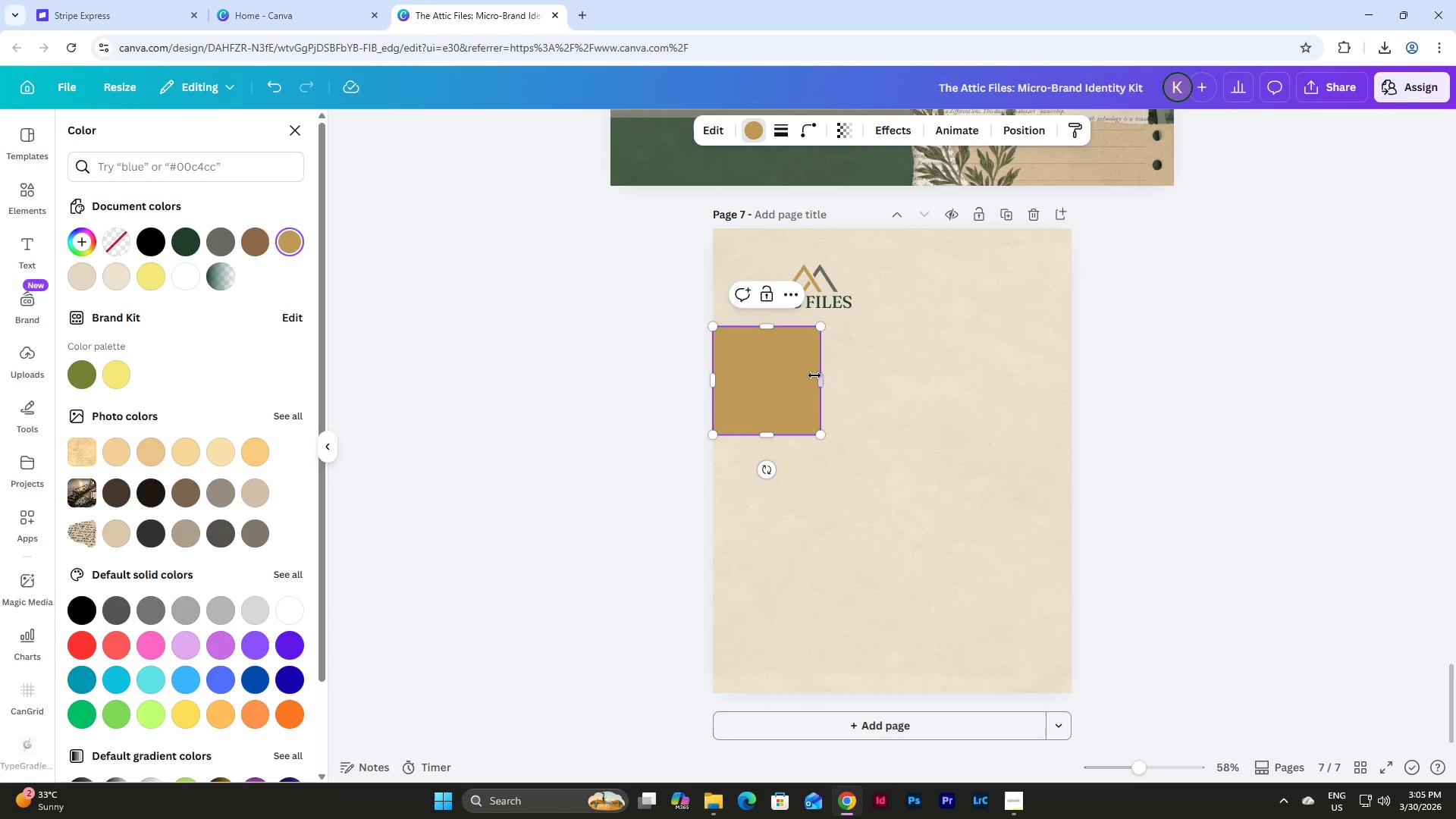 
left_click_drag(start_coordinate=[814, 375], to_coordinate=[885, 373])
 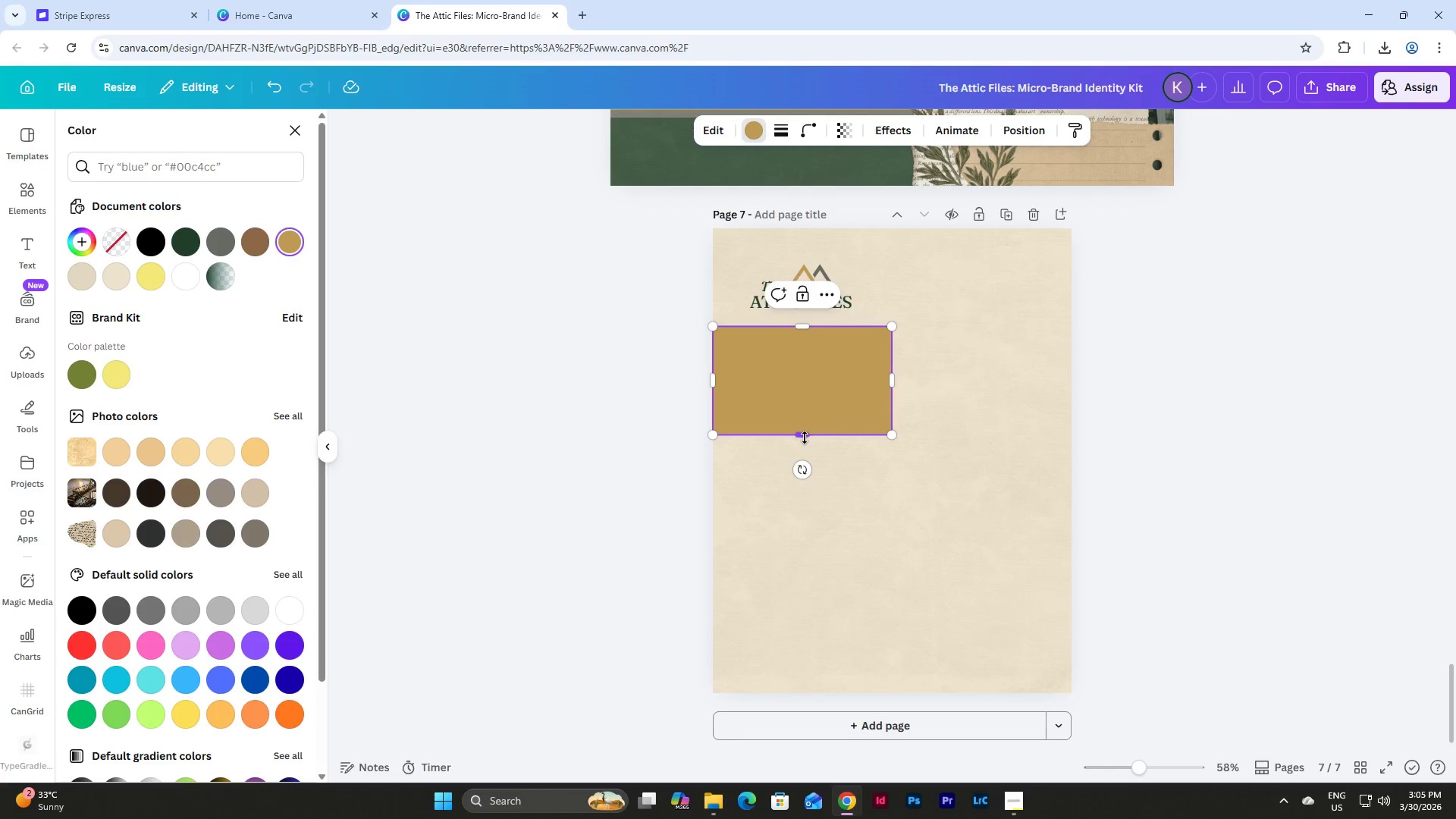 
left_click_drag(start_coordinate=[804, 438], to_coordinate=[809, 374])
 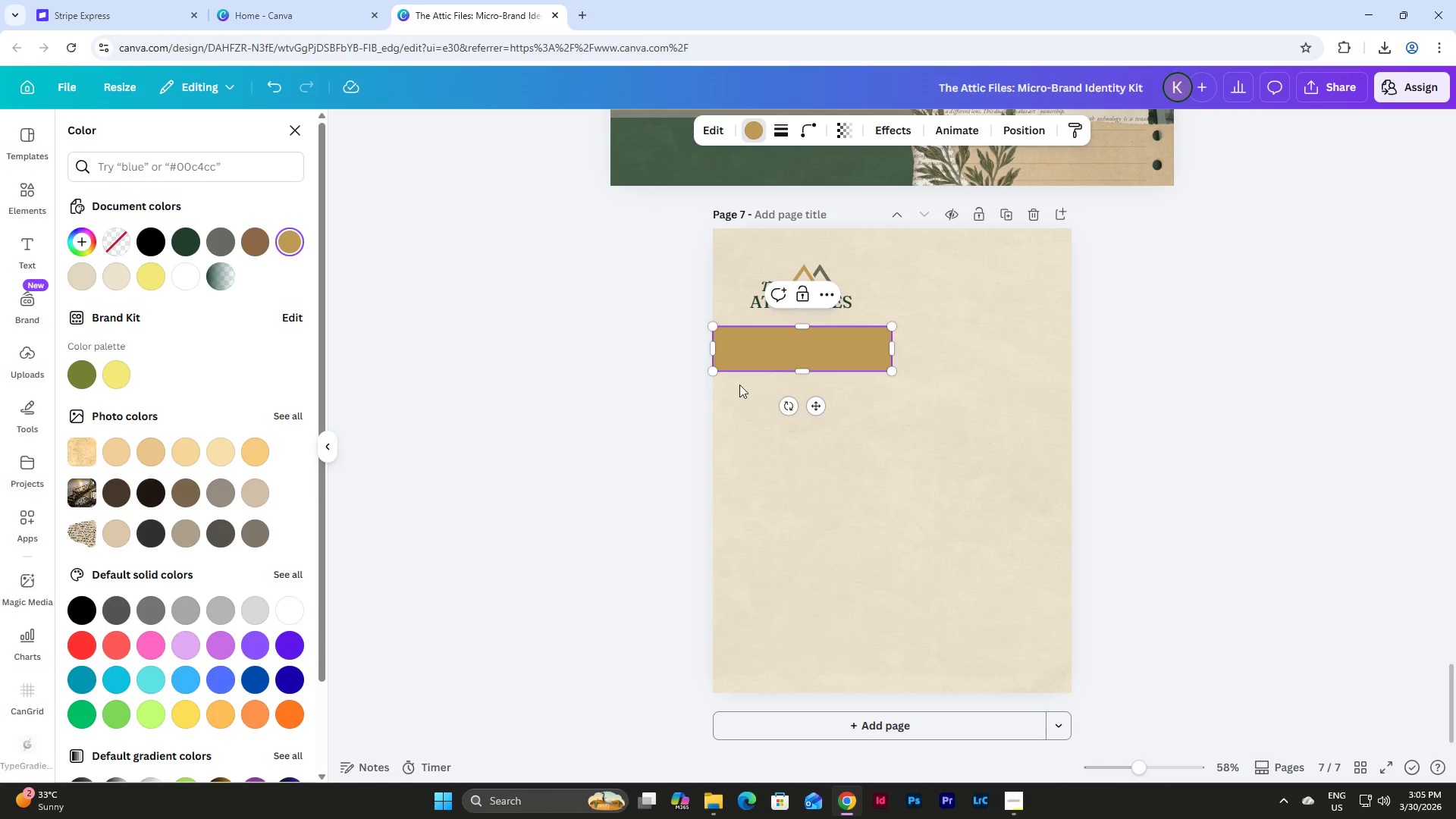 
scroll: coordinate [890, 447], scroll_direction: up, amount: 4.0
 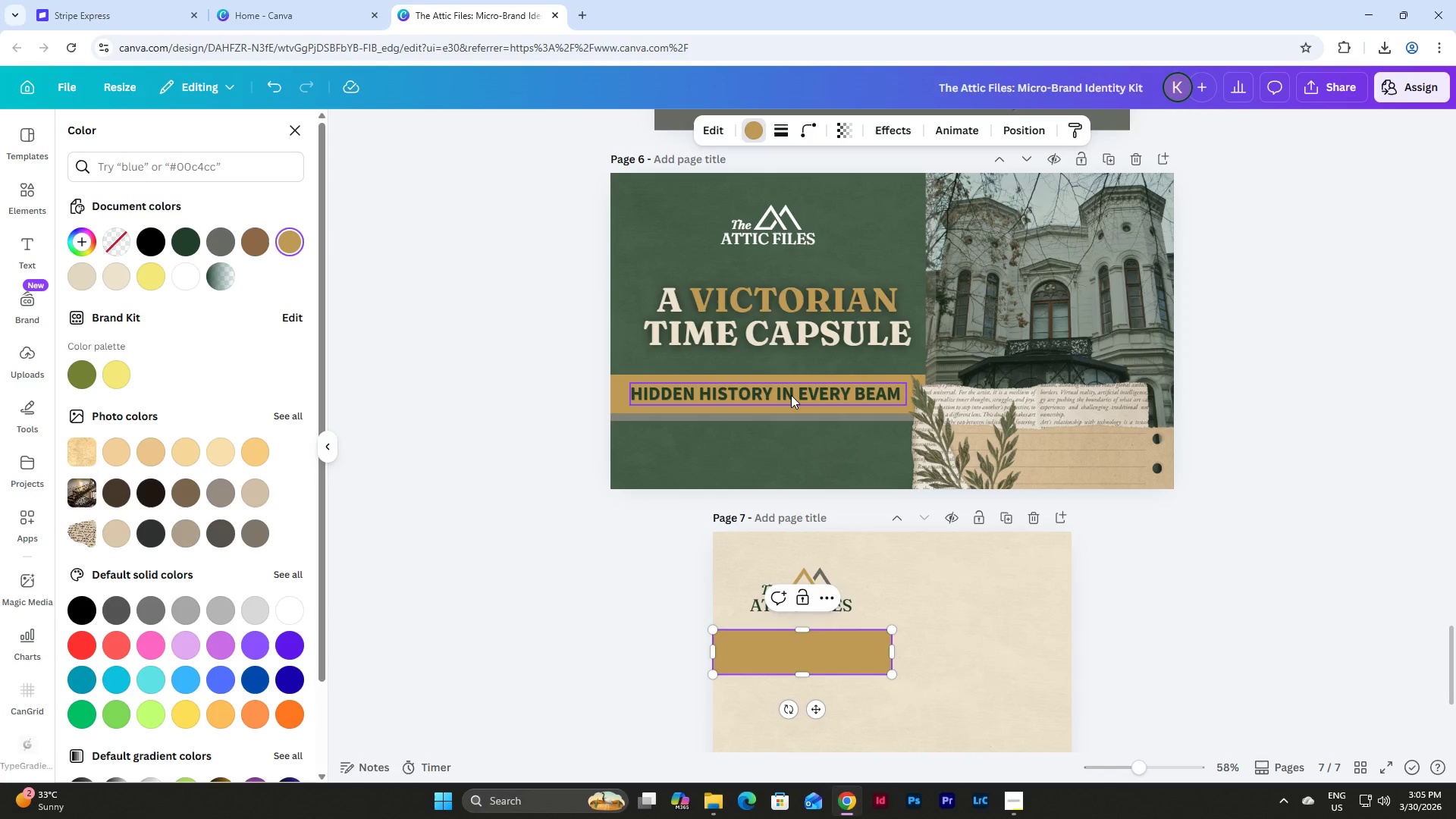 
left_click([791, 395])
 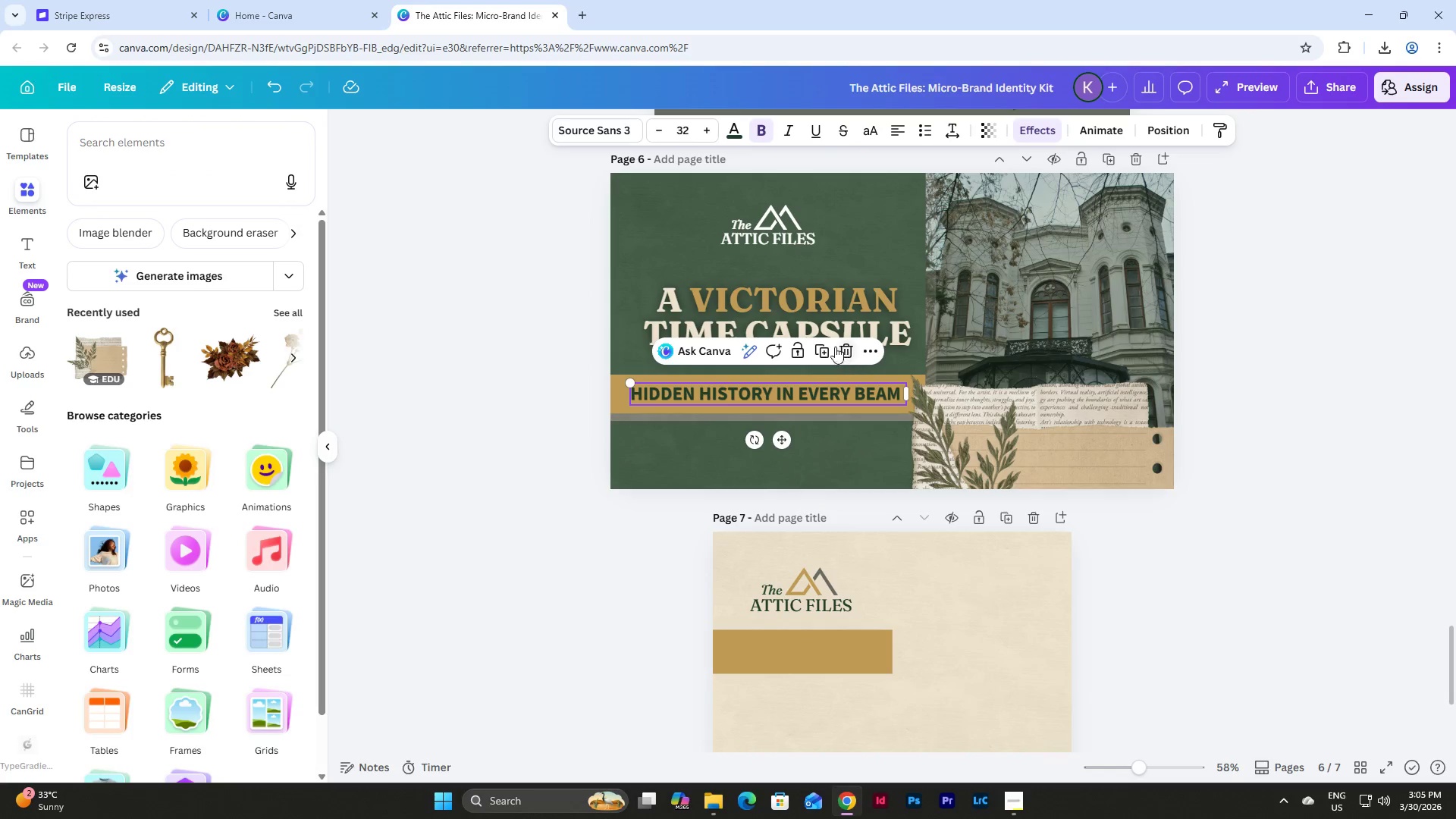 
left_click([822, 347])
 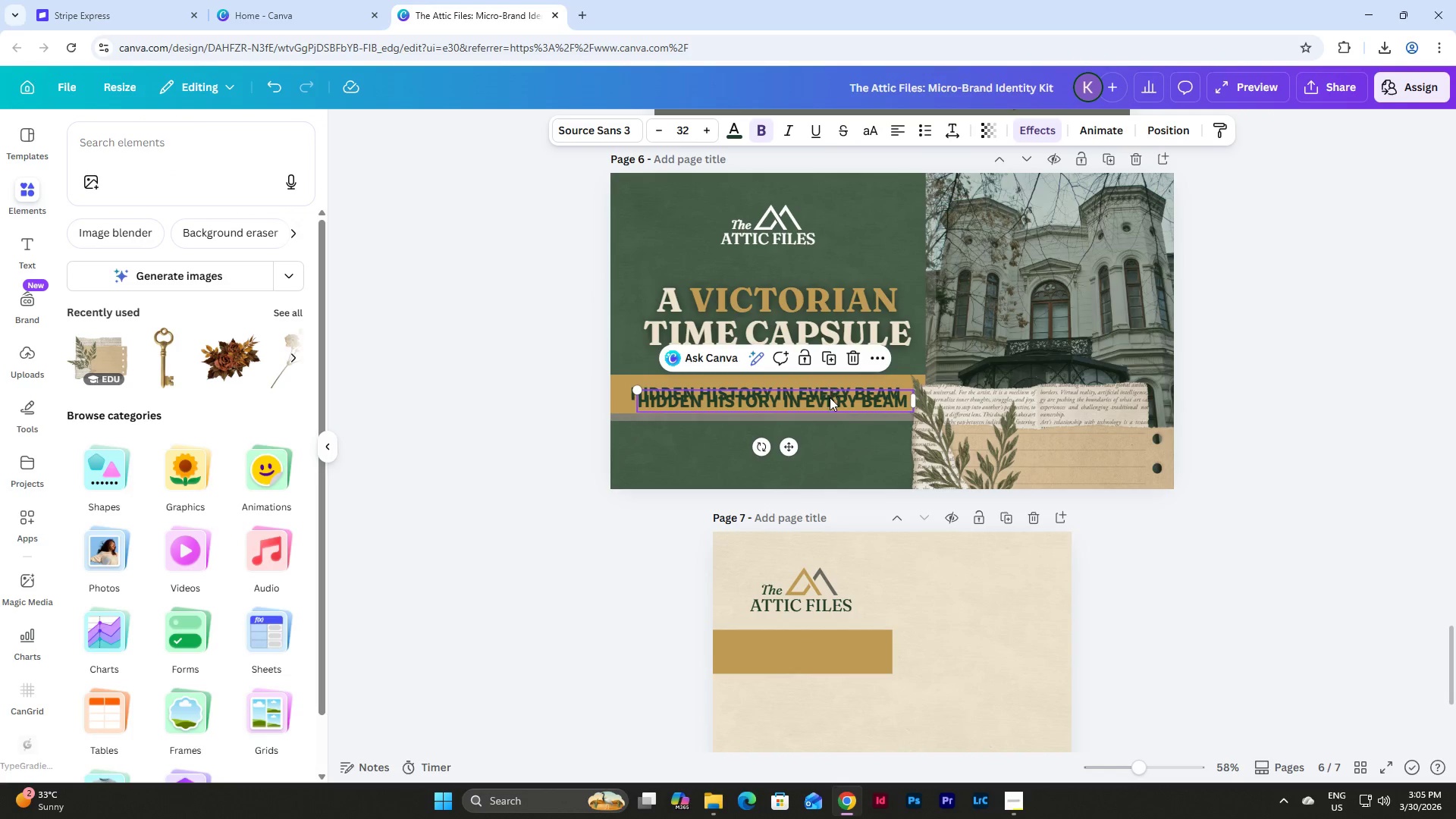 
left_click_drag(start_coordinate=[830, 397], to_coordinate=[900, 670])
 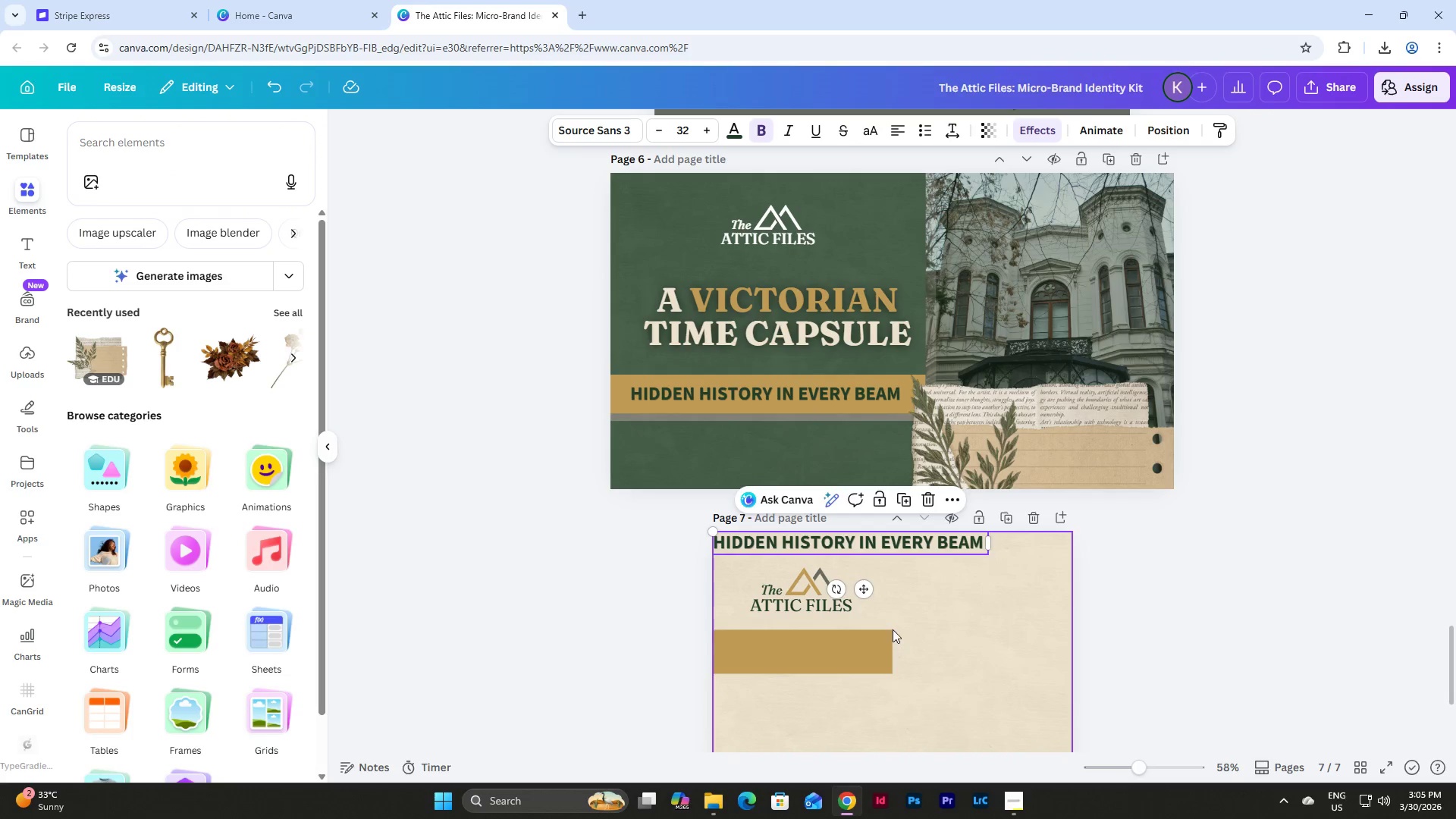 
scroll: coordinate [893, 629], scroll_direction: down, amount: 5.0
 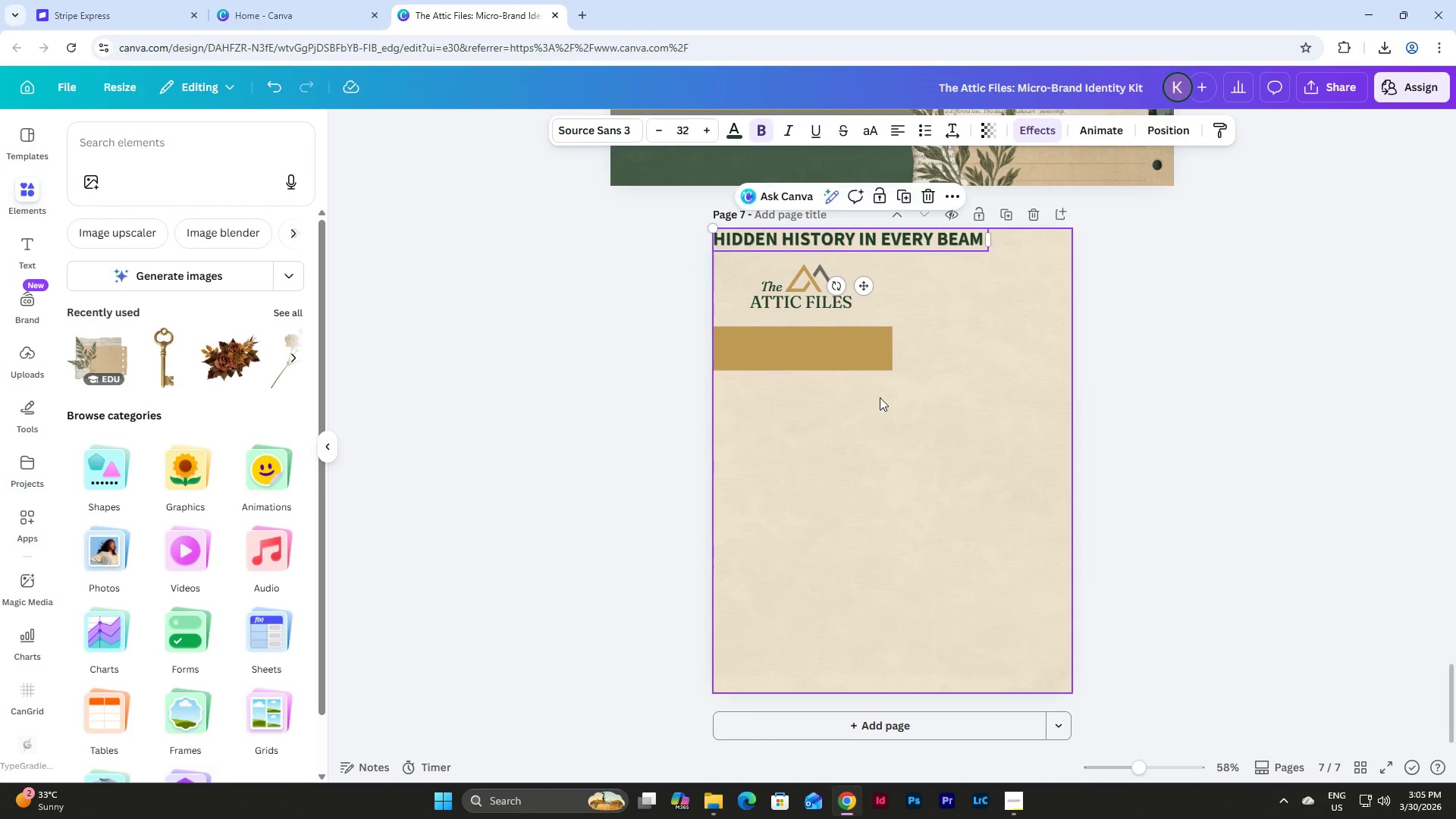 
scroll: coordinate [880, 397], scroll_direction: up, amount: 2.0
 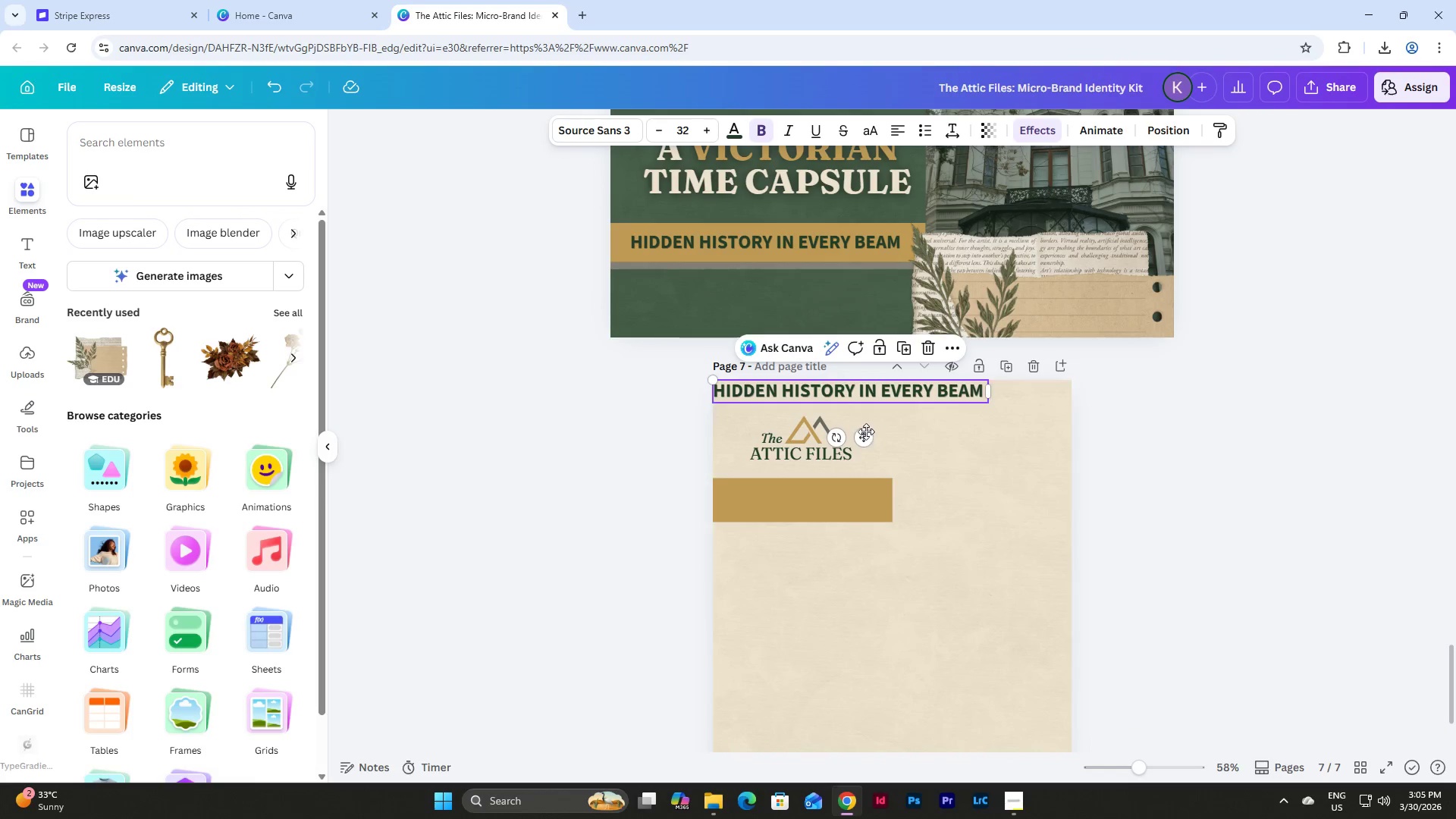 
left_click_drag(start_coordinate=[867, 438], to_coordinate=[912, 521])
 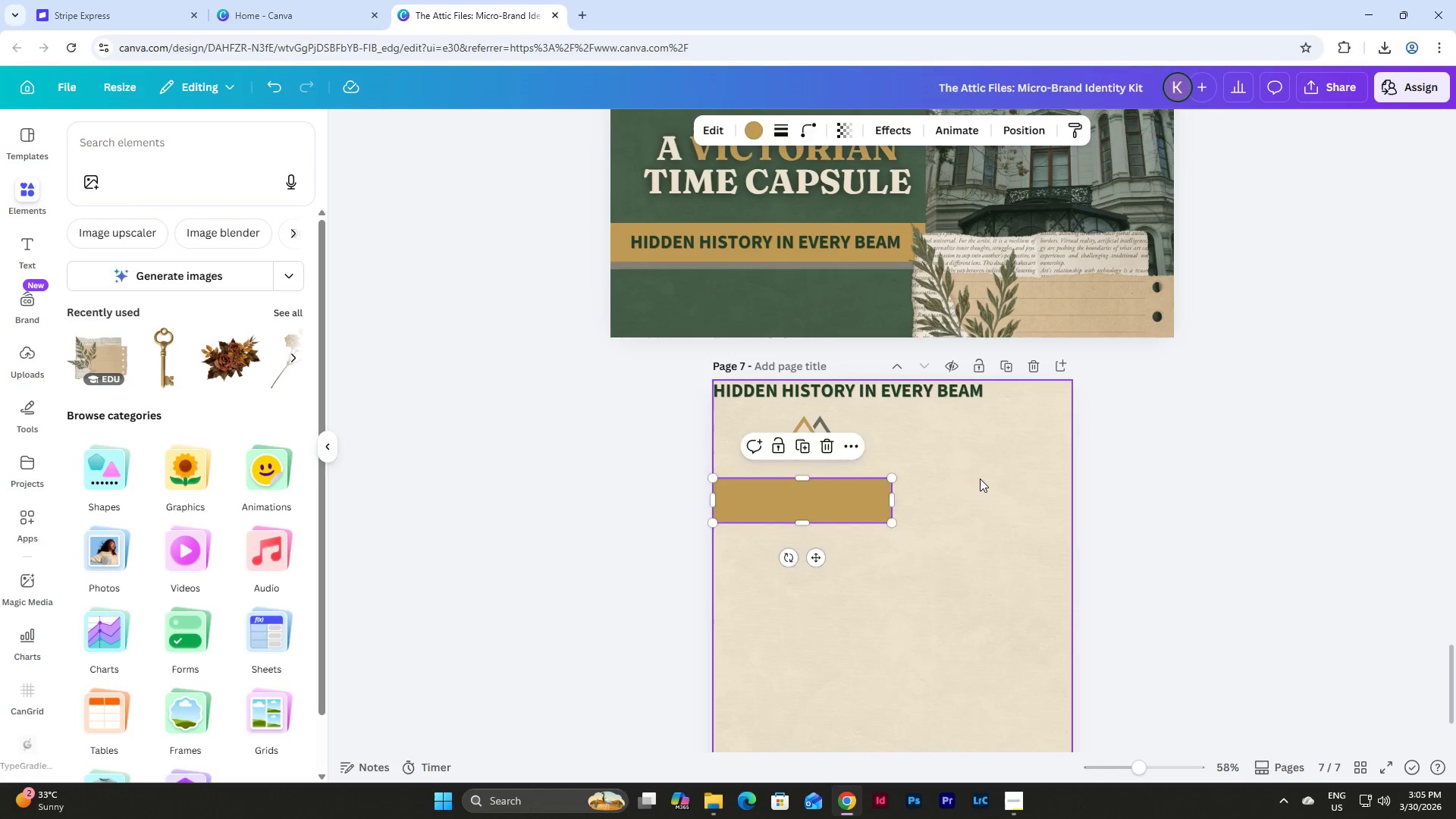 
left_click([980, 479])
 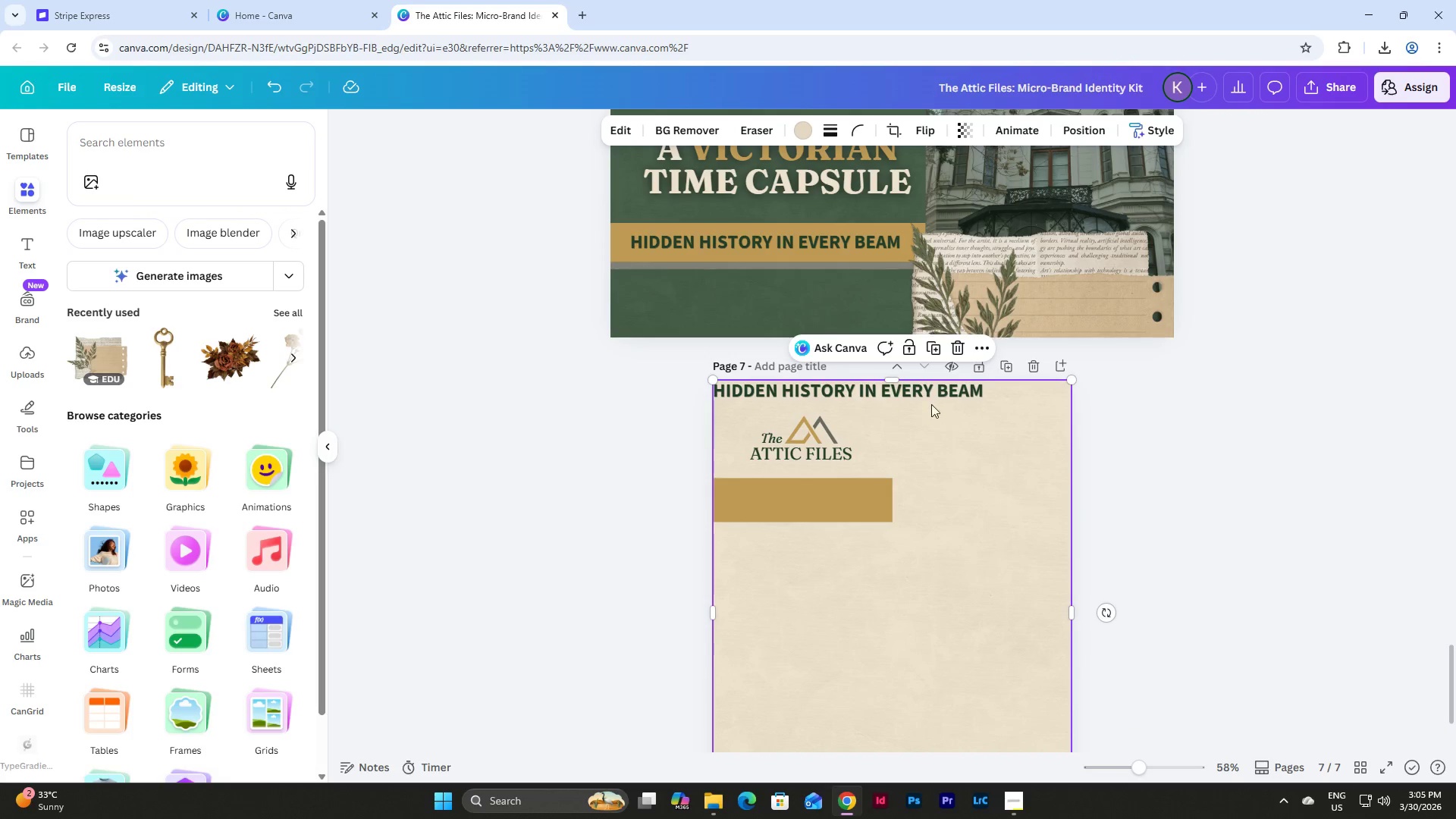 
left_click([927, 394])
 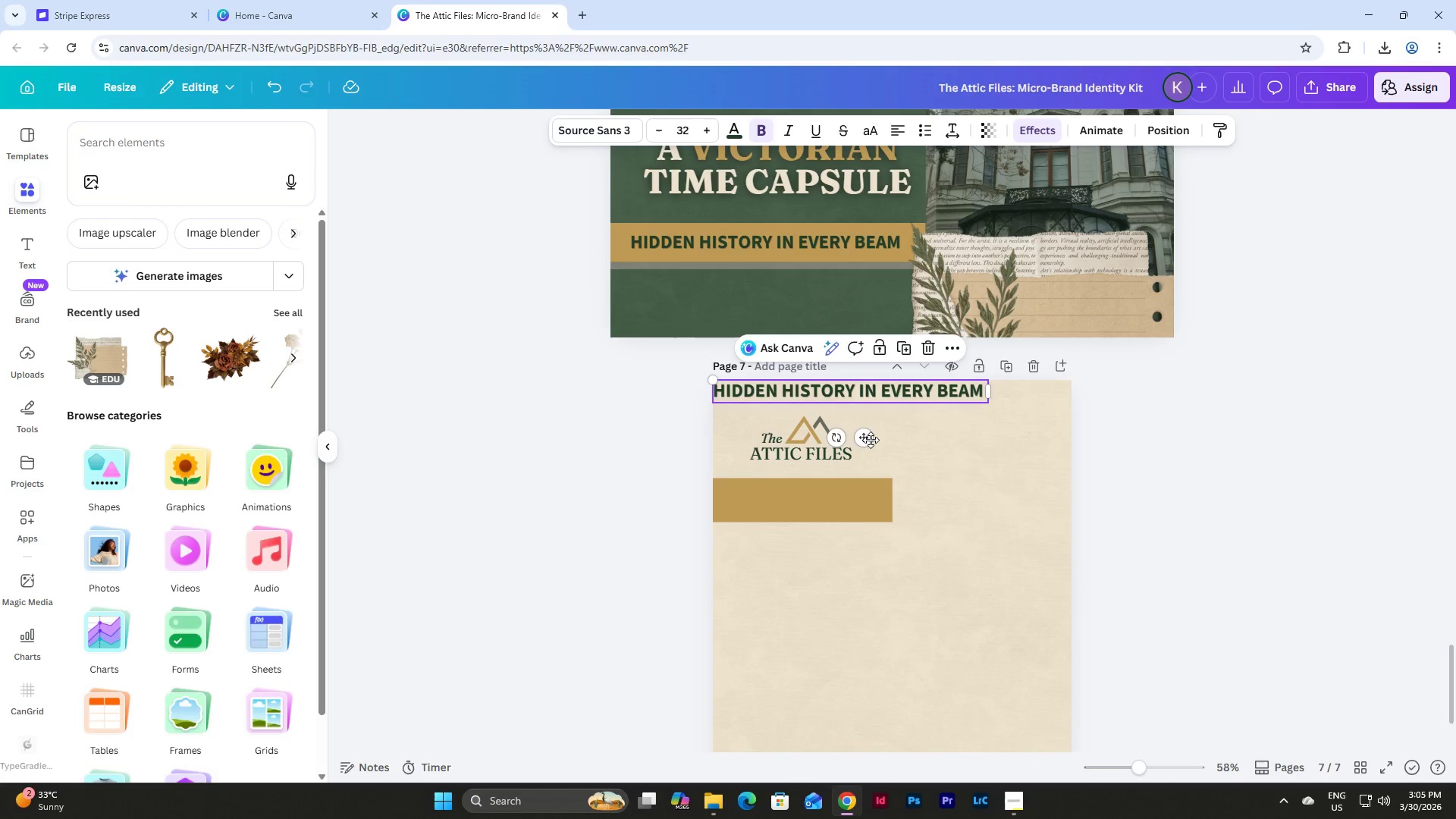 
left_click_drag(start_coordinate=[868, 440], to_coordinate=[899, 608])
 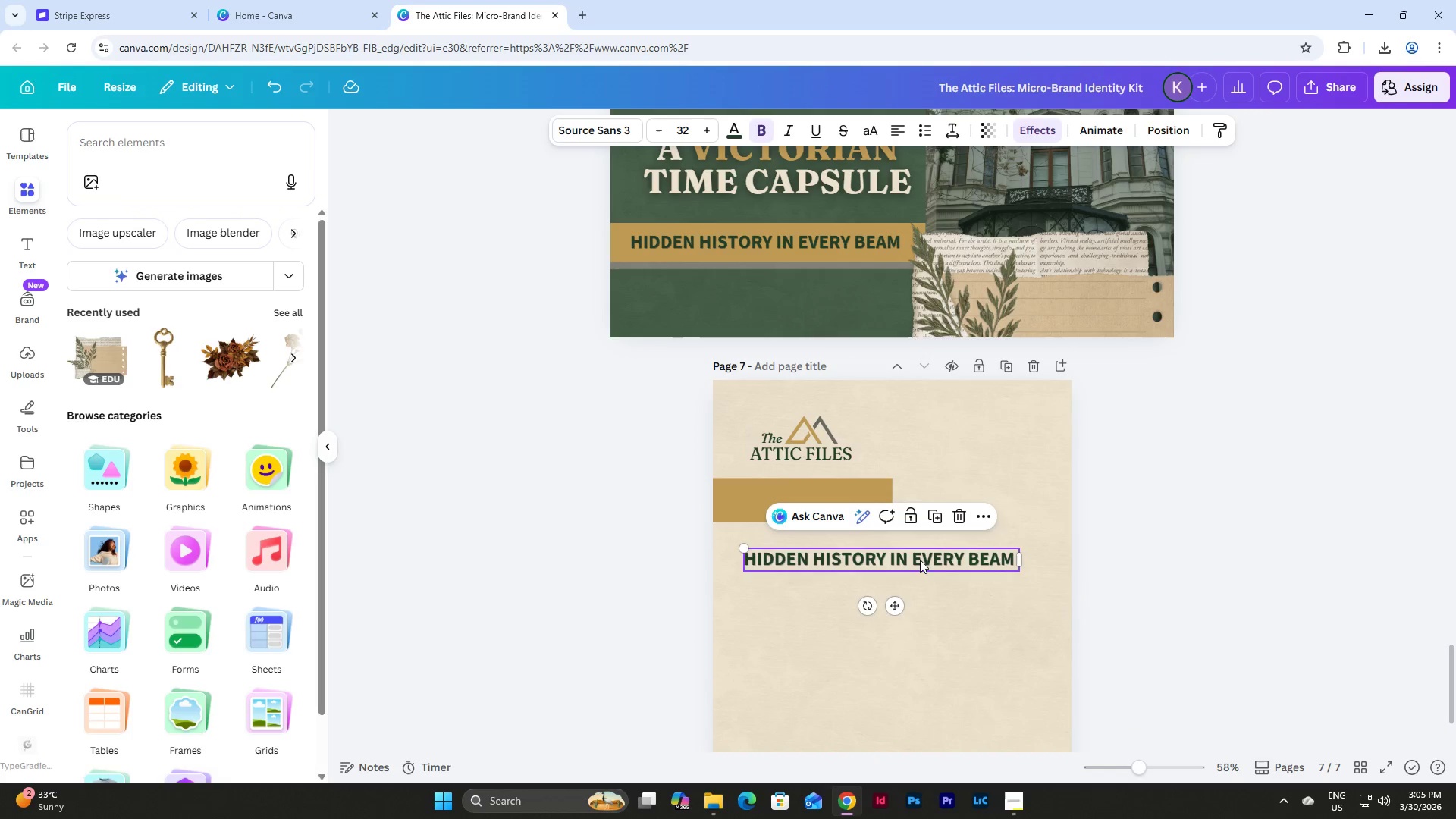 
left_click([920, 560])
 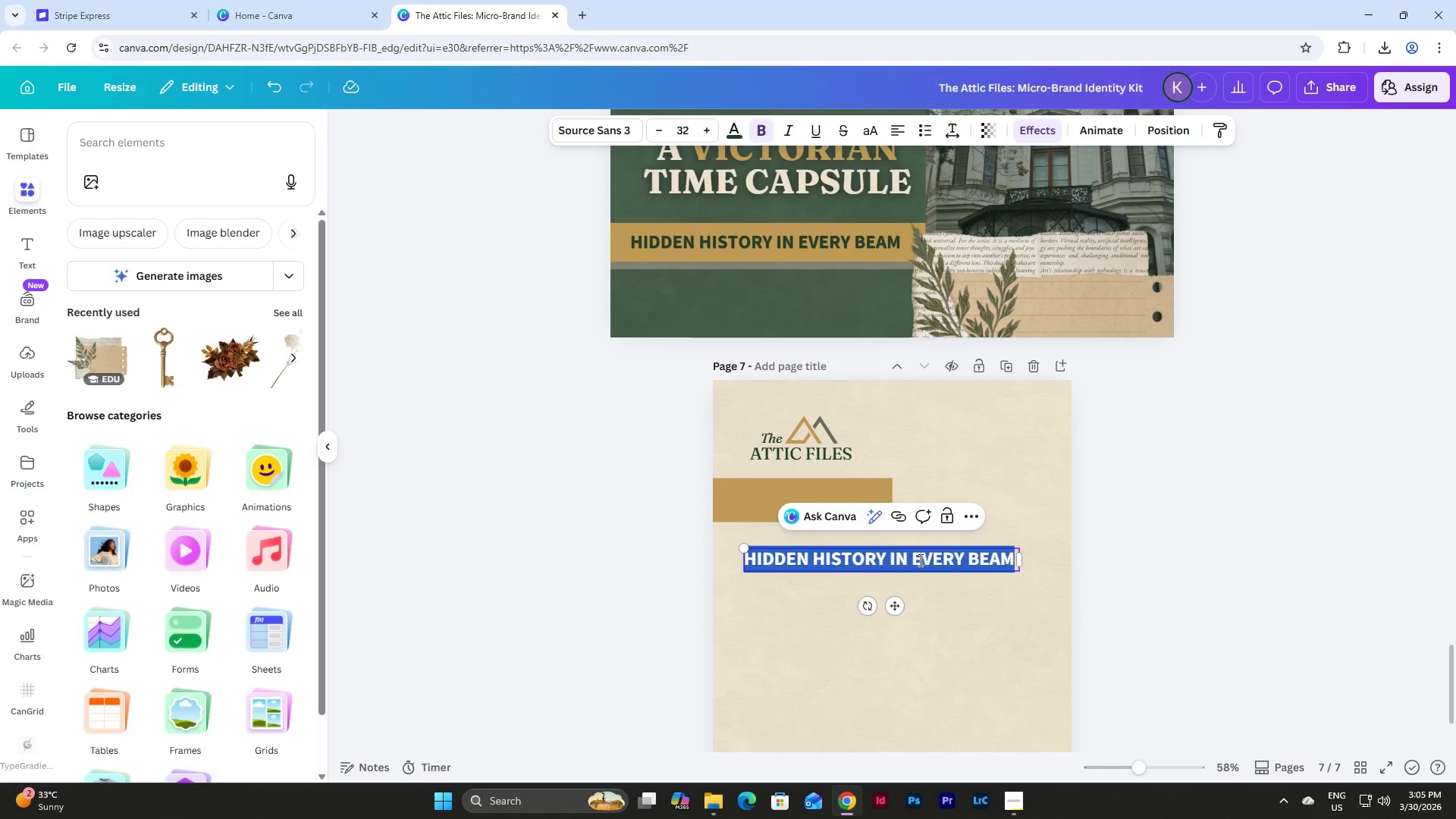 
type(HISTORY HIGH )
key(Backspace)
type(LIGHT)
 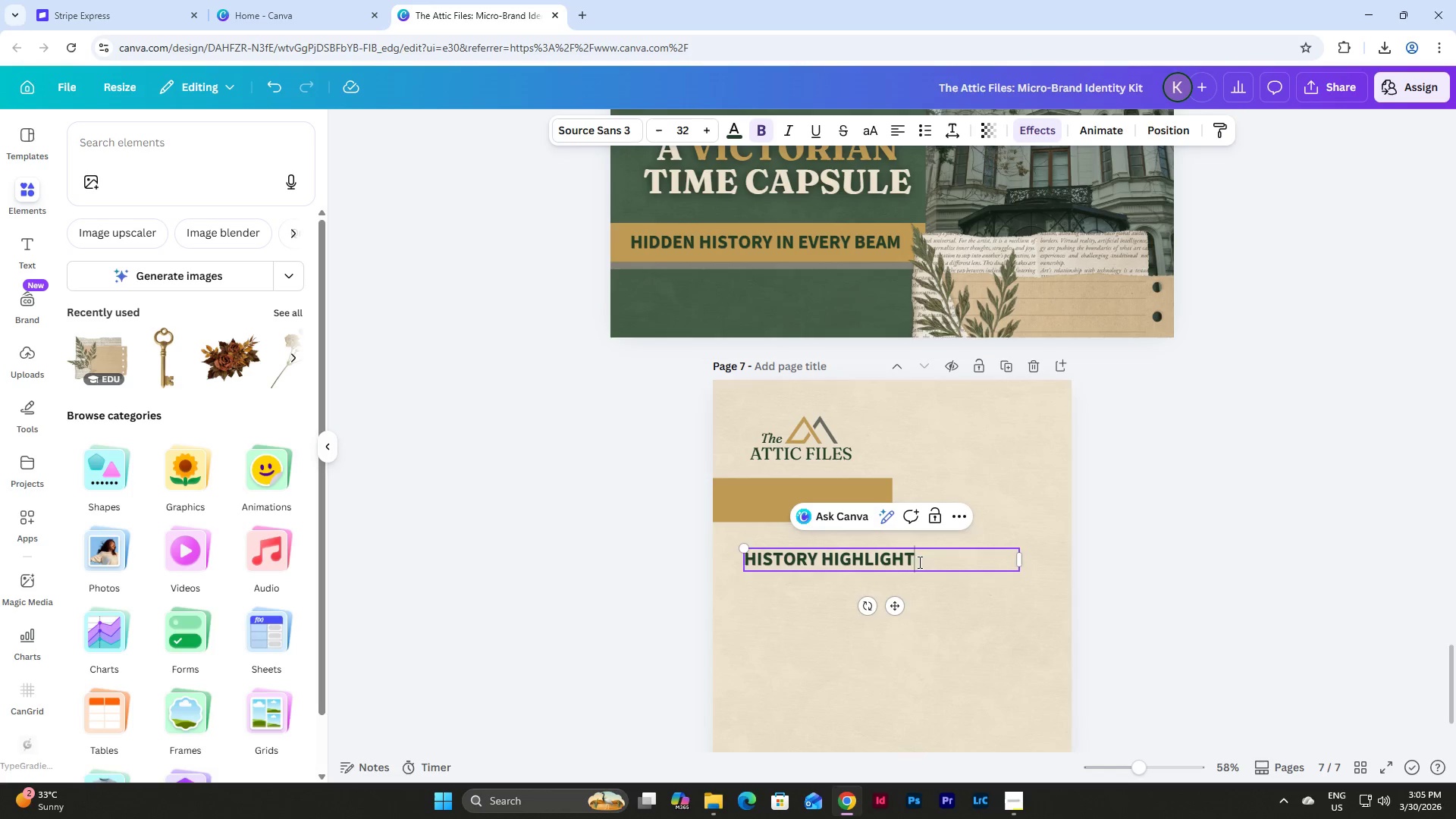 
left_click([943, 609])
 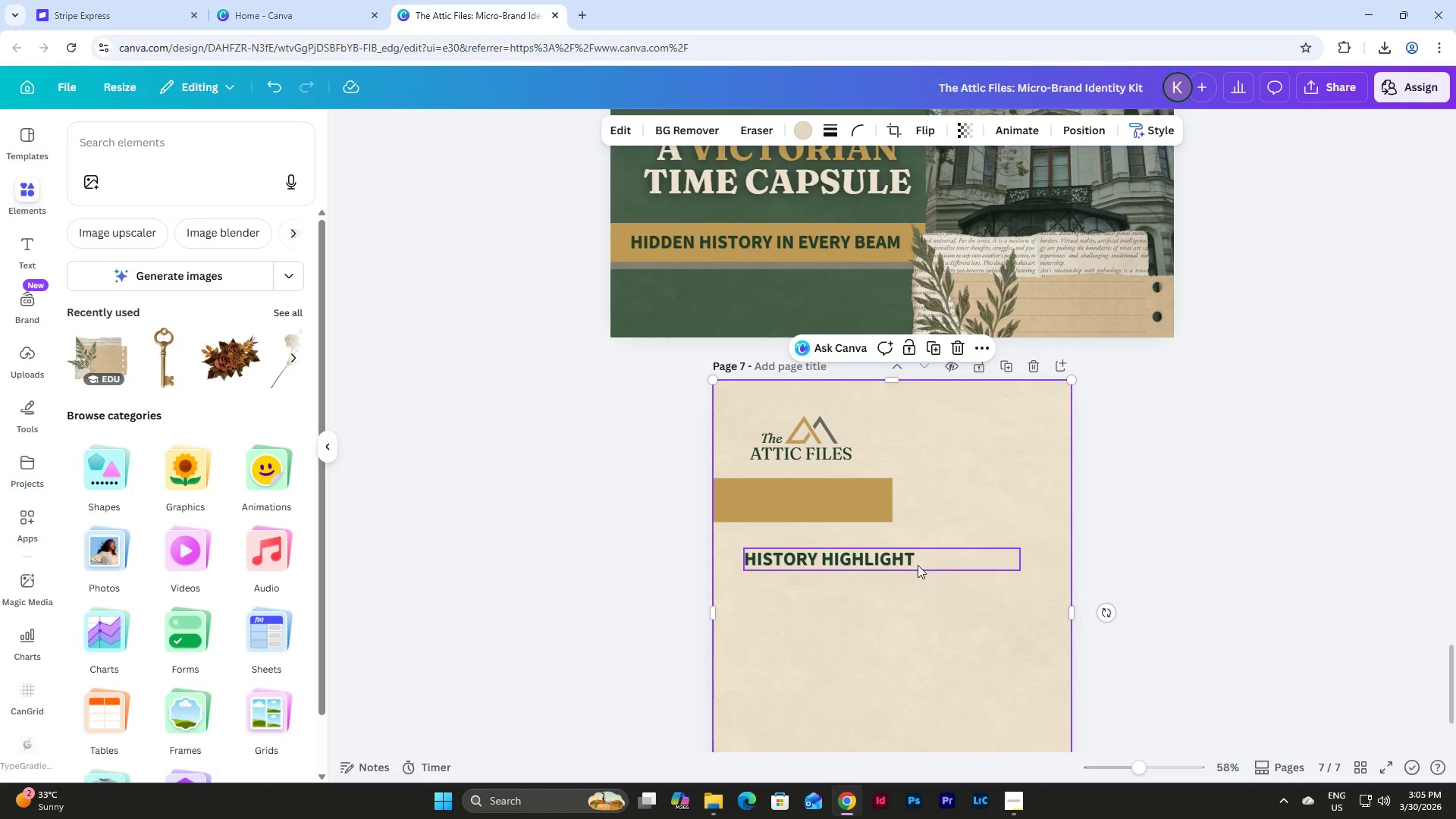 
left_click([897, 558])
 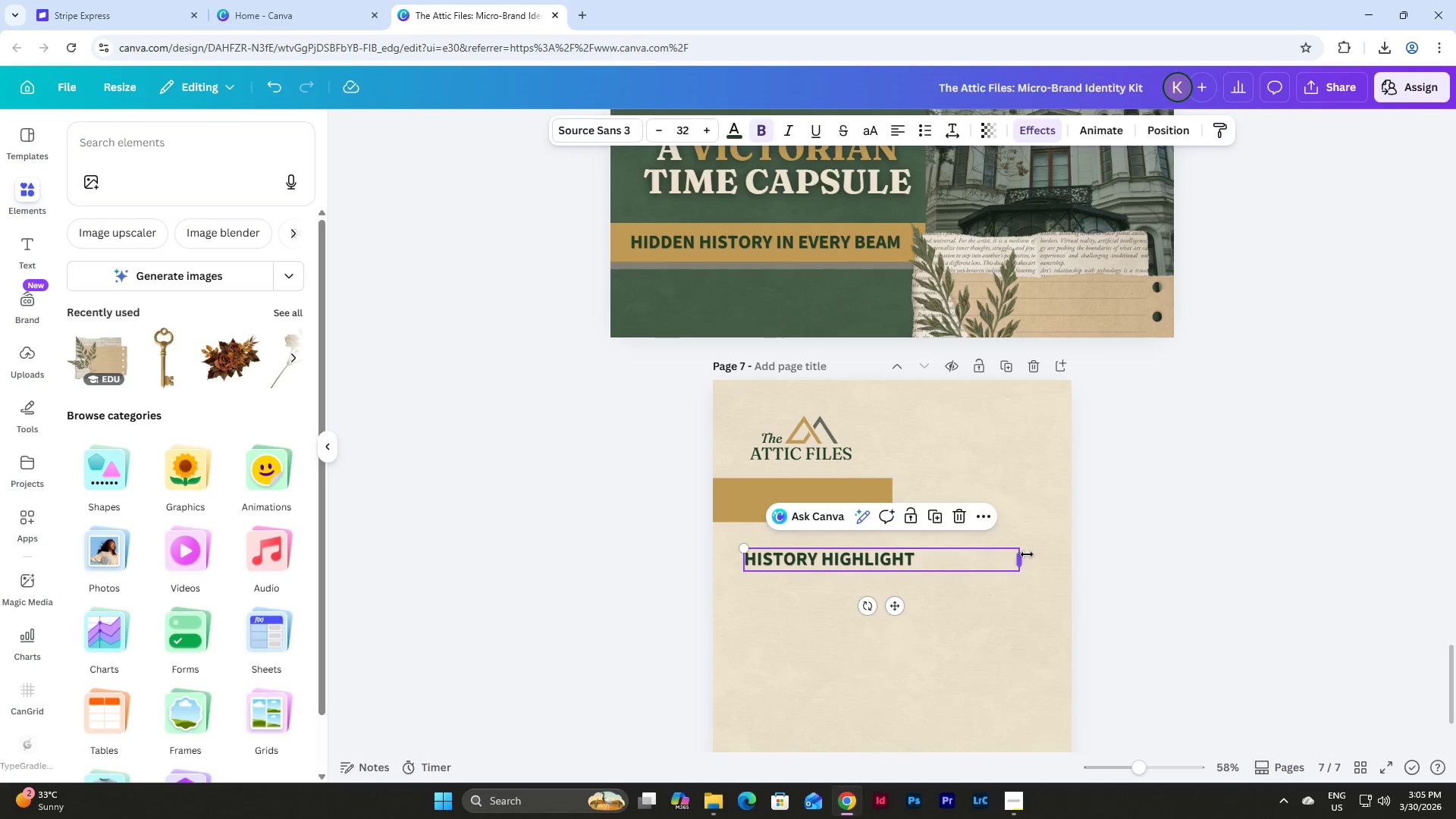 
left_click_drag(start_coordinate=[1027, 554], to_coordinate=[929, 564])
 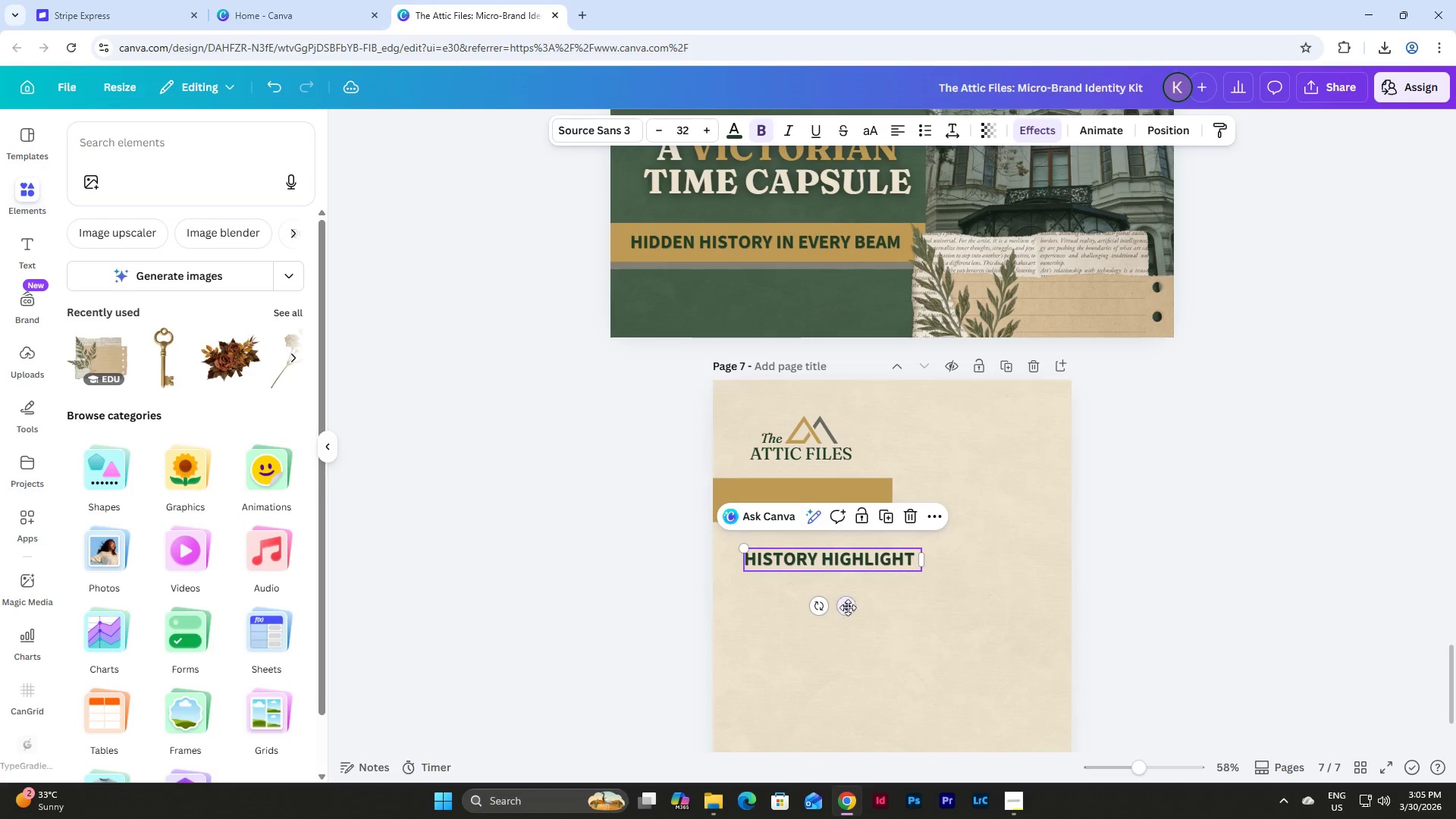 
left_click_drag(start_coordinate=[842, 610], to_coordinate=[824, 552])
 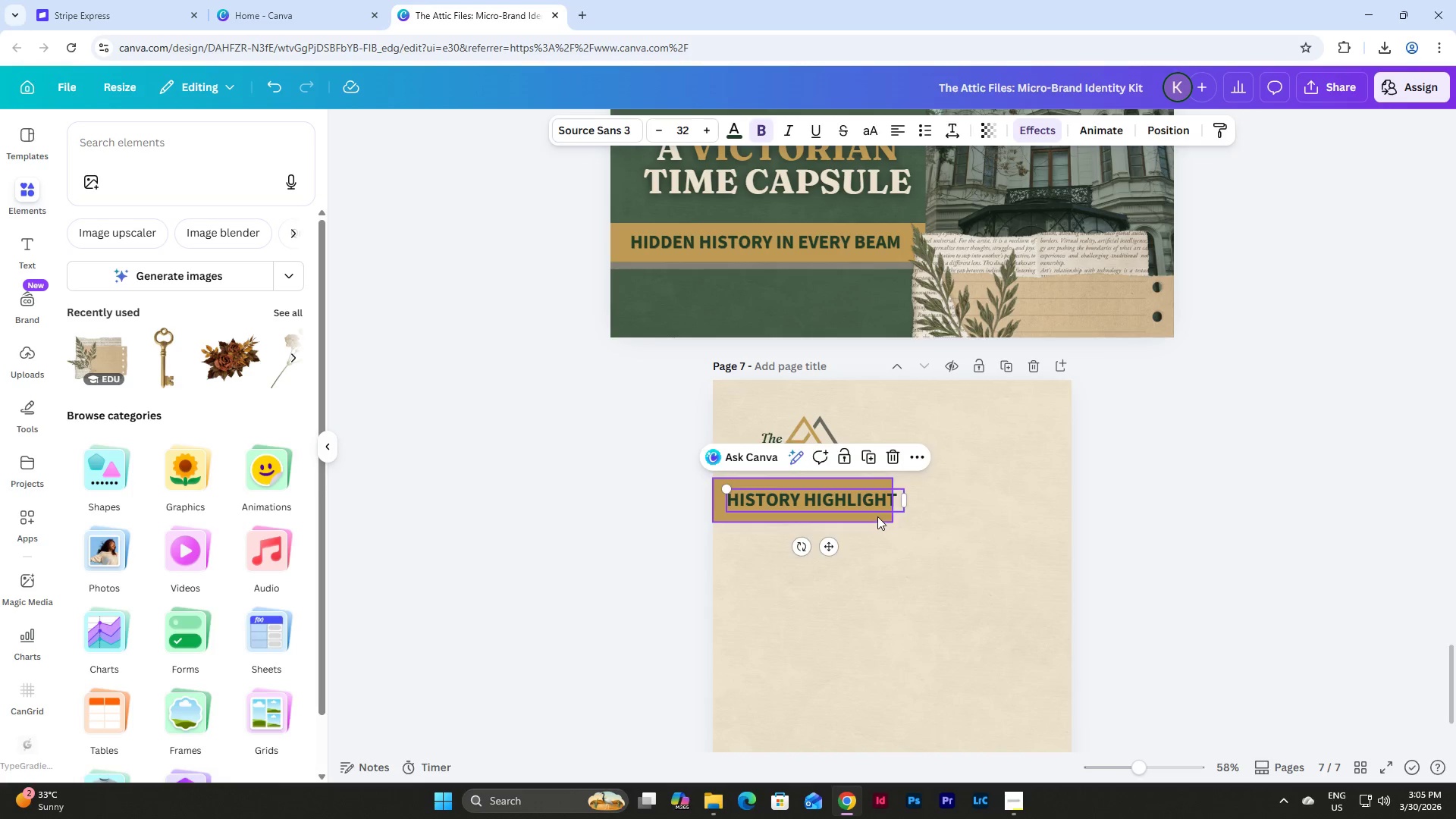 
left_click([877, 516])
 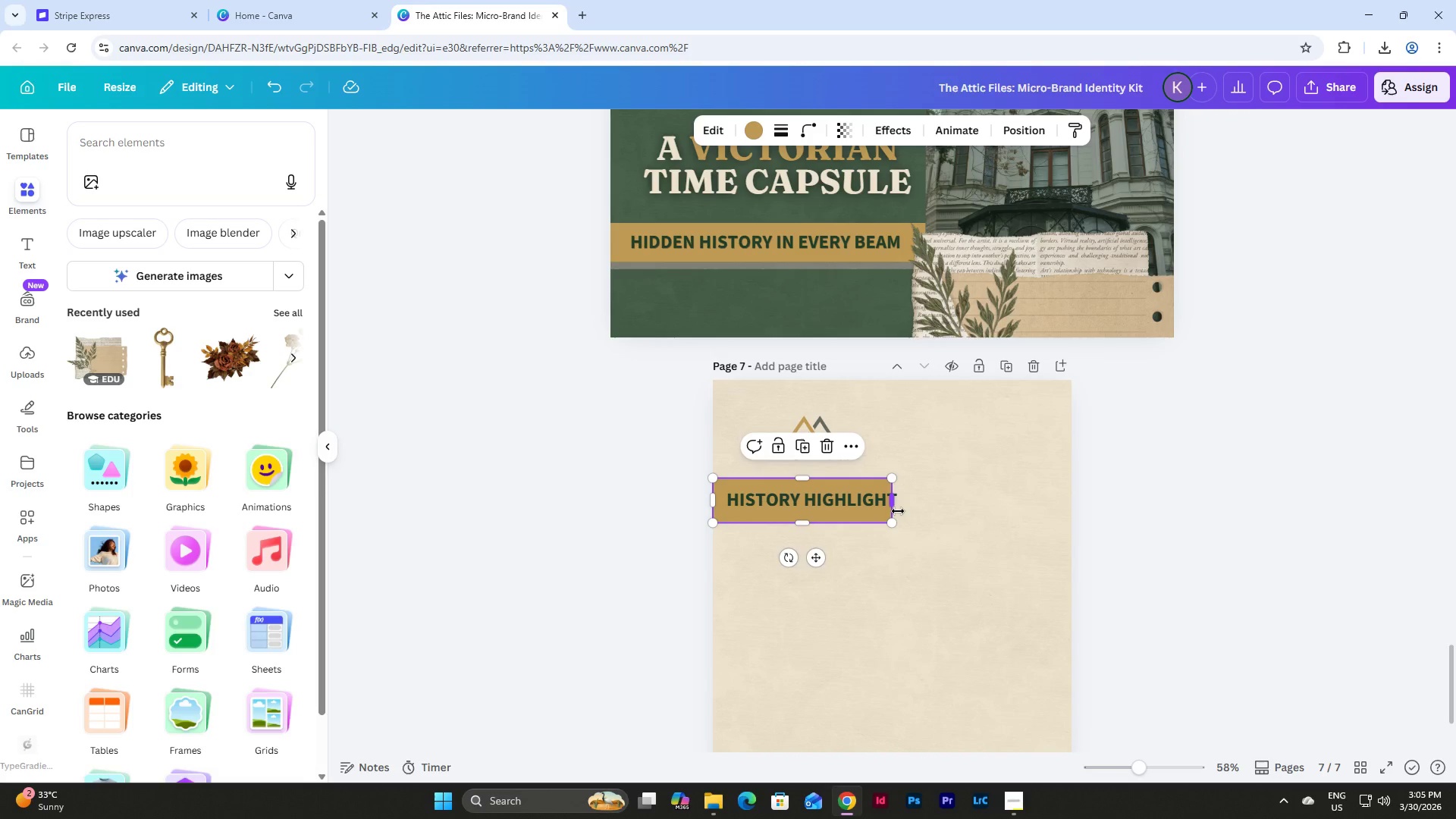 
left_click_drag(start_coordinate=[898, 511], to_coordinate=[915, 507])
 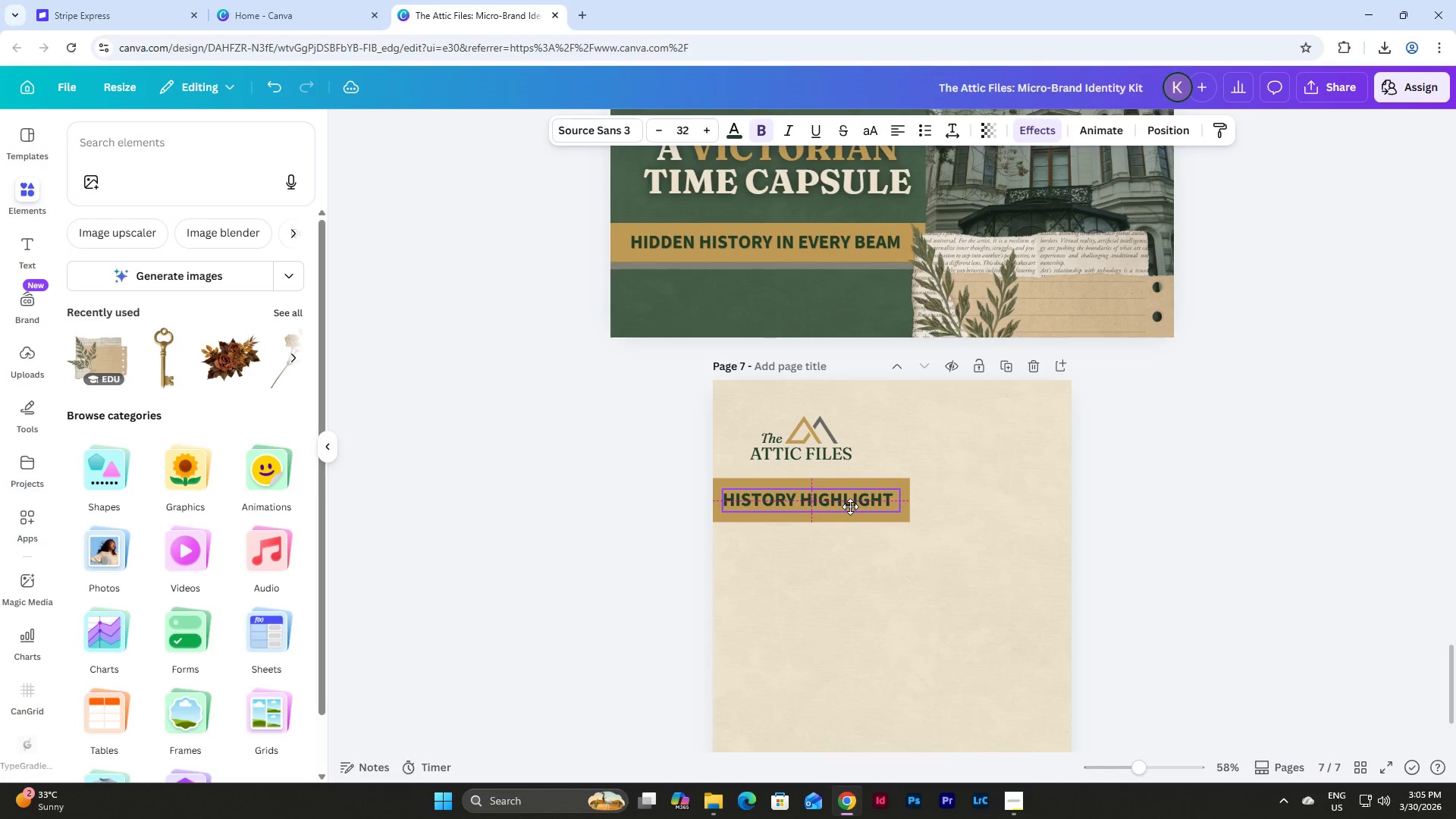 
left_click([1041, 532])
 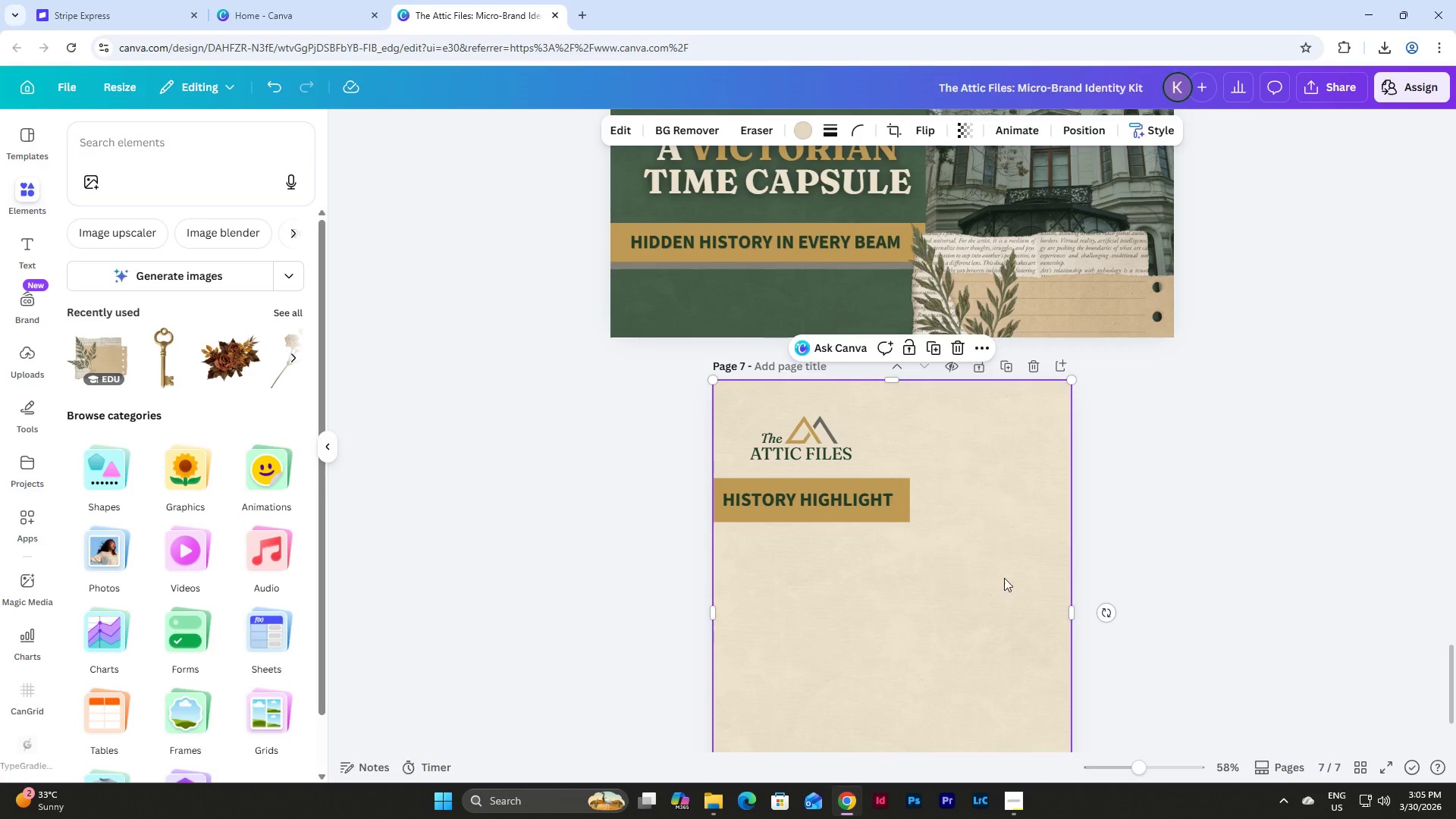 
scroll: coordinate [969, 570], scroll_direction: down, amount: 2.0
 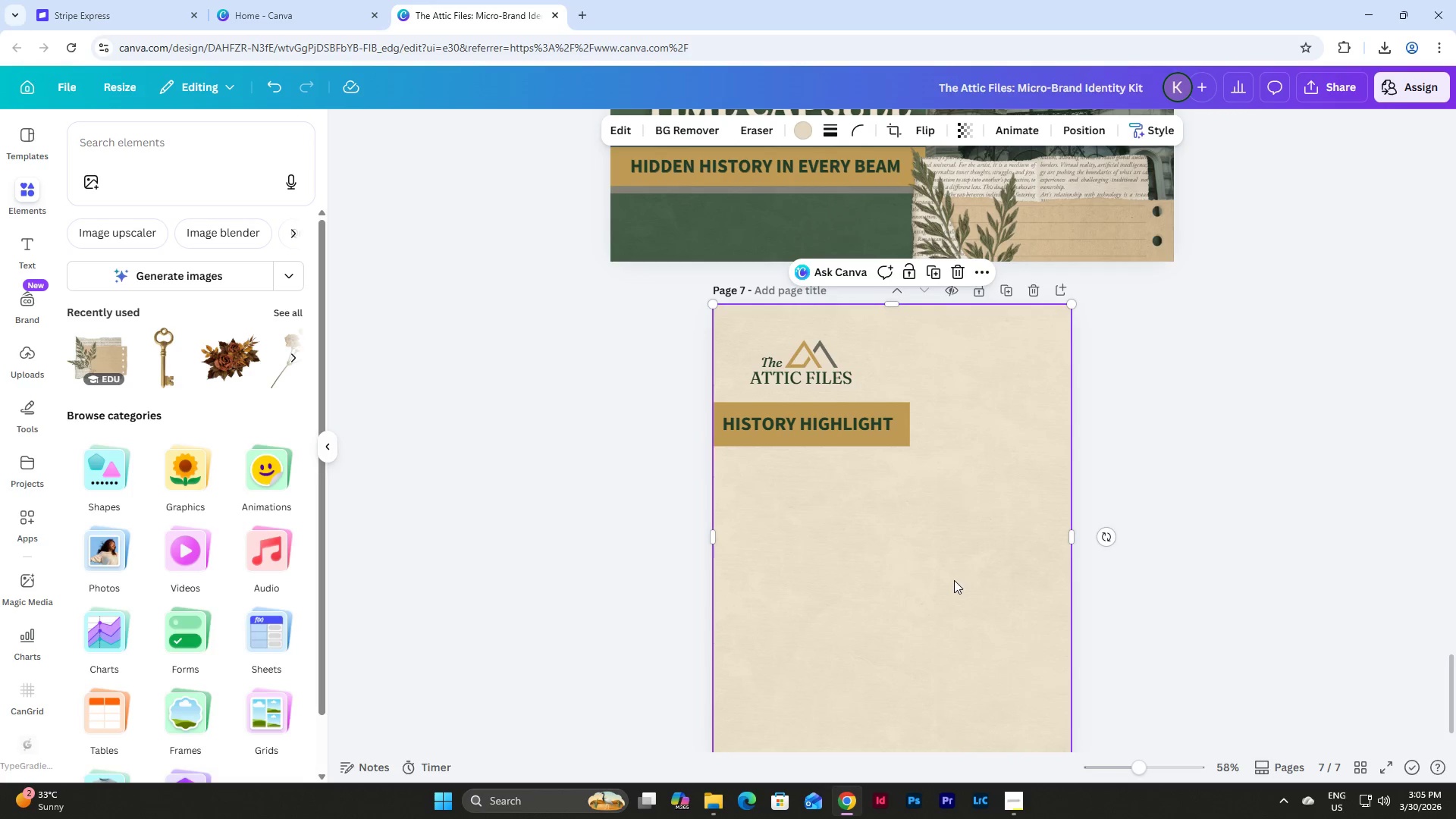 
scroll: coordinate [946, 585], scroll_direction: up, amount: 6.0
 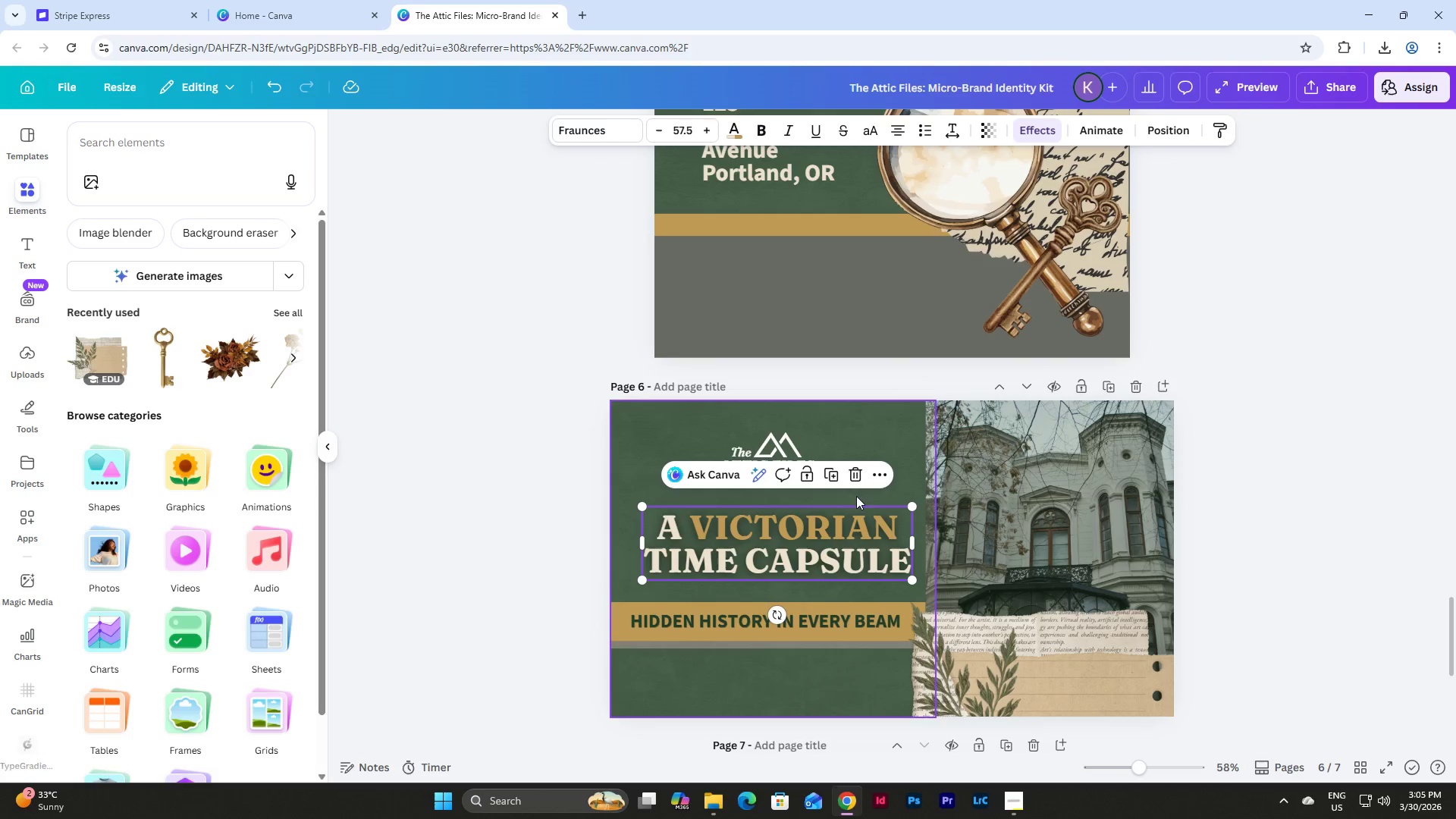 
left_click([829, 475])
 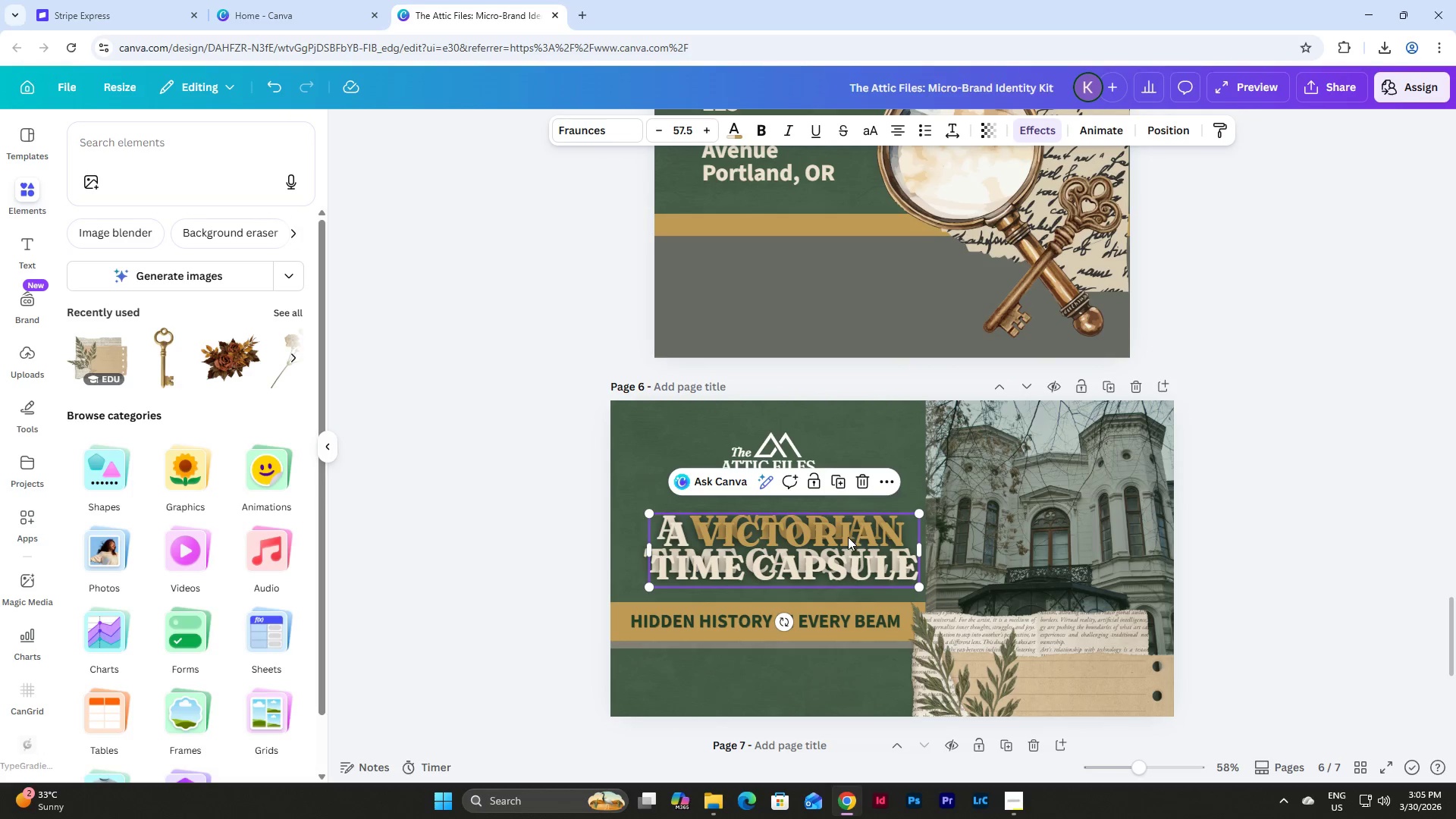 
left_click_drag(start_coordinate=[848, 538], to_coordinate=[946, 613])
 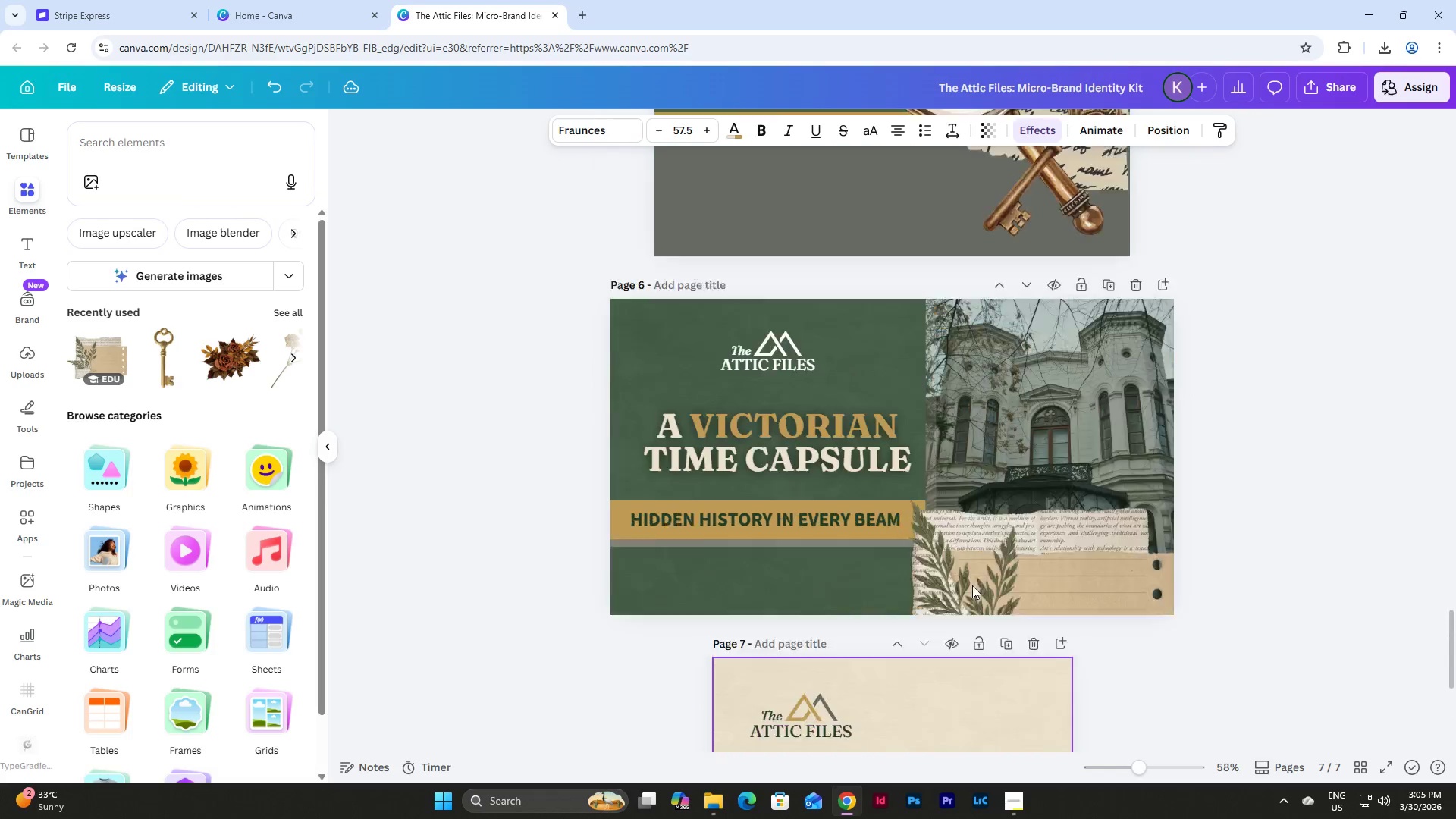 
scroll: coordinate [874, 588], scroll_direction: down, amount: 3.0
 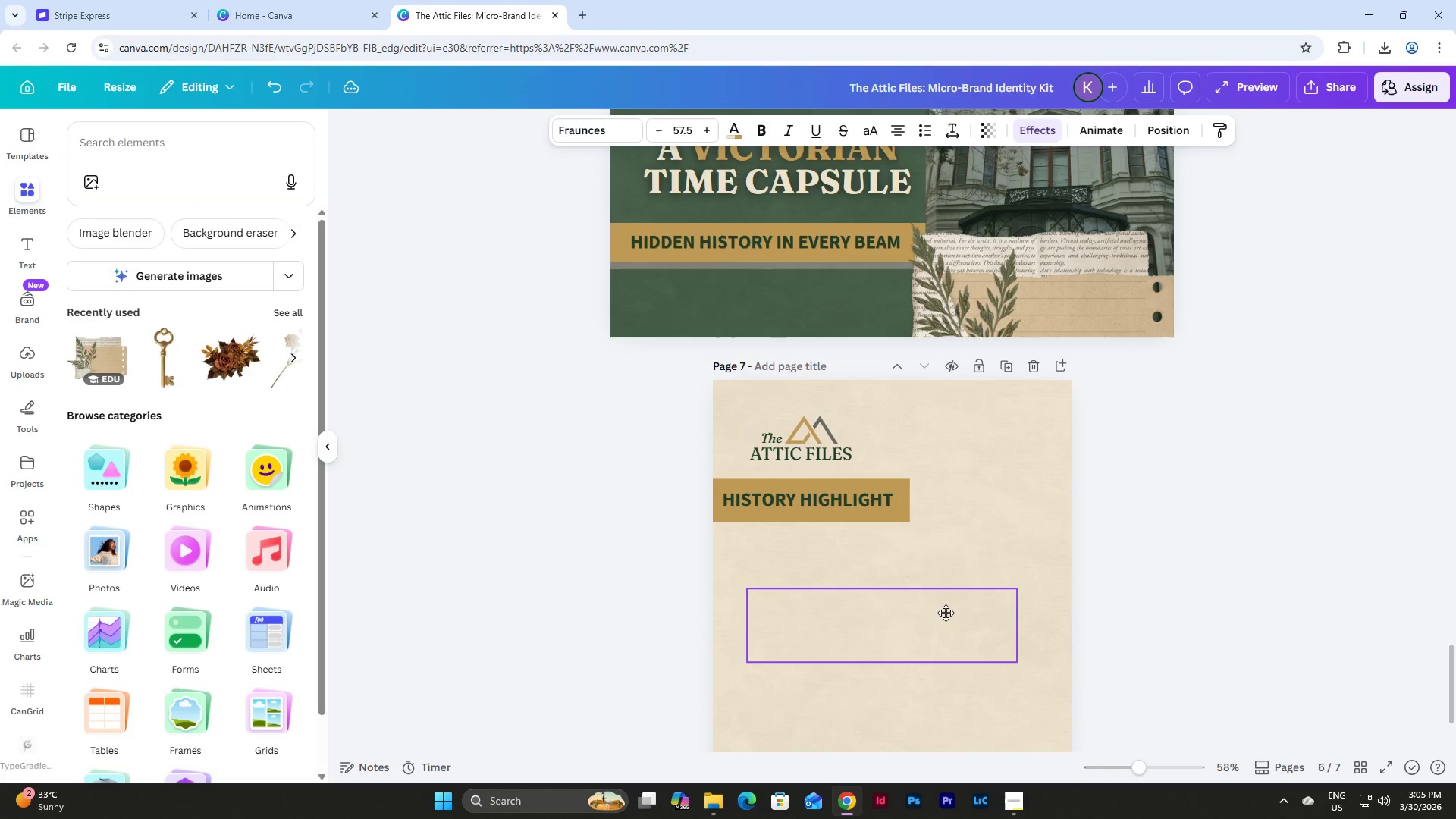 
scroll: coordinate [938, 570], scroll_direction: up, amount: 9.0
 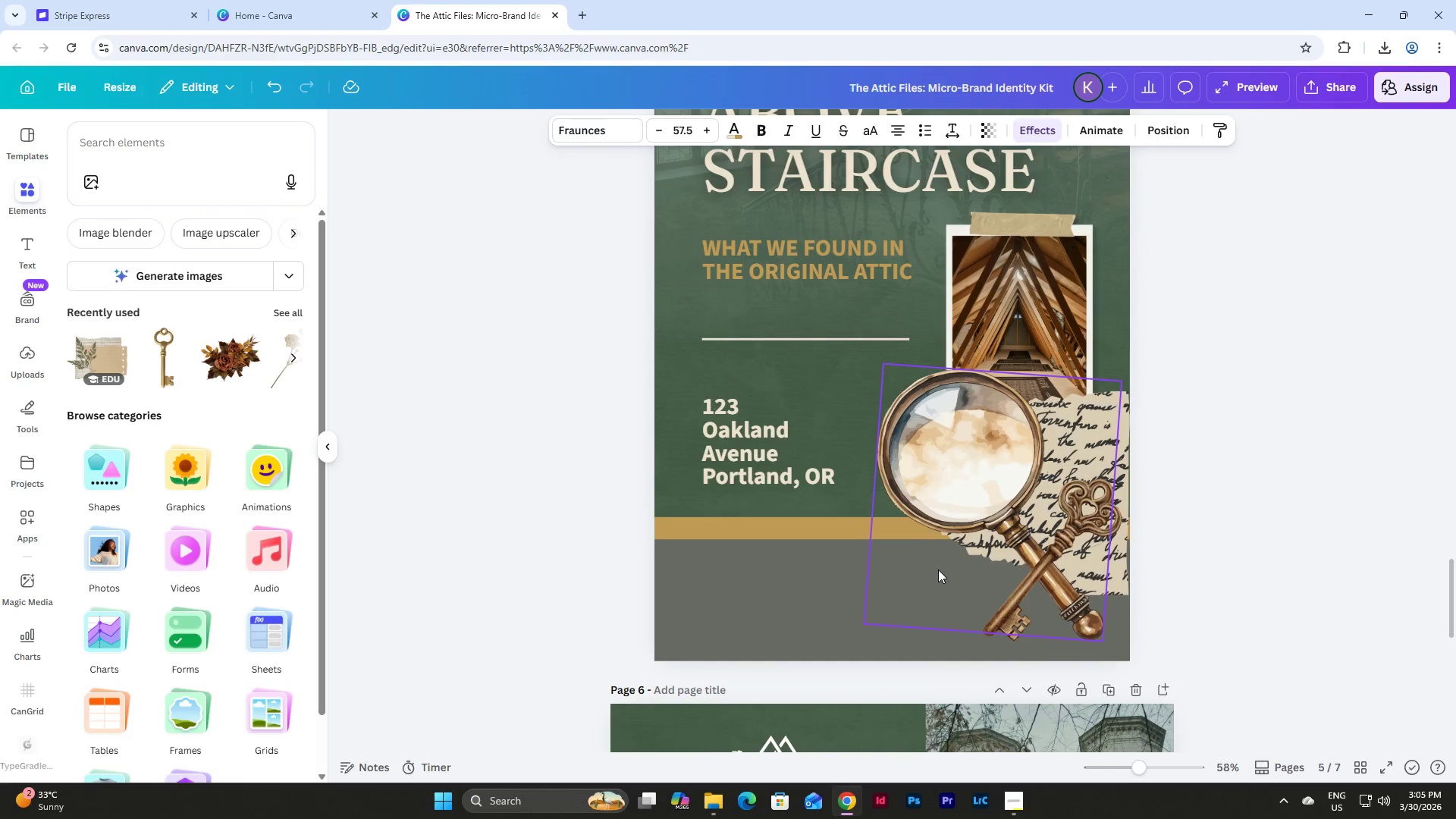 
scroll: coordinate [938, 570], scroll_direction: down, amount: 4.0
 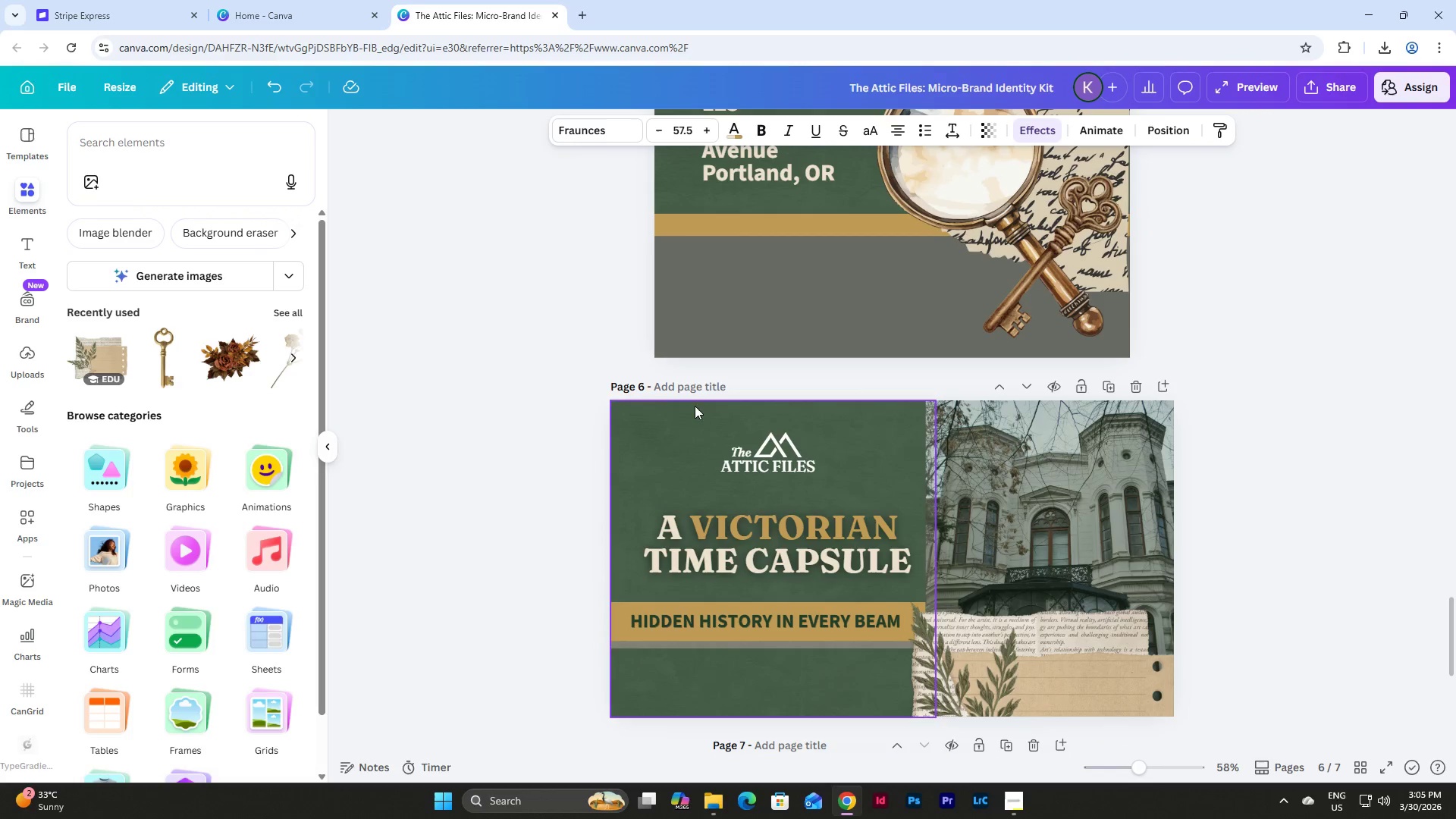 
left_click([703, 388])
 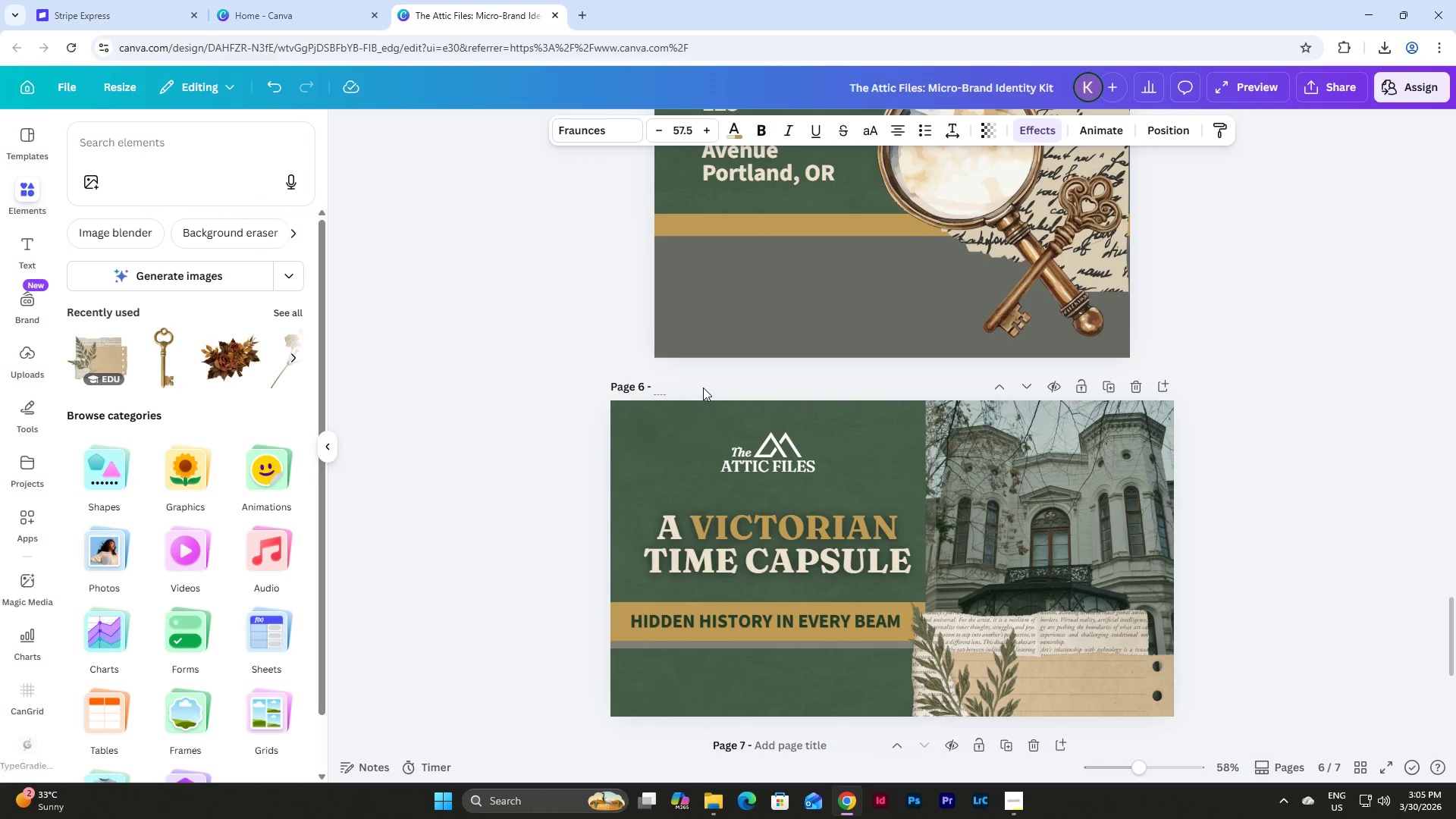 
type(YY)
key(Backspace)
type(outube Thumbnail)
 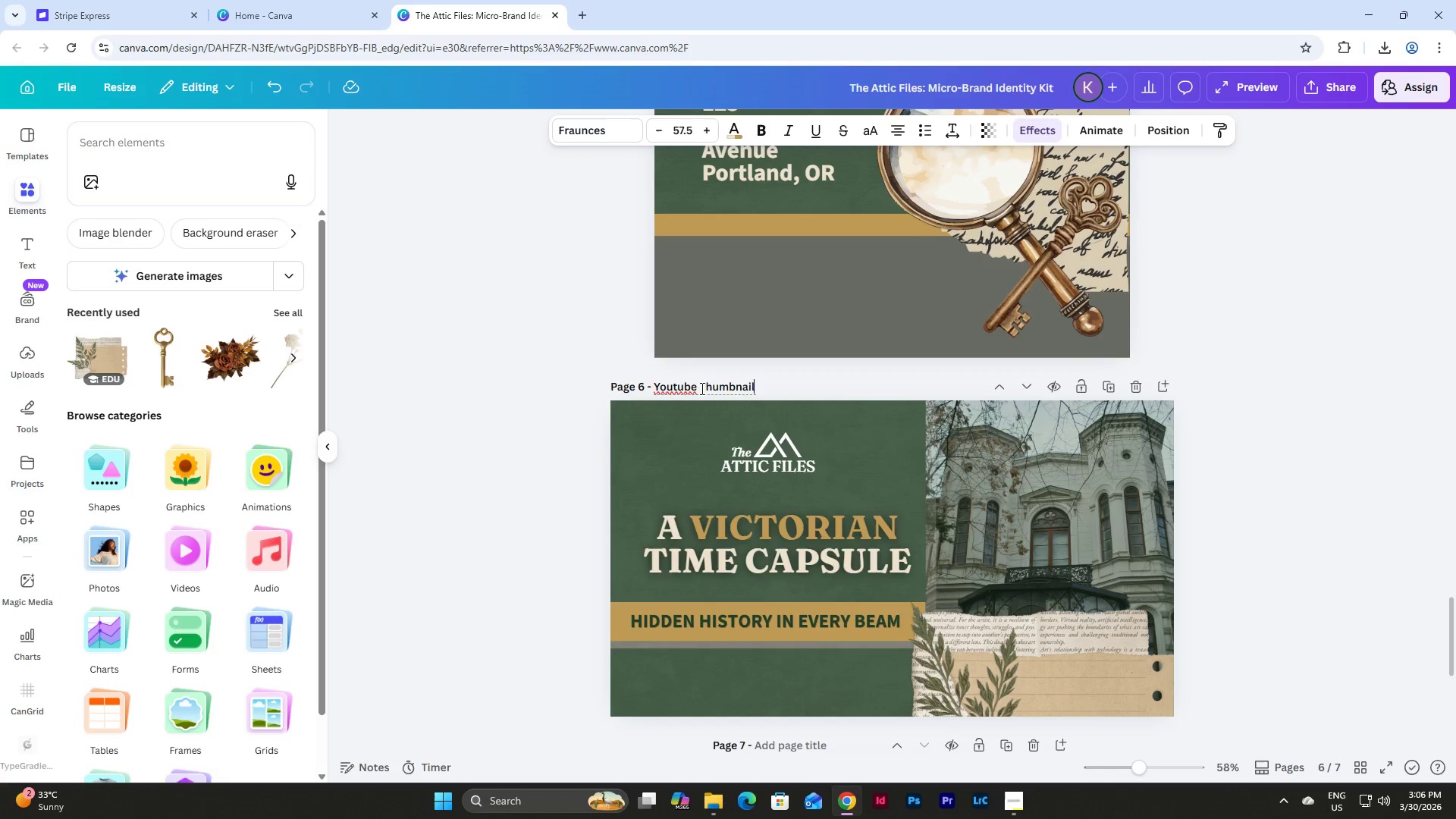 
left_click([683, 389])
 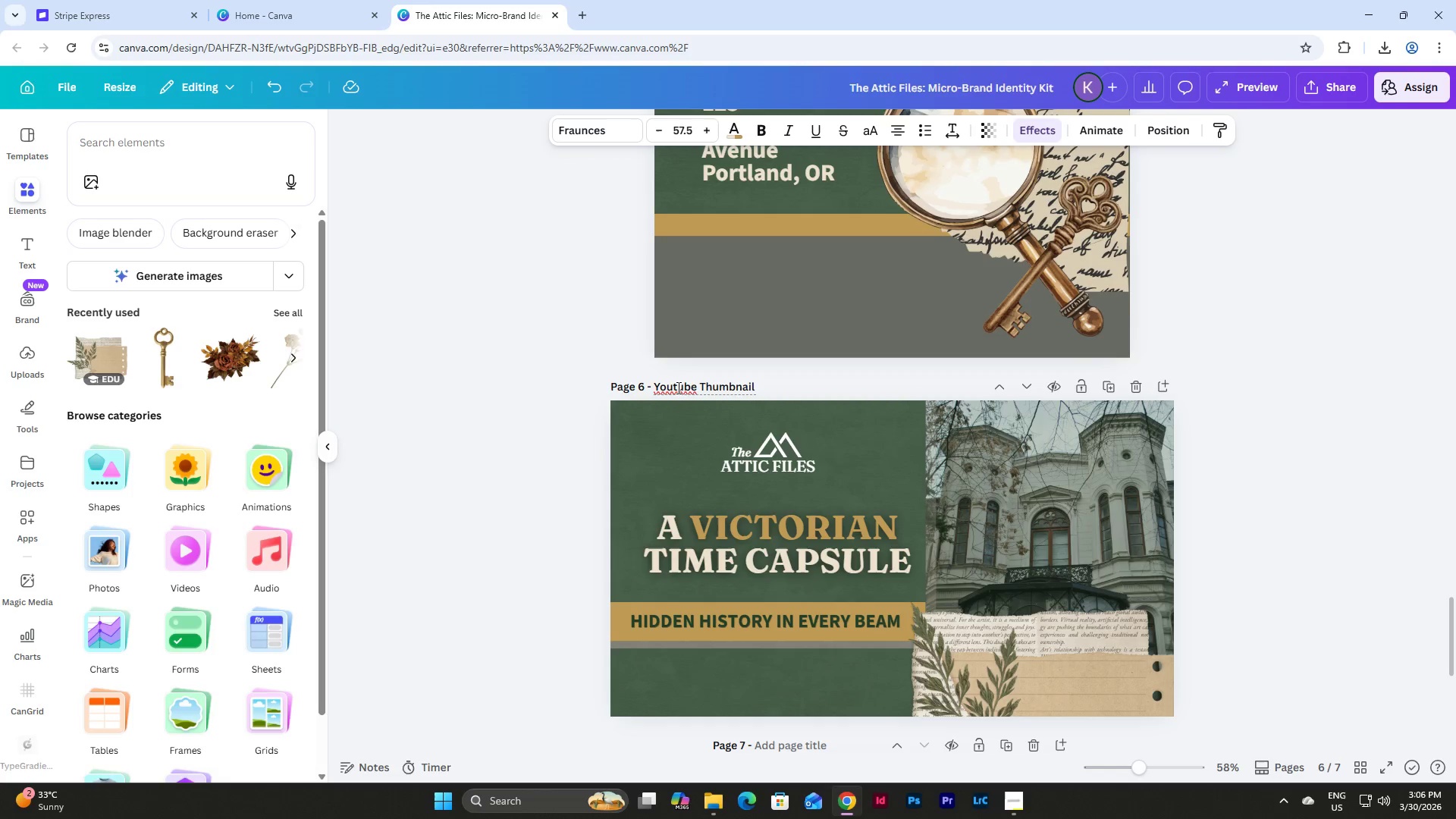 
left_click([677, 388])
 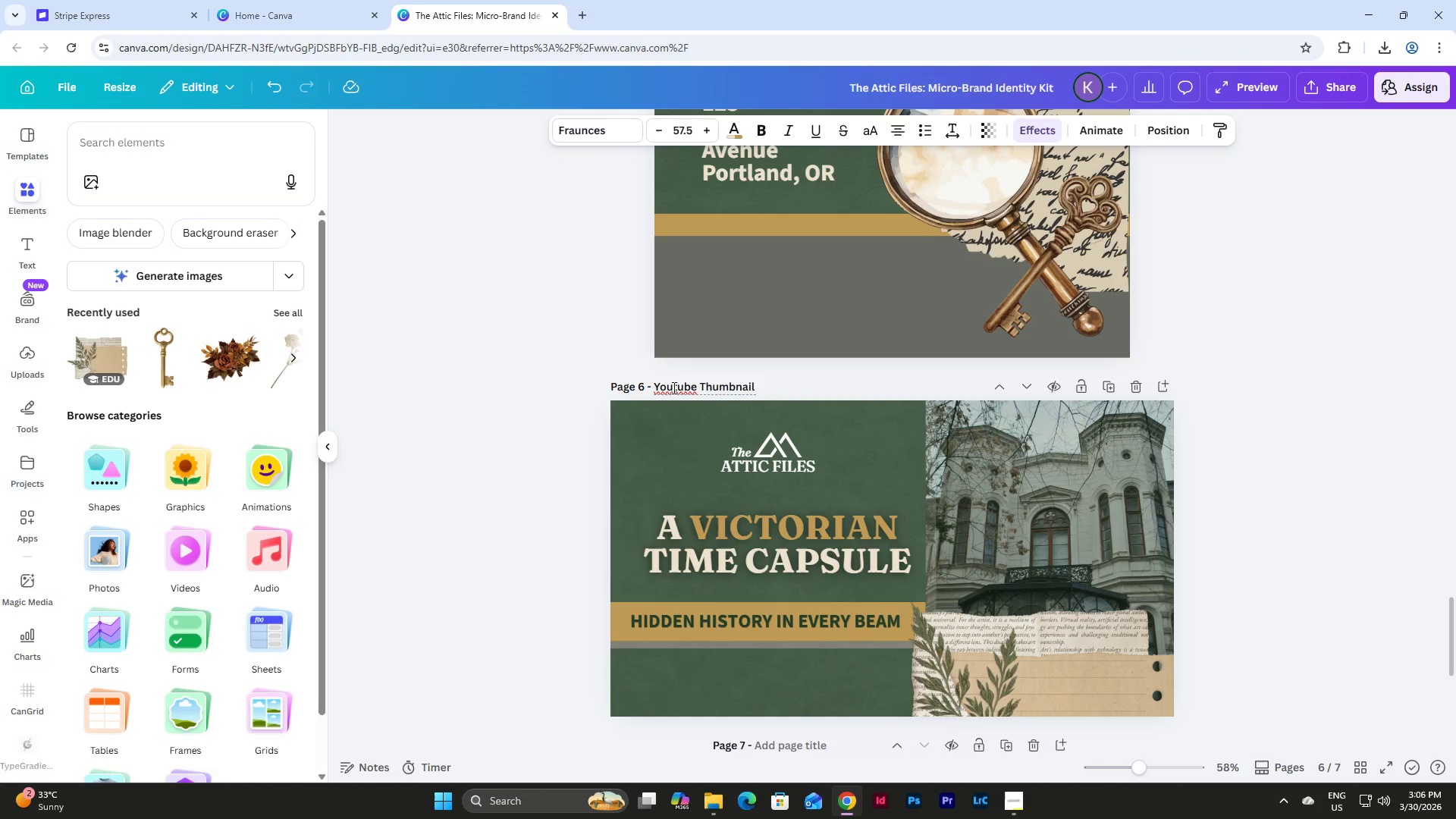 
key(Backspace)
 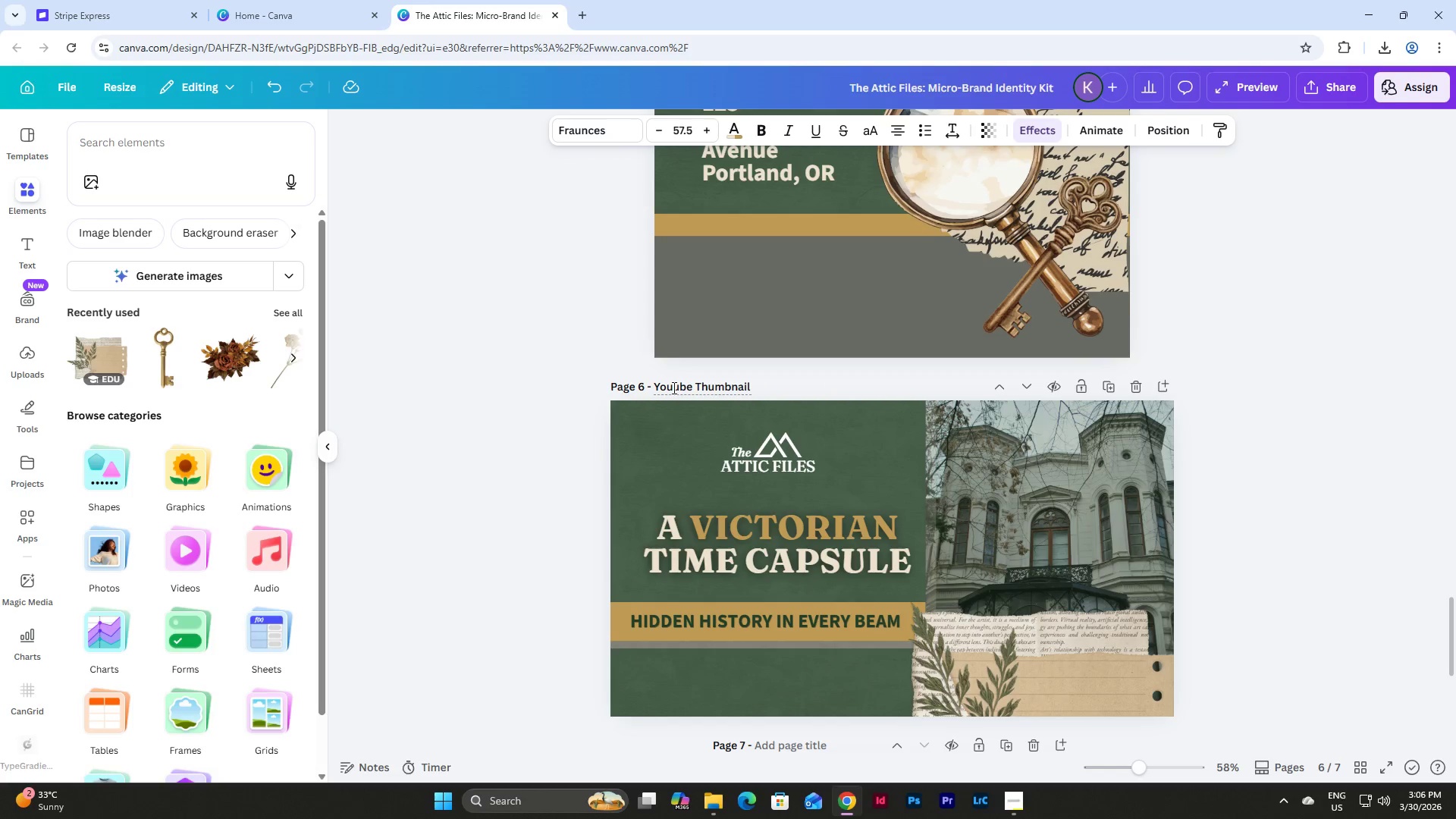 
key(Shift+T)
 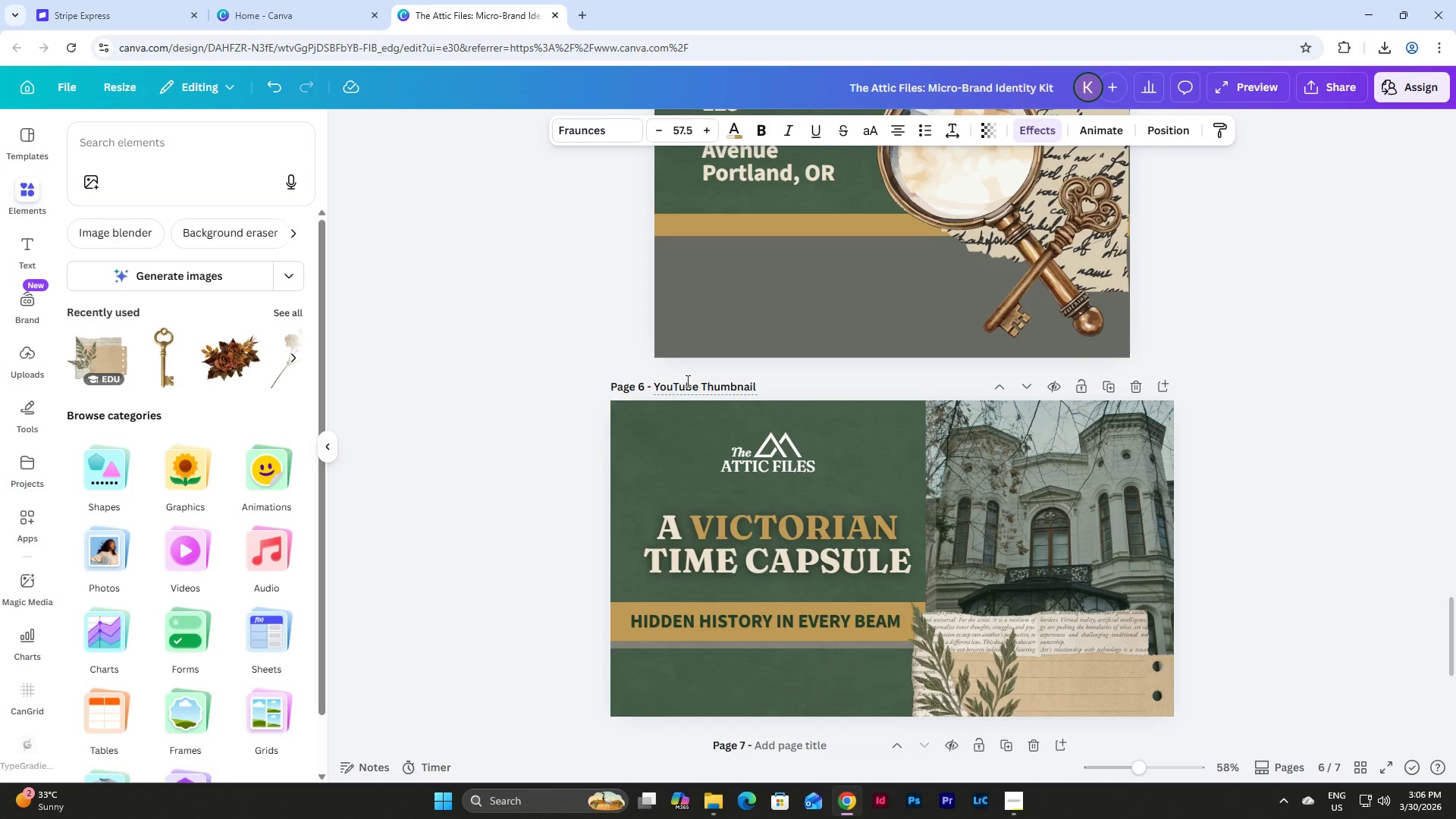 
scroll: coordinate [755, 439], scroll_direction: down, amount: 8.0
 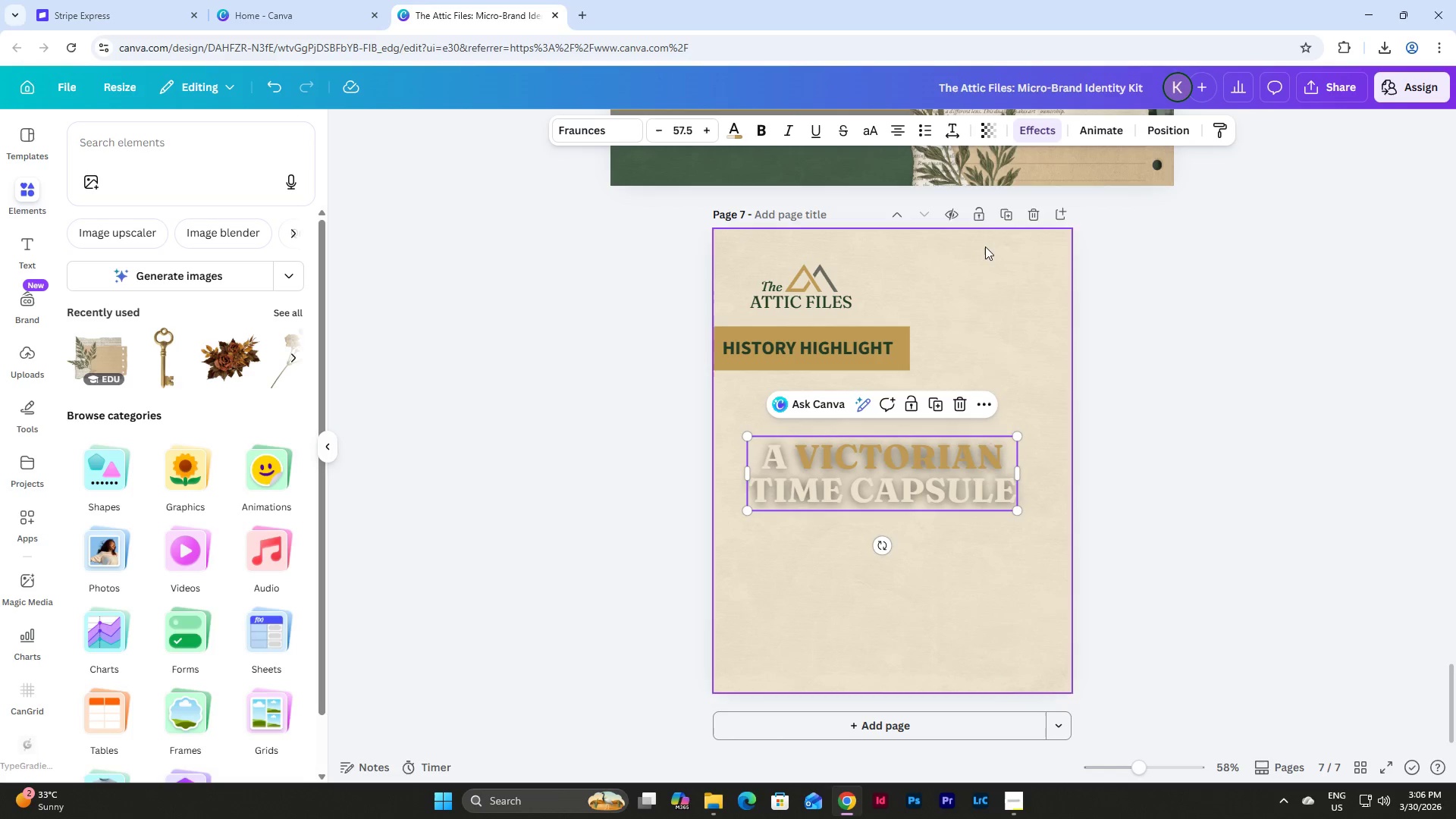 
left_click([1048, 133])
 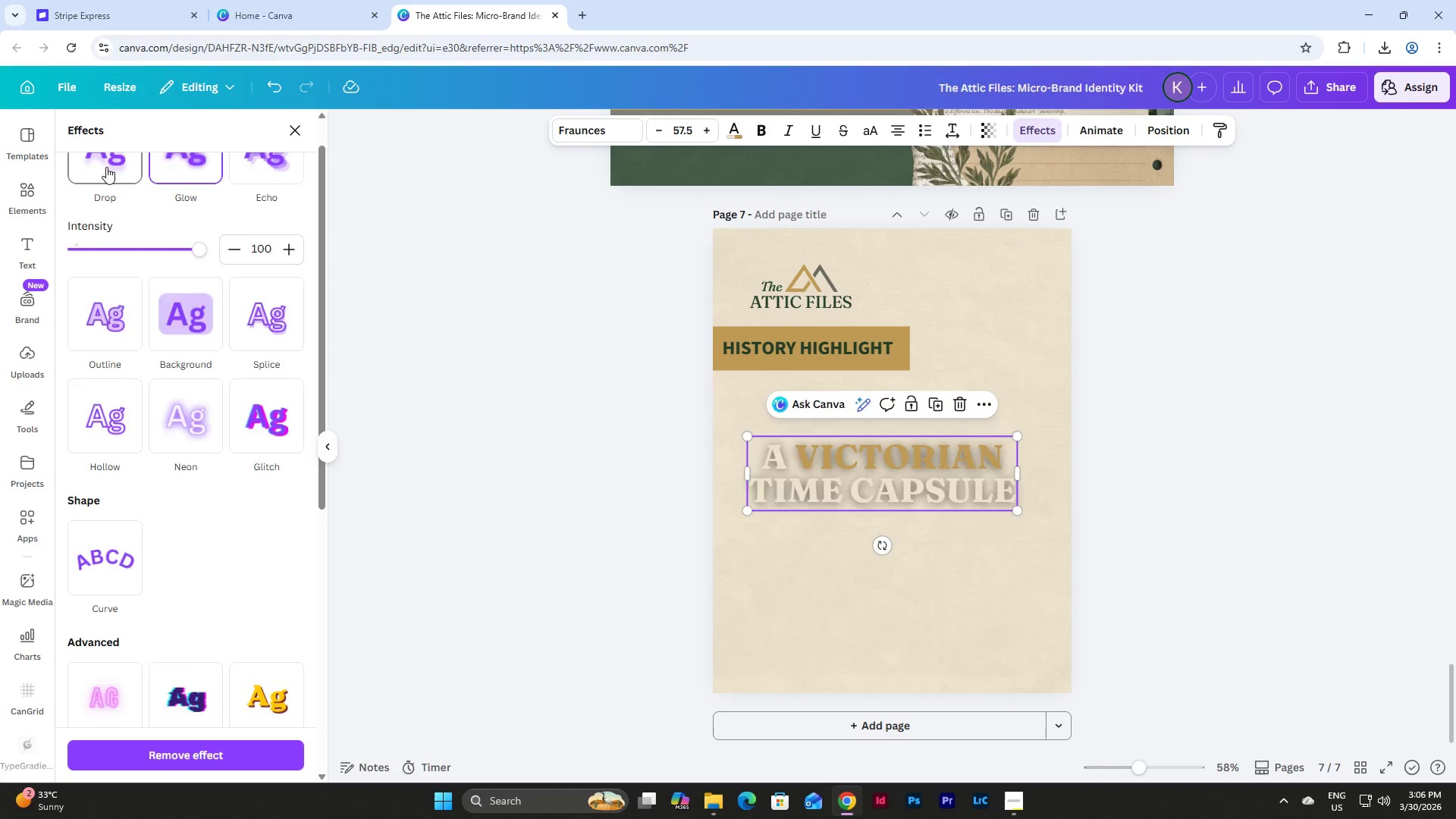 
double_click([106, 167])
 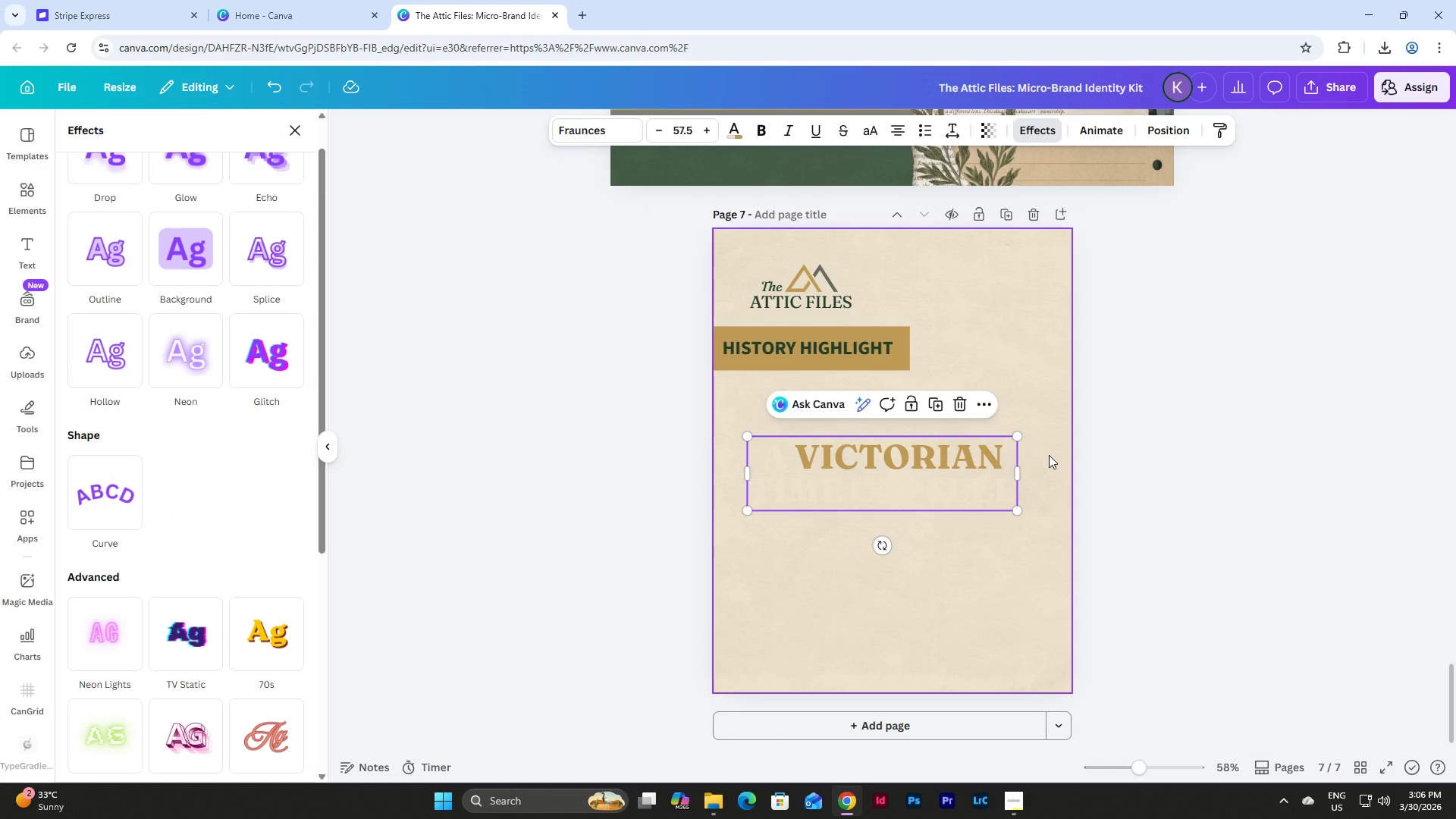 
wait(5.94)
 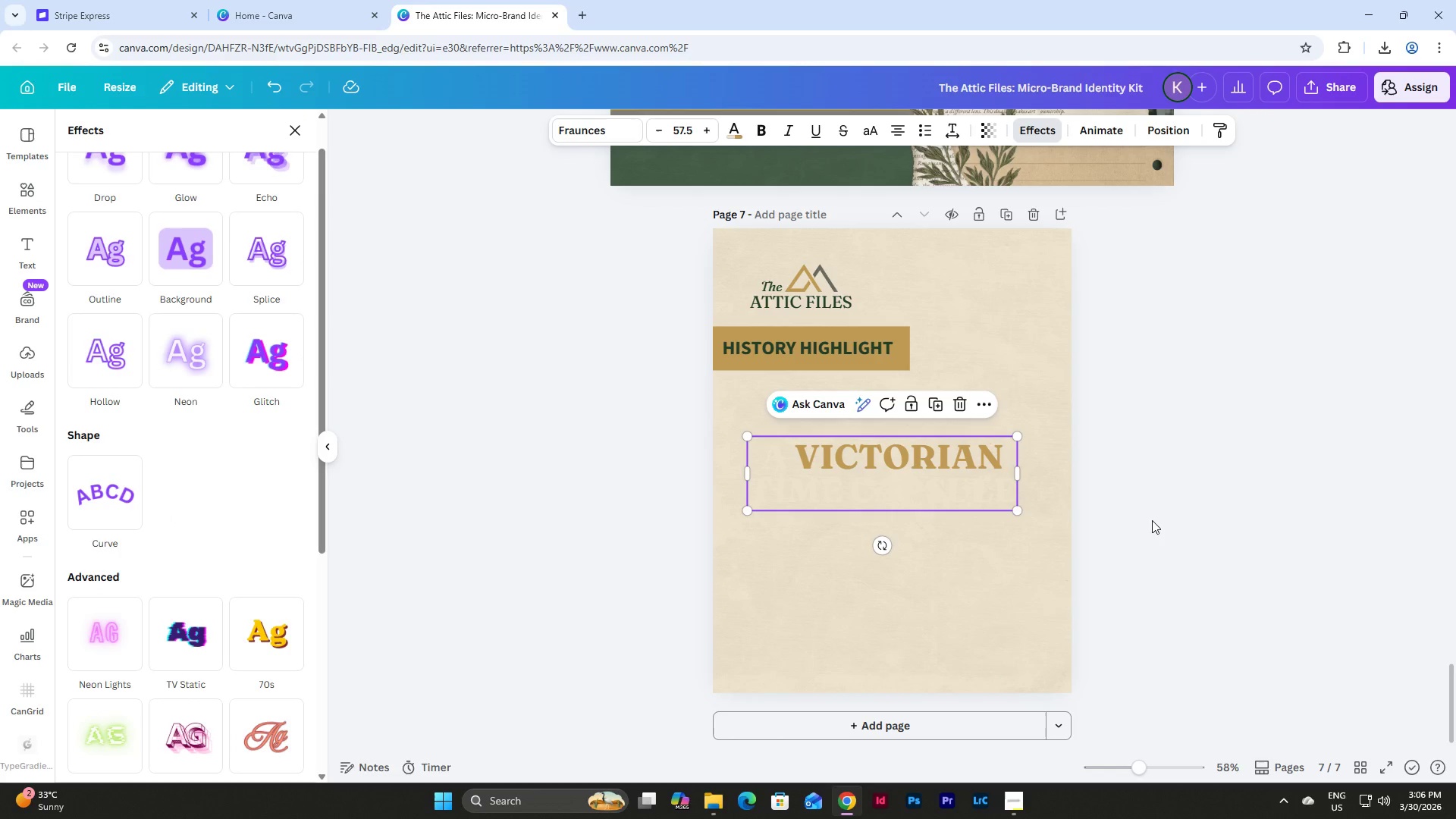 
left_click([735, 129])
 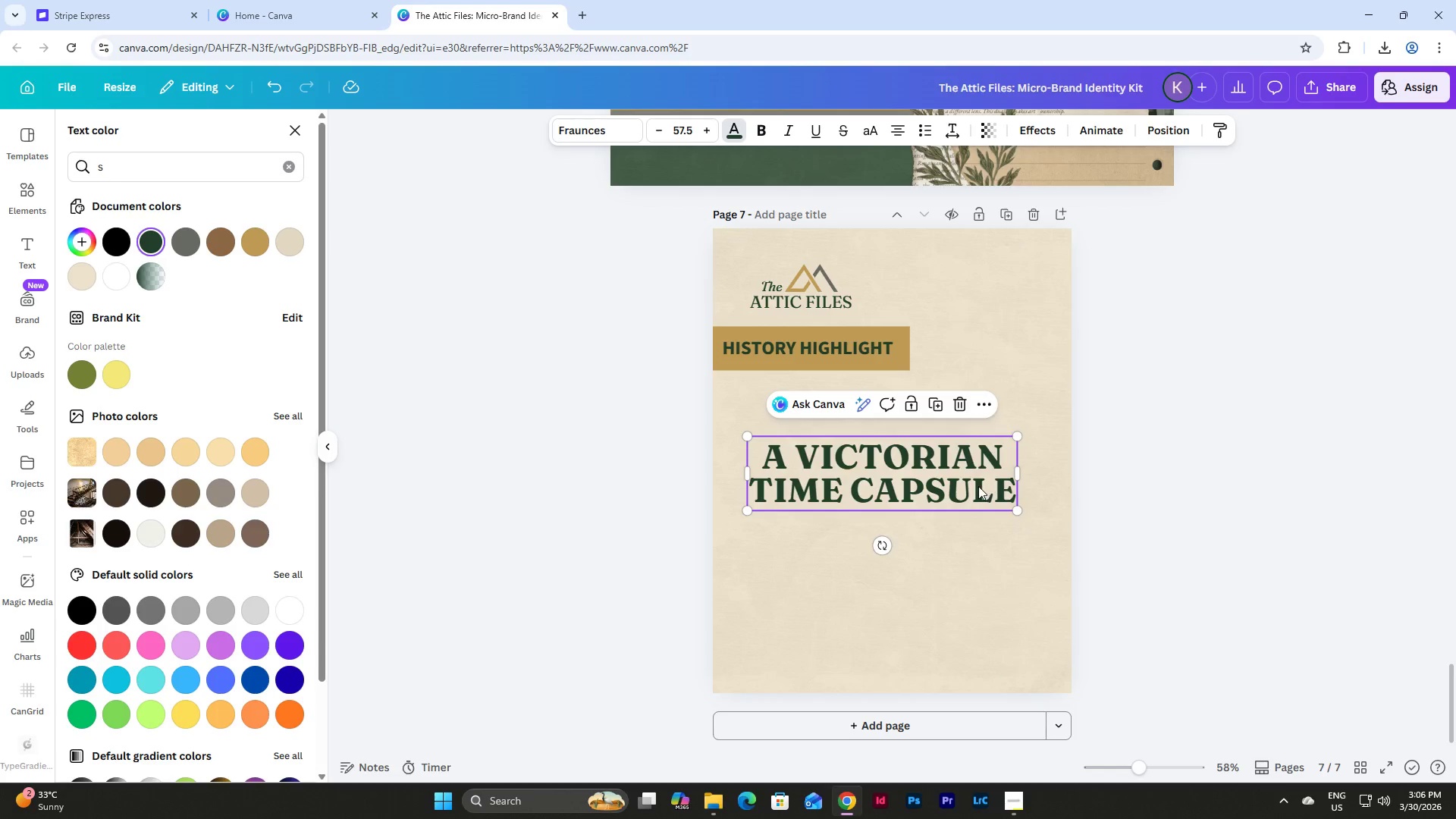 
left_click([978, 486])
 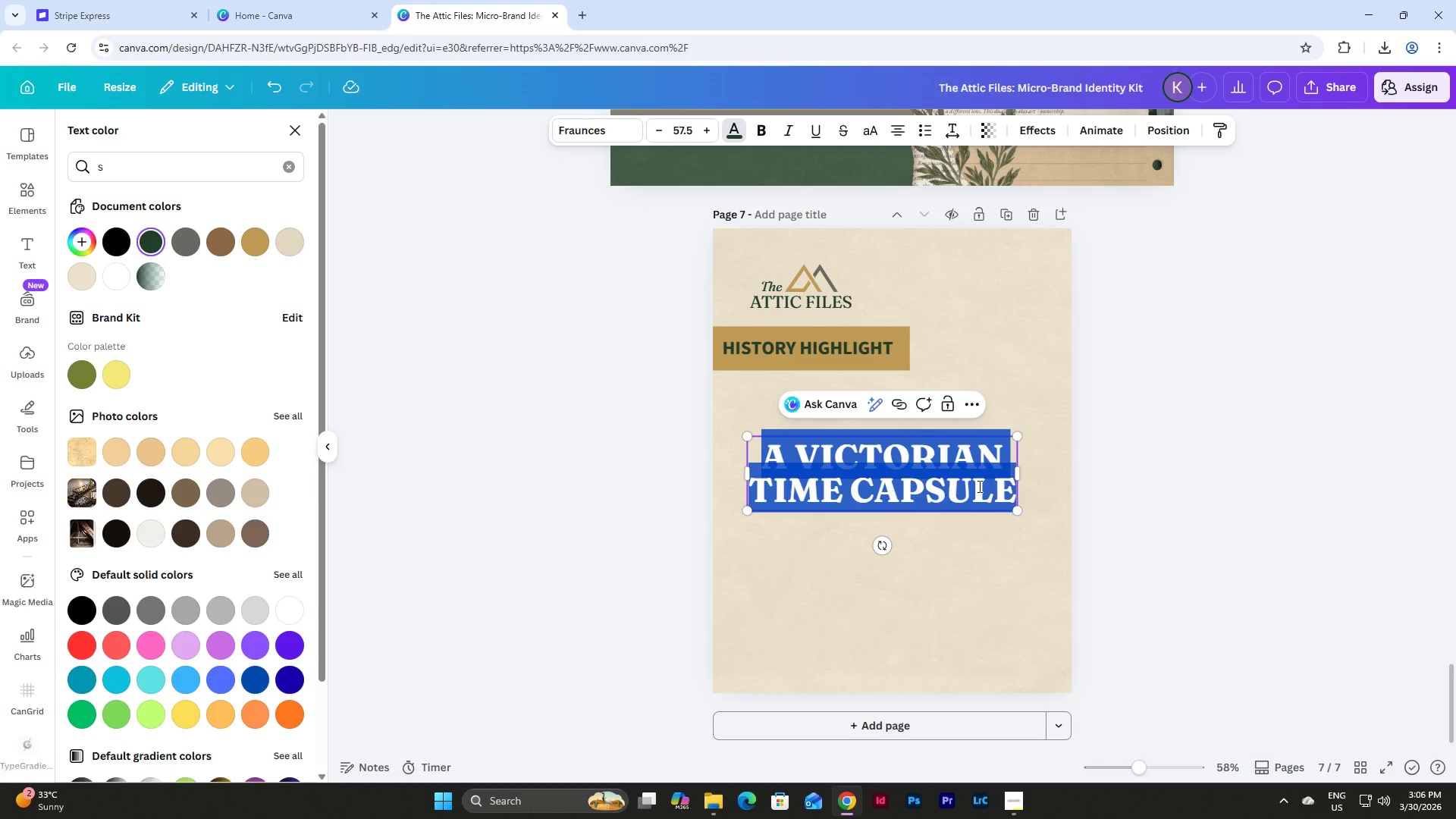 
type(DID YOU KNW)
key(Backspace)
type(OW?)
 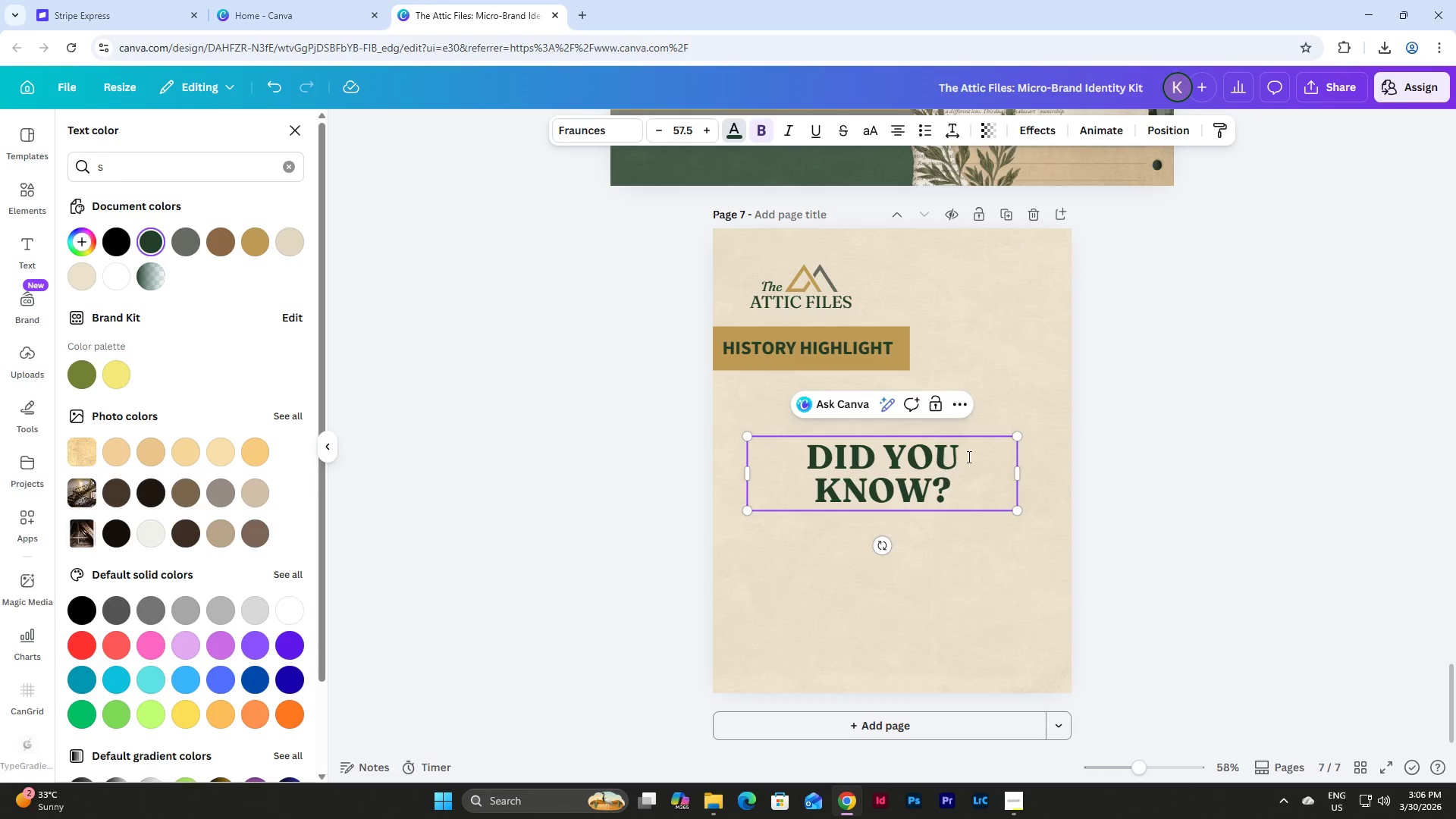 
left_click([999, 566])
 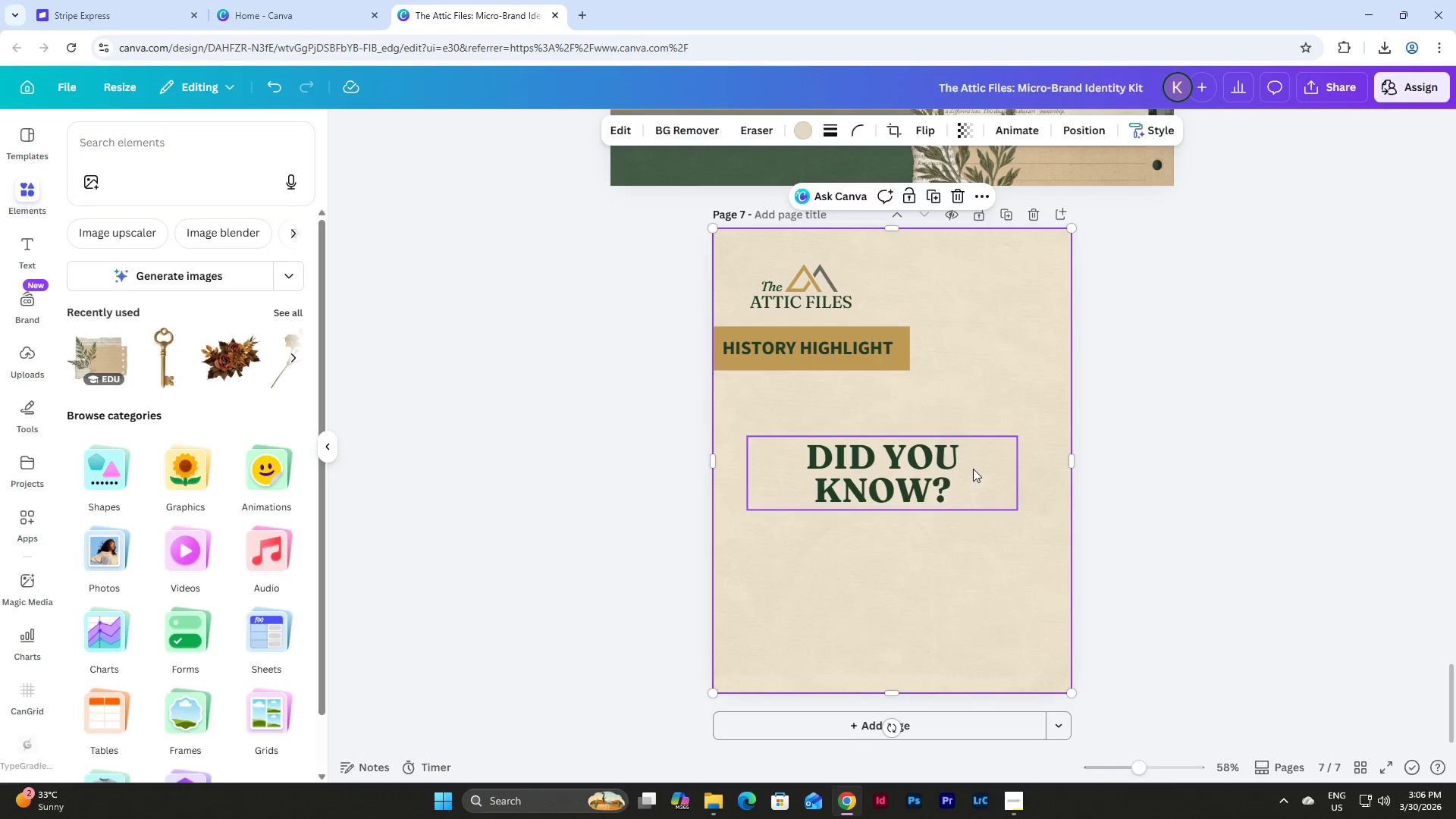 
left_click([973, 469])
 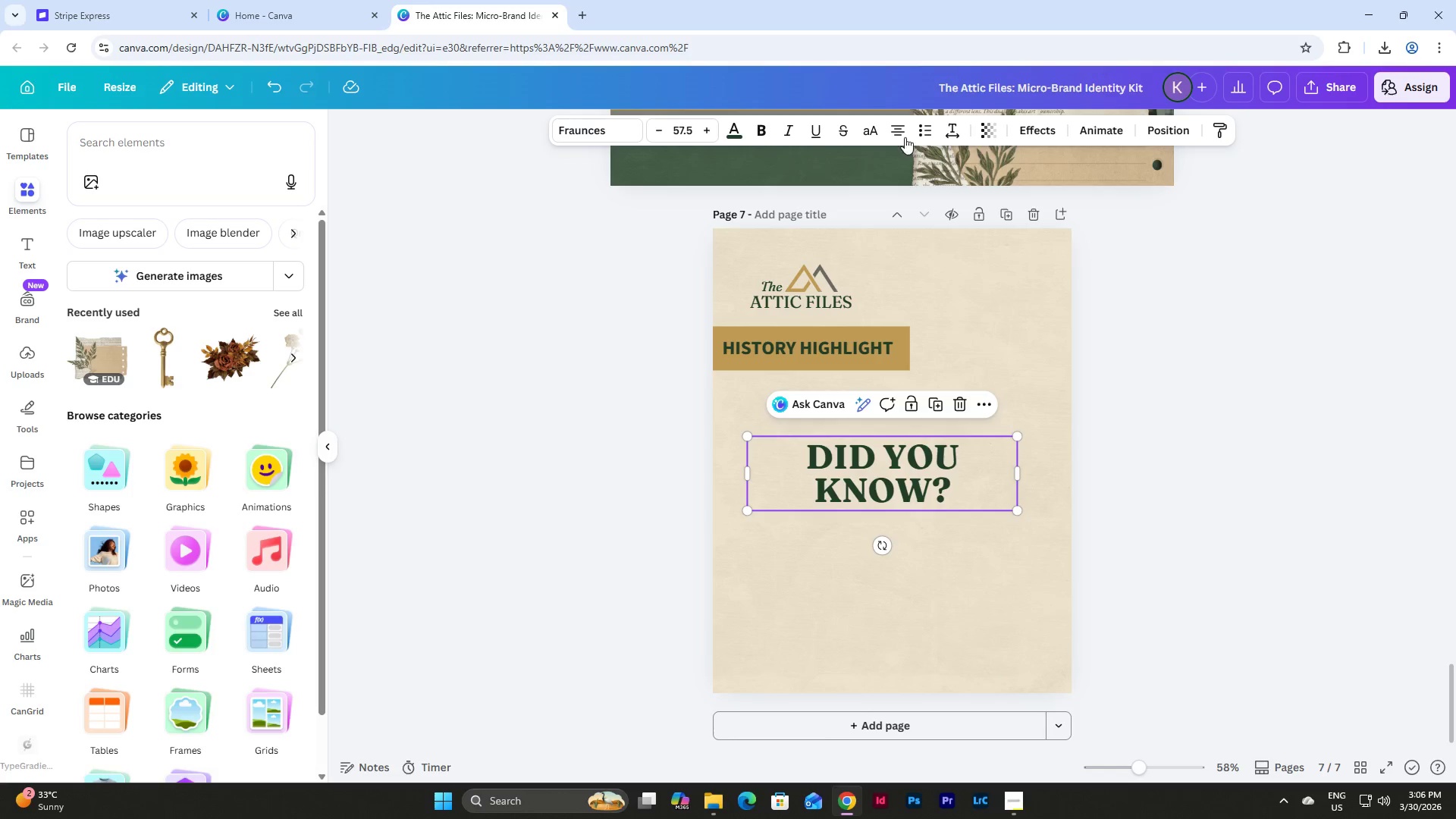 
left_click([896, 127])
 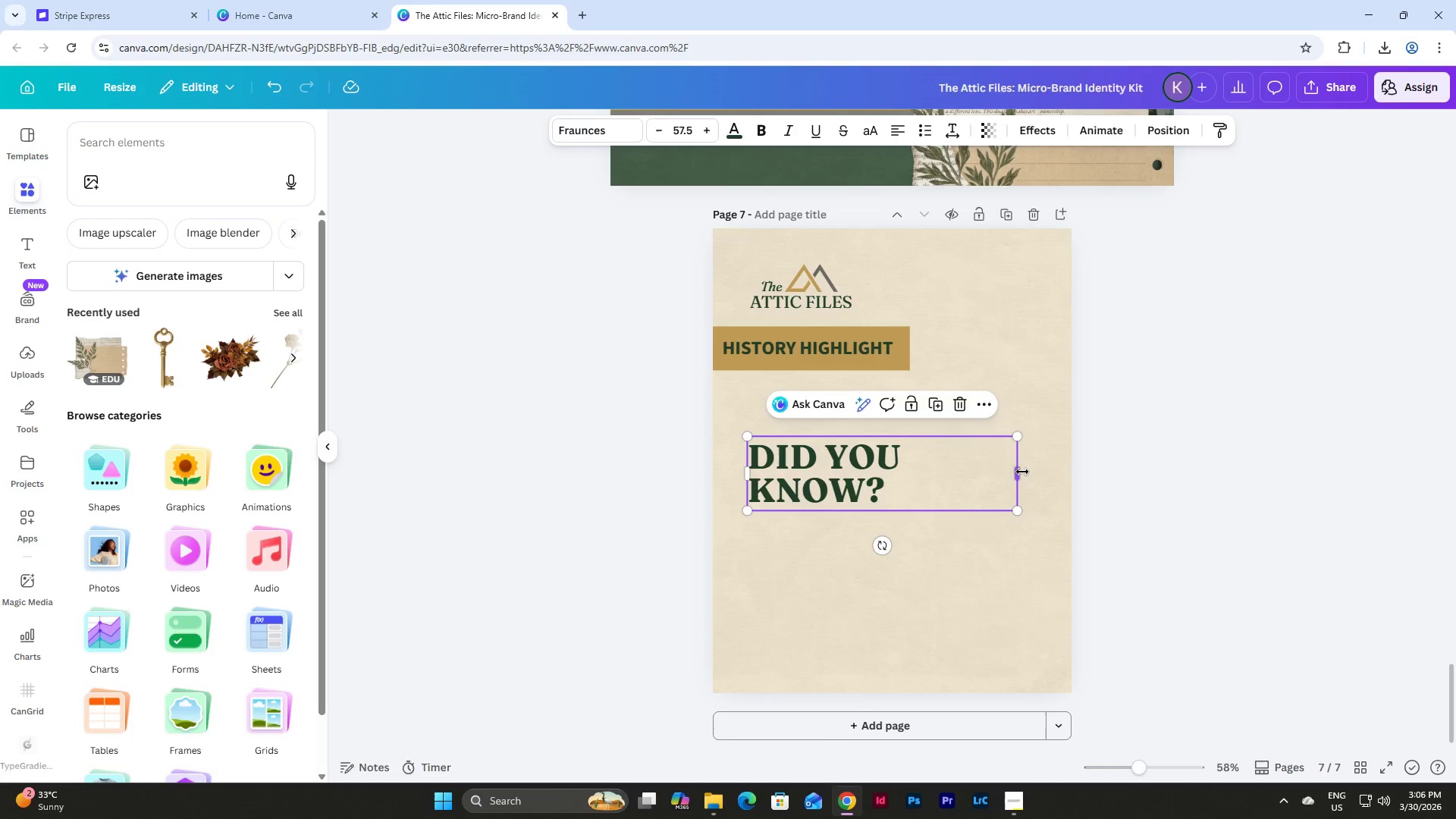 
left_click_drag(start_coordinate=[1021, 479], to_coordinate=[912, 488])
 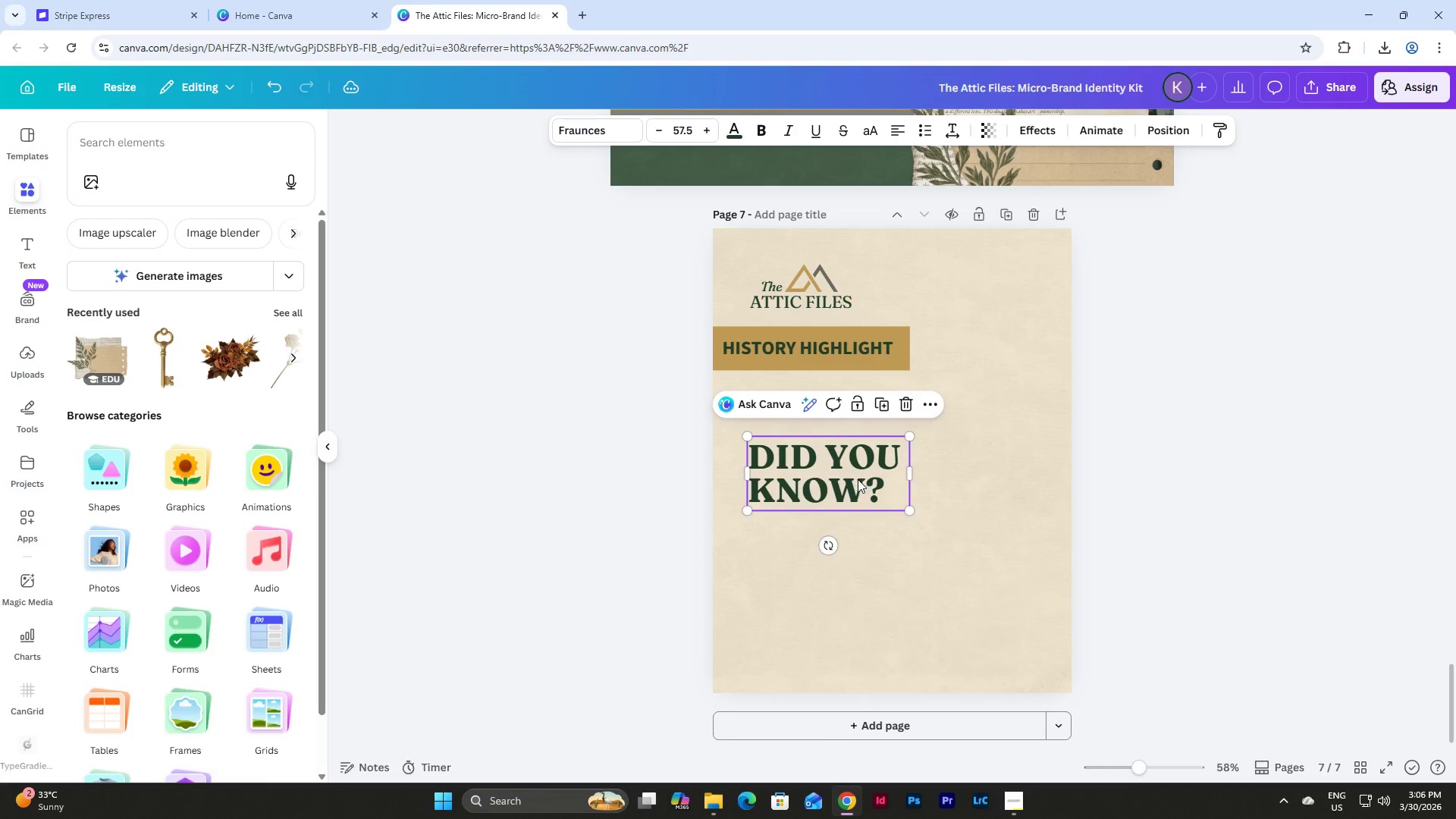 
left_click_drag(start_coordinate=[858, 479], to_coordinate=[858, 438])
 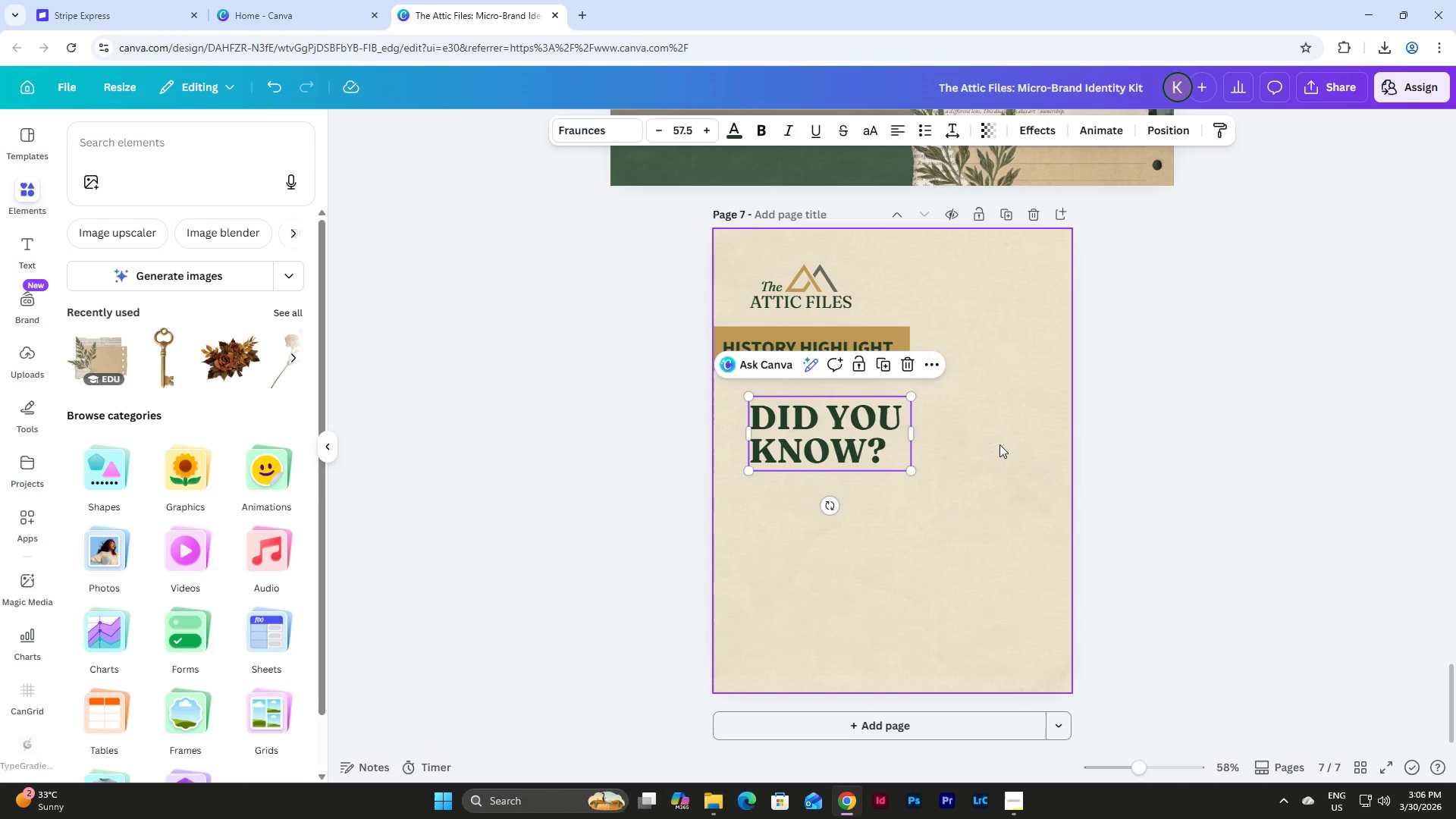 
left_click([999, 444])
 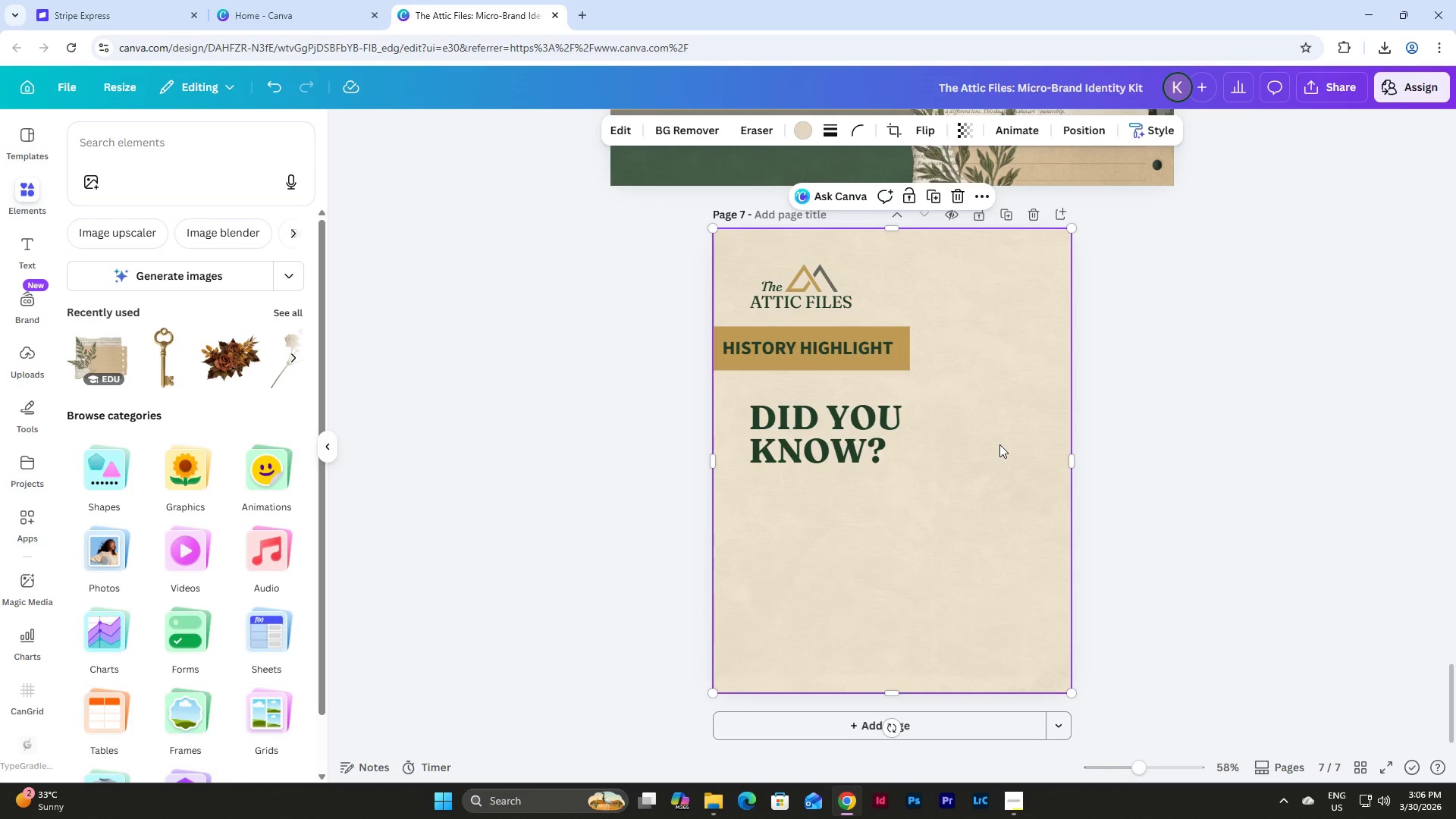 
scroll: coordinate [999, 444], scroll_direction: down, amount: 1.0
 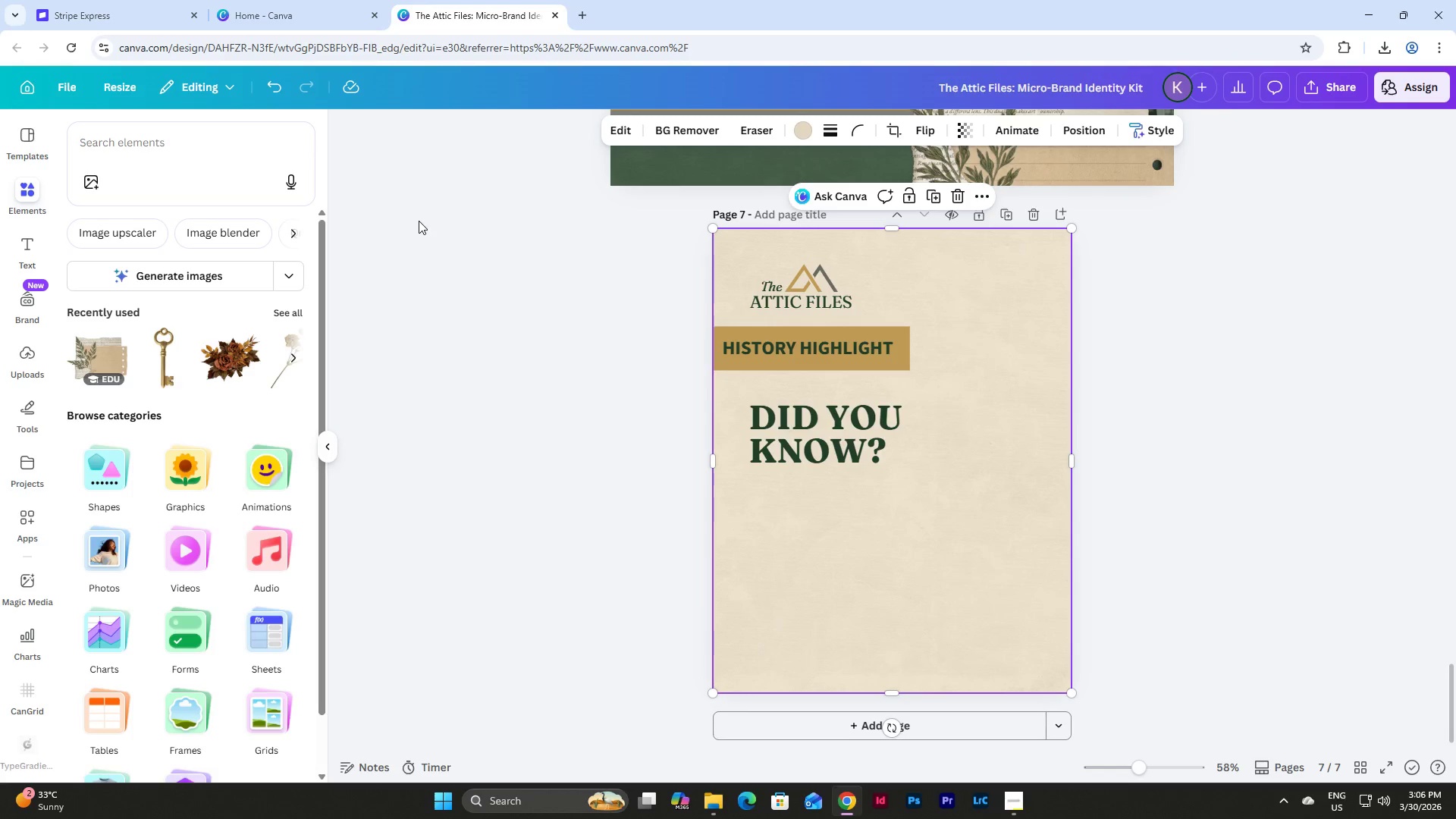 
left_click([154, 169])
 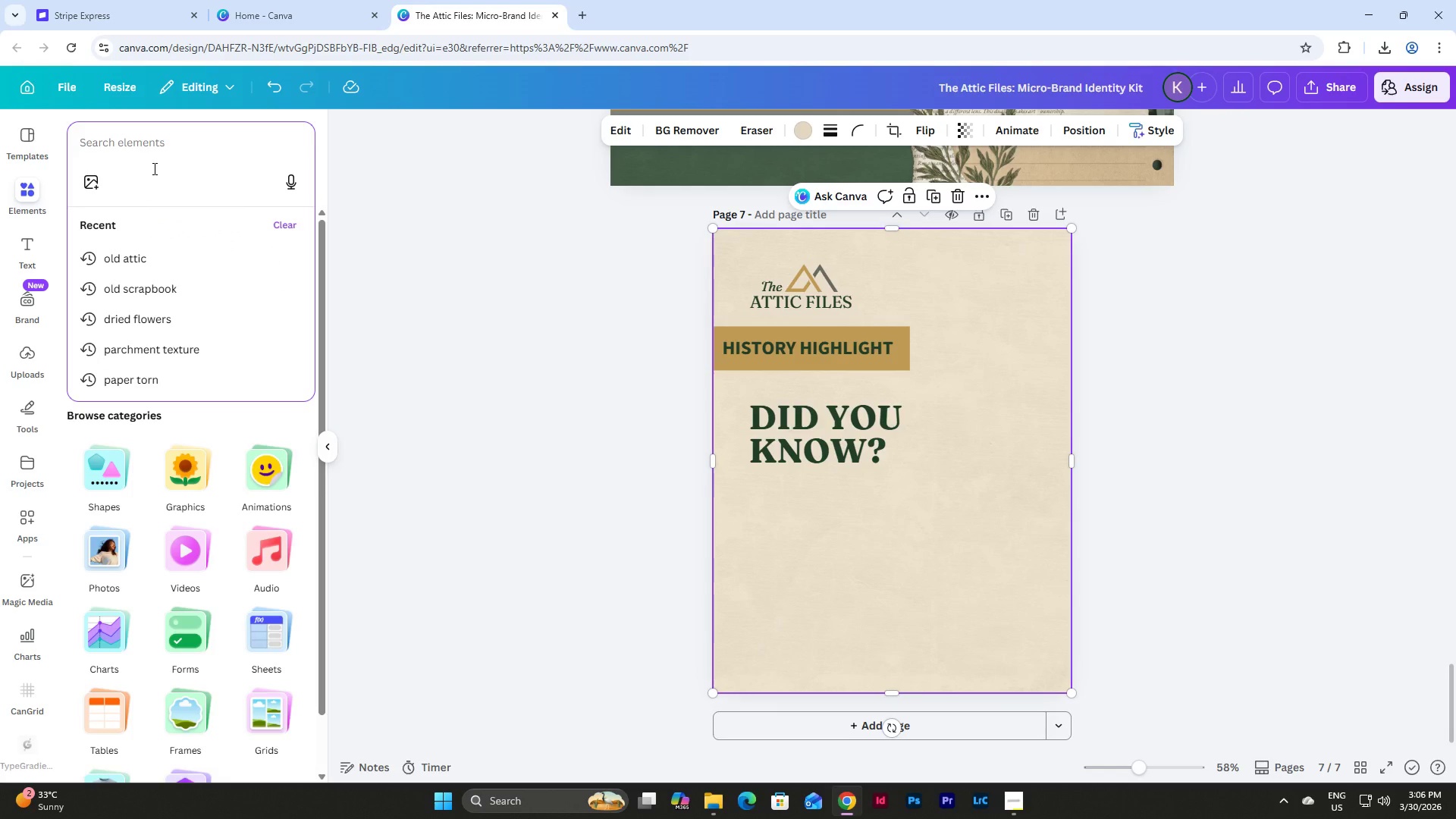 
type(frame)
 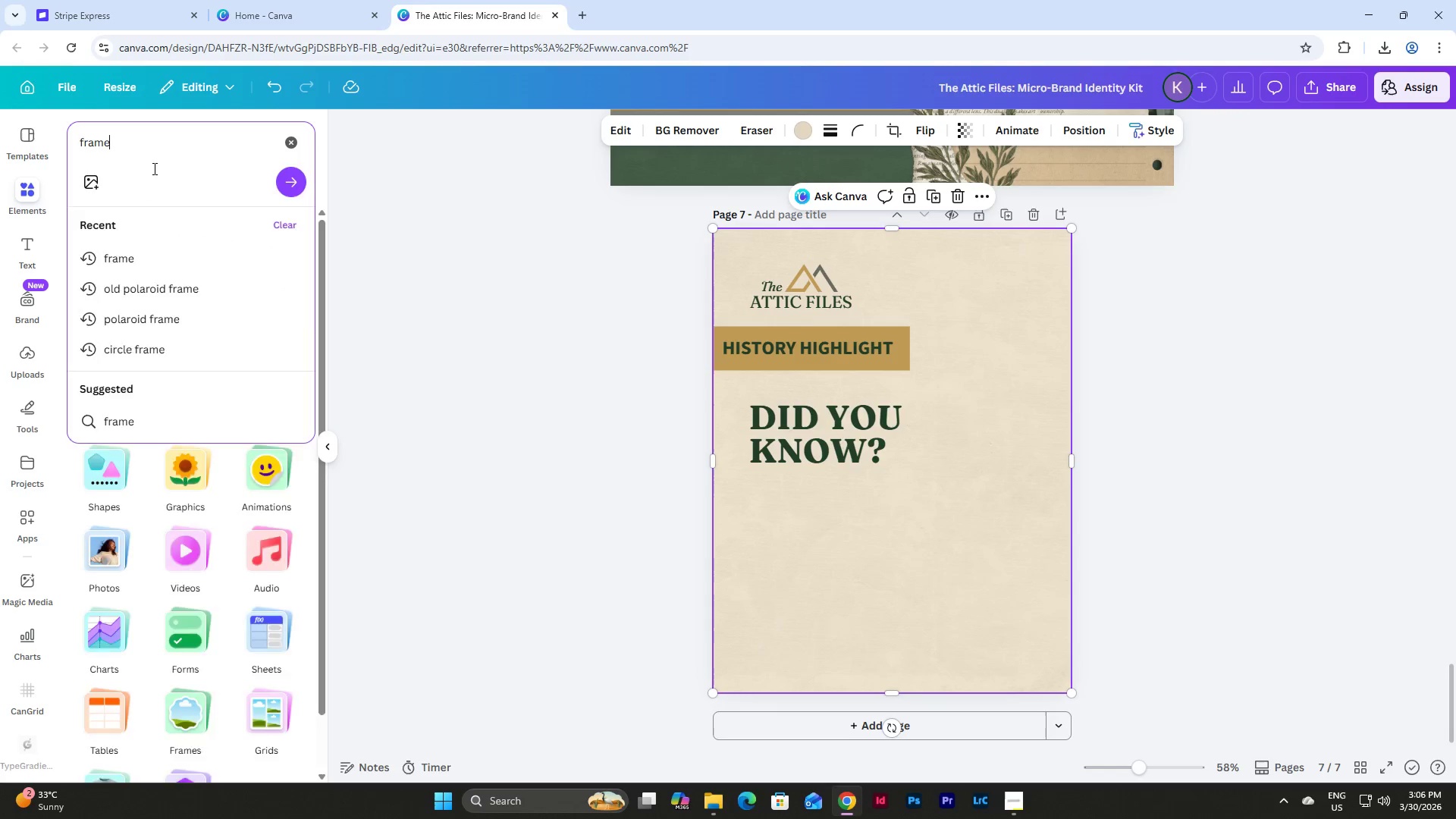 
key(Enter)
 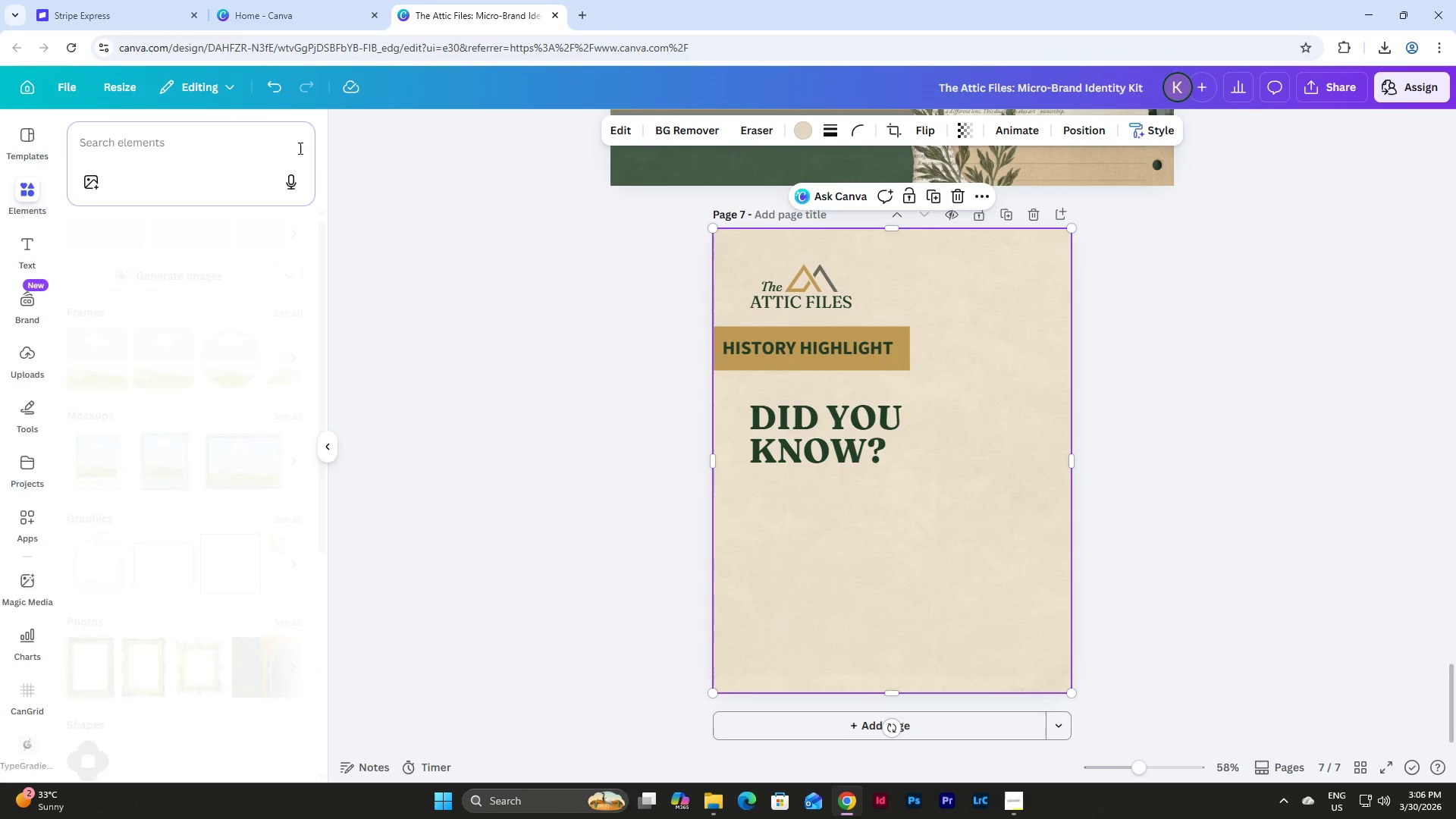 
scroll: coordinate [1043, 506], scroll_direction: up, amount: 15.0
 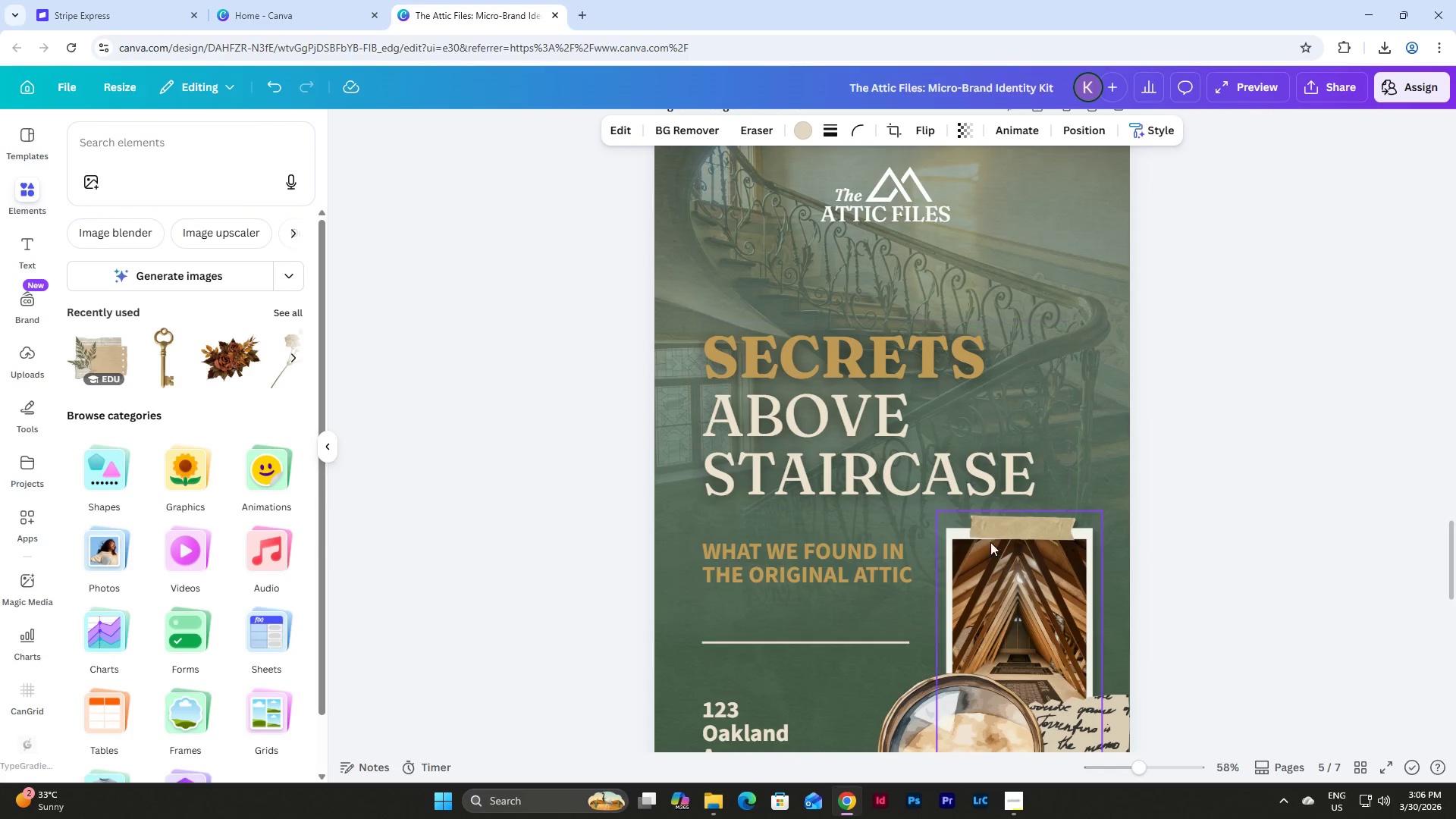 
left_click([1009, 561])
 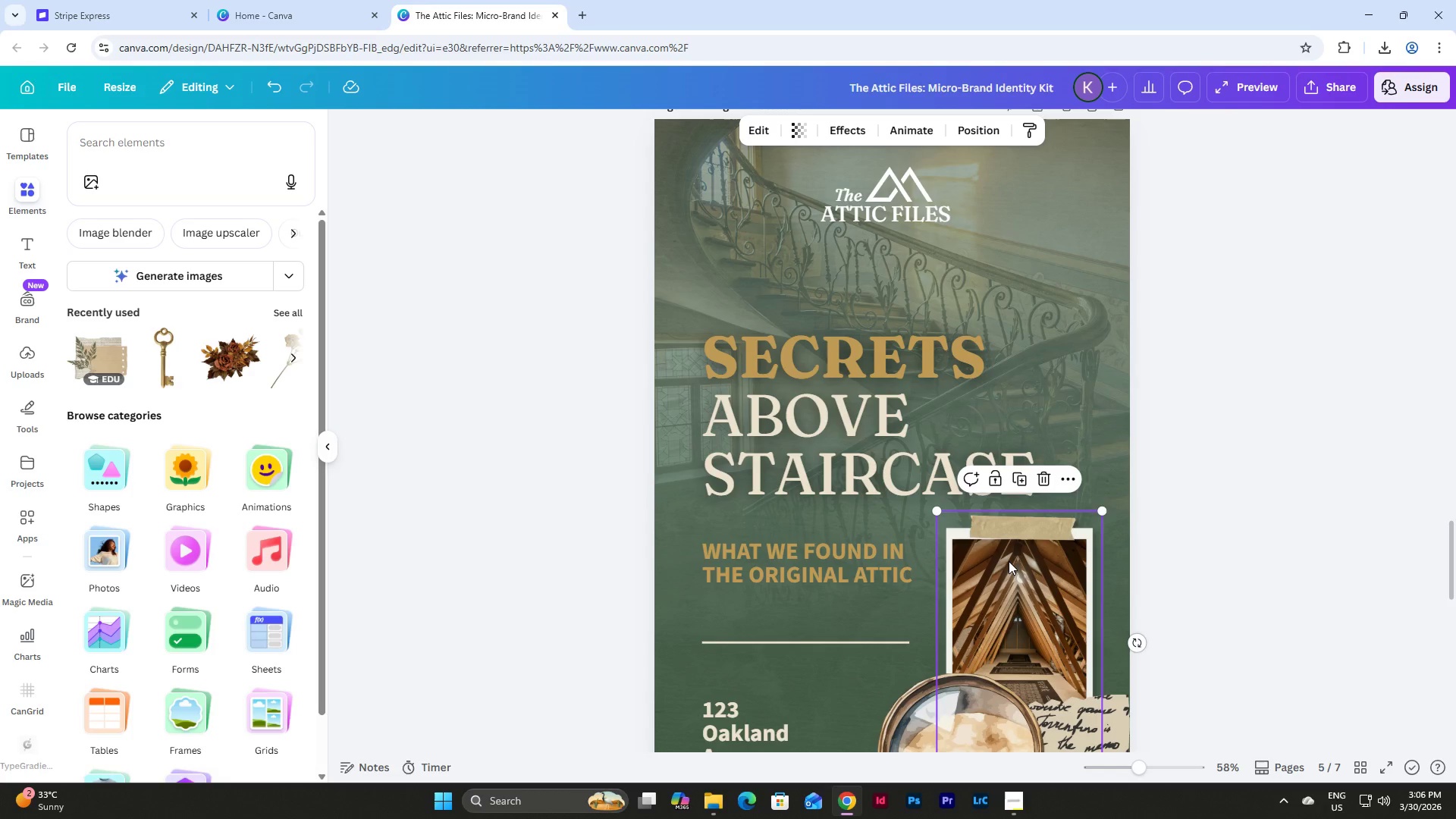 
key(Control+C)
 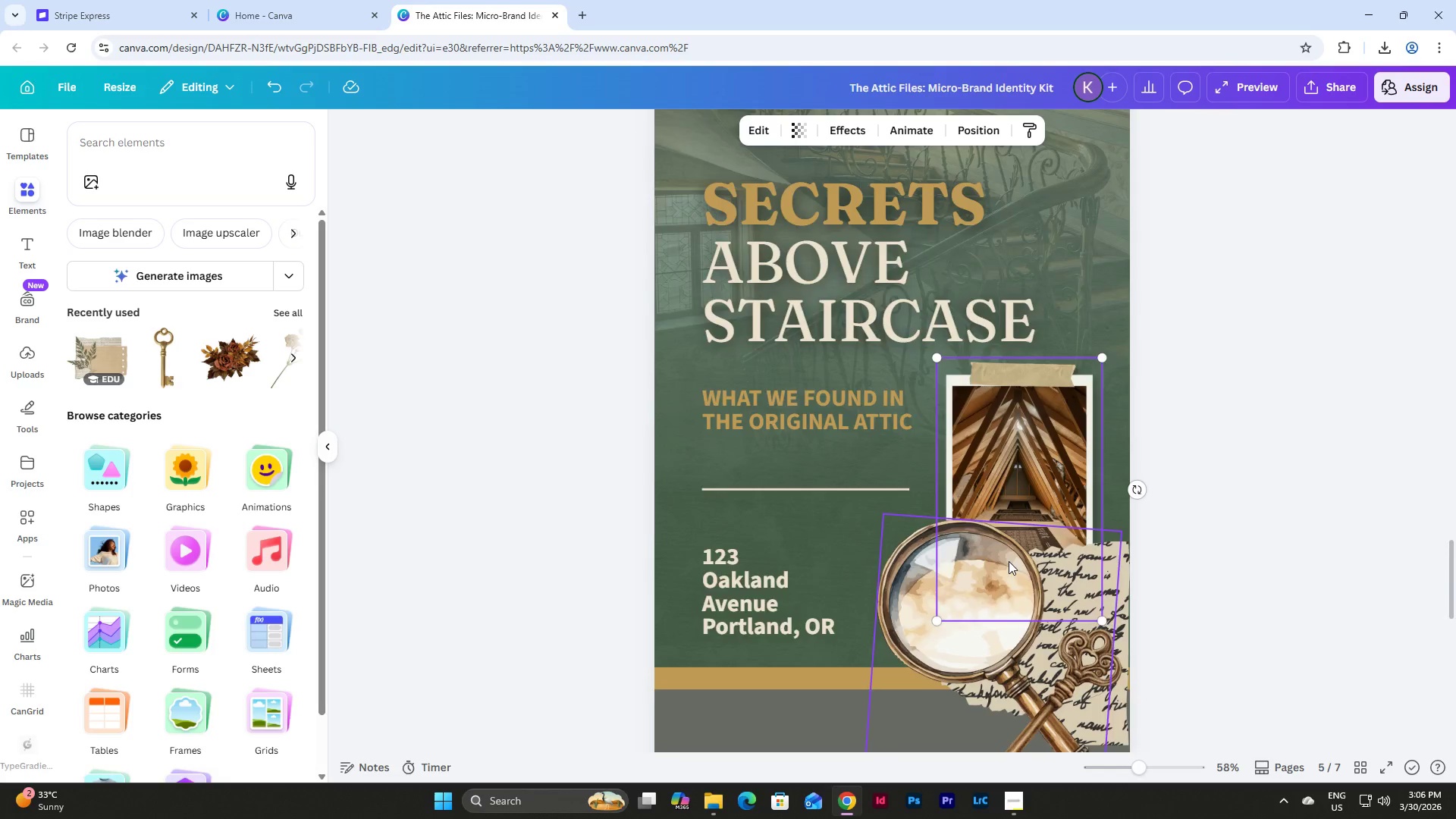 
left_click([950, 608])
 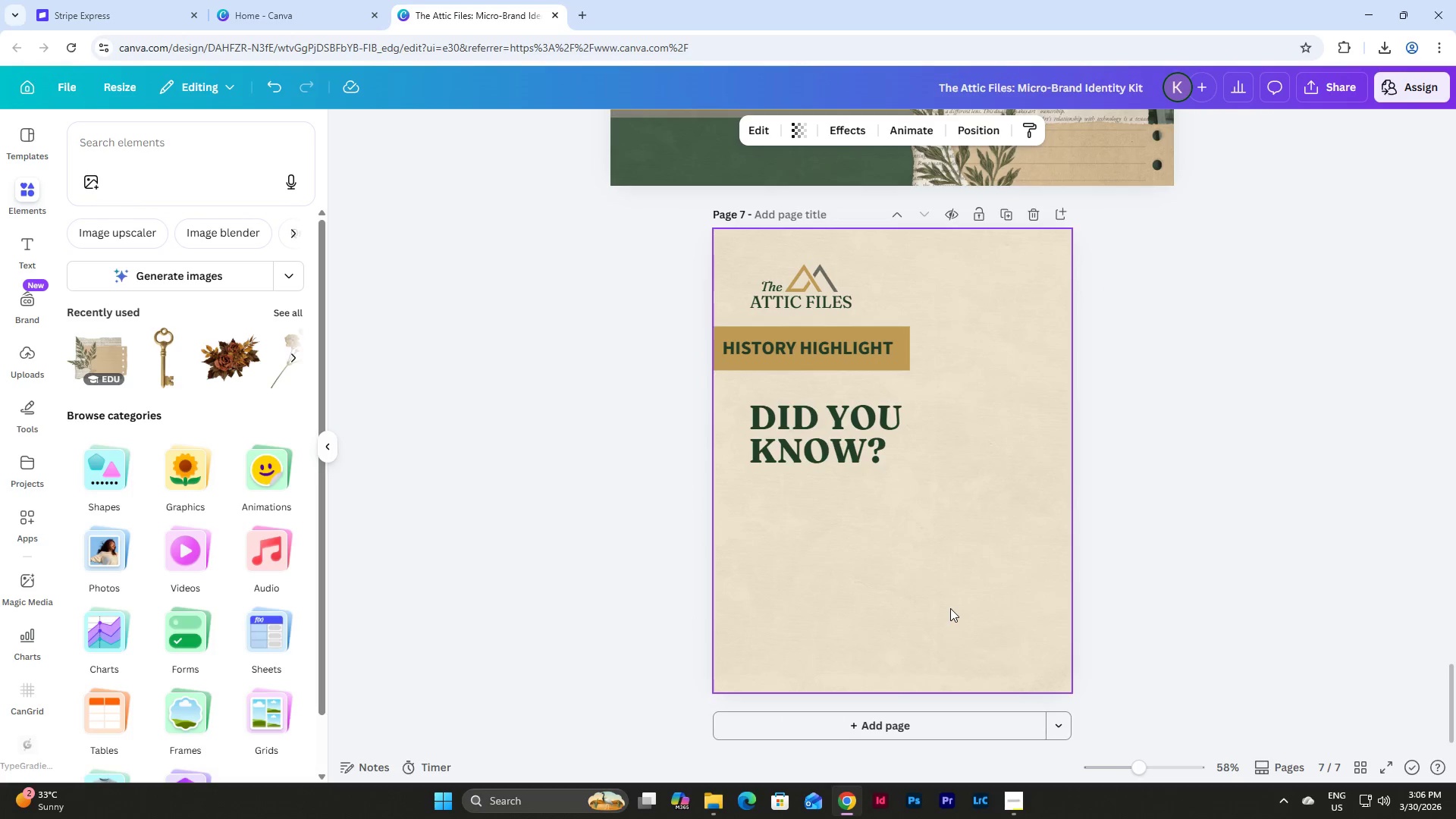 
scroll: coordinate [1009, 561], scroll_direction: down, amount: 14.0
 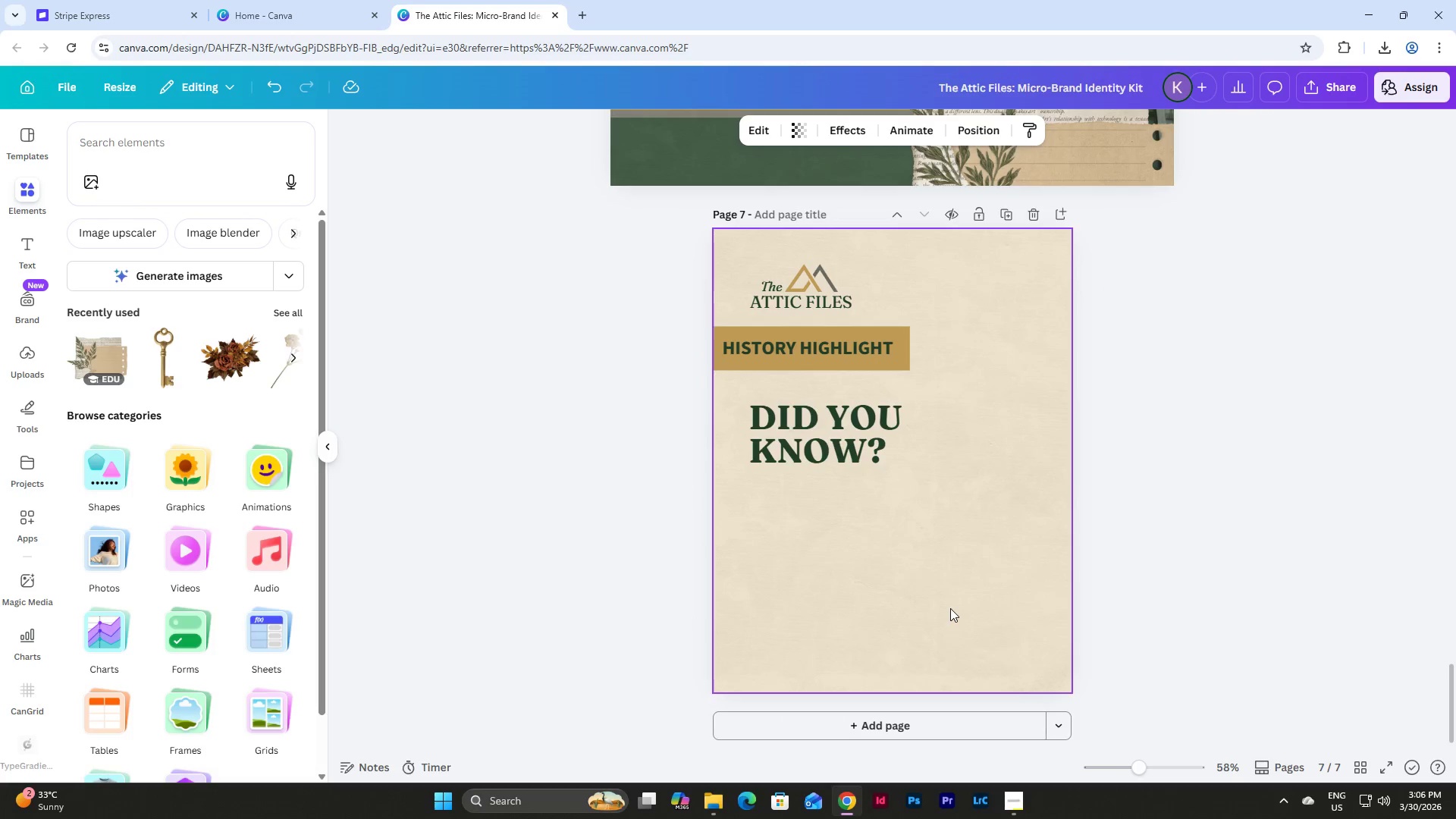 
key(Control+V)
 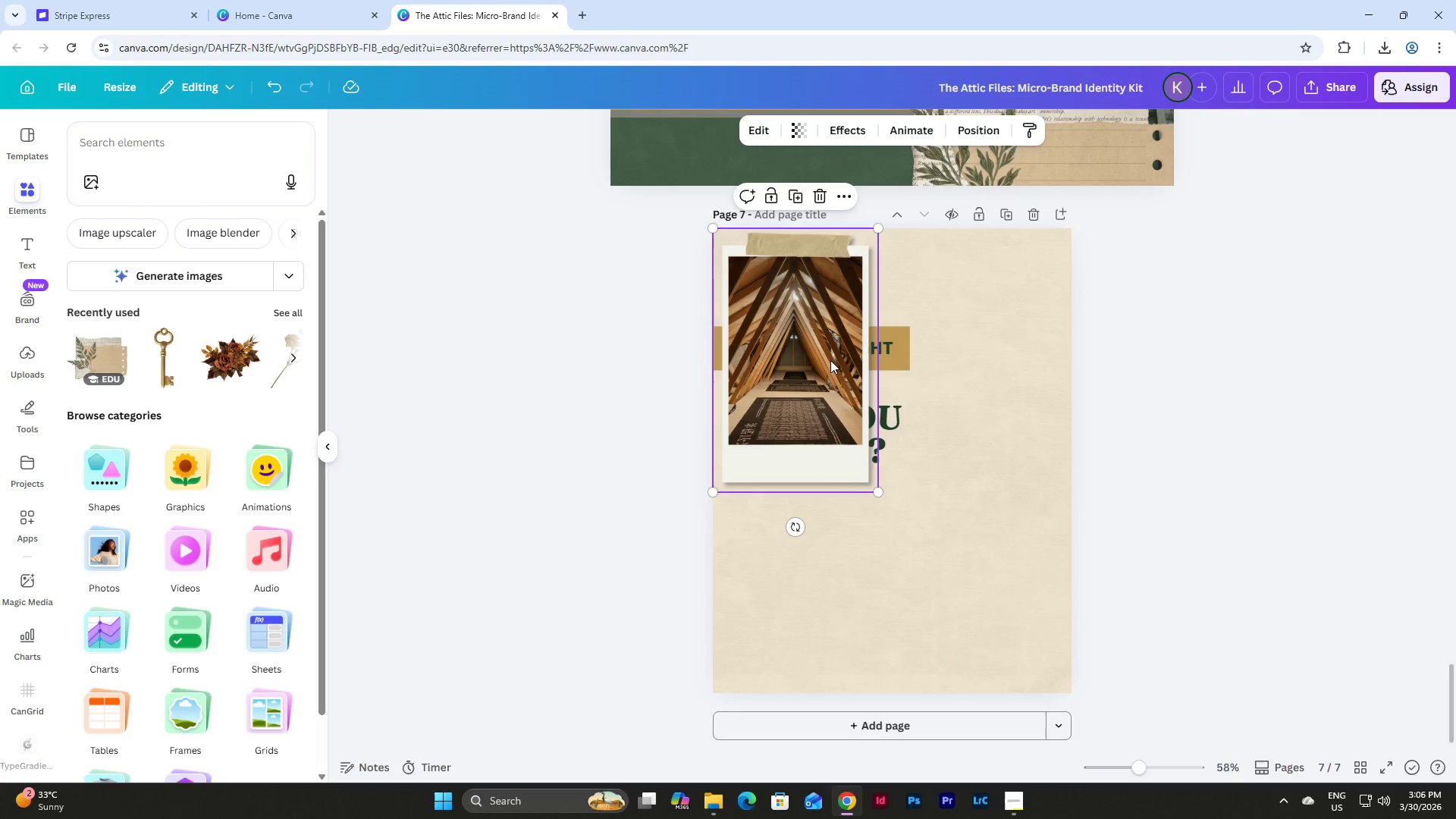 
left_click_drag(start_coordinate=[828, 358], to_coordinate=[1010, 551])
 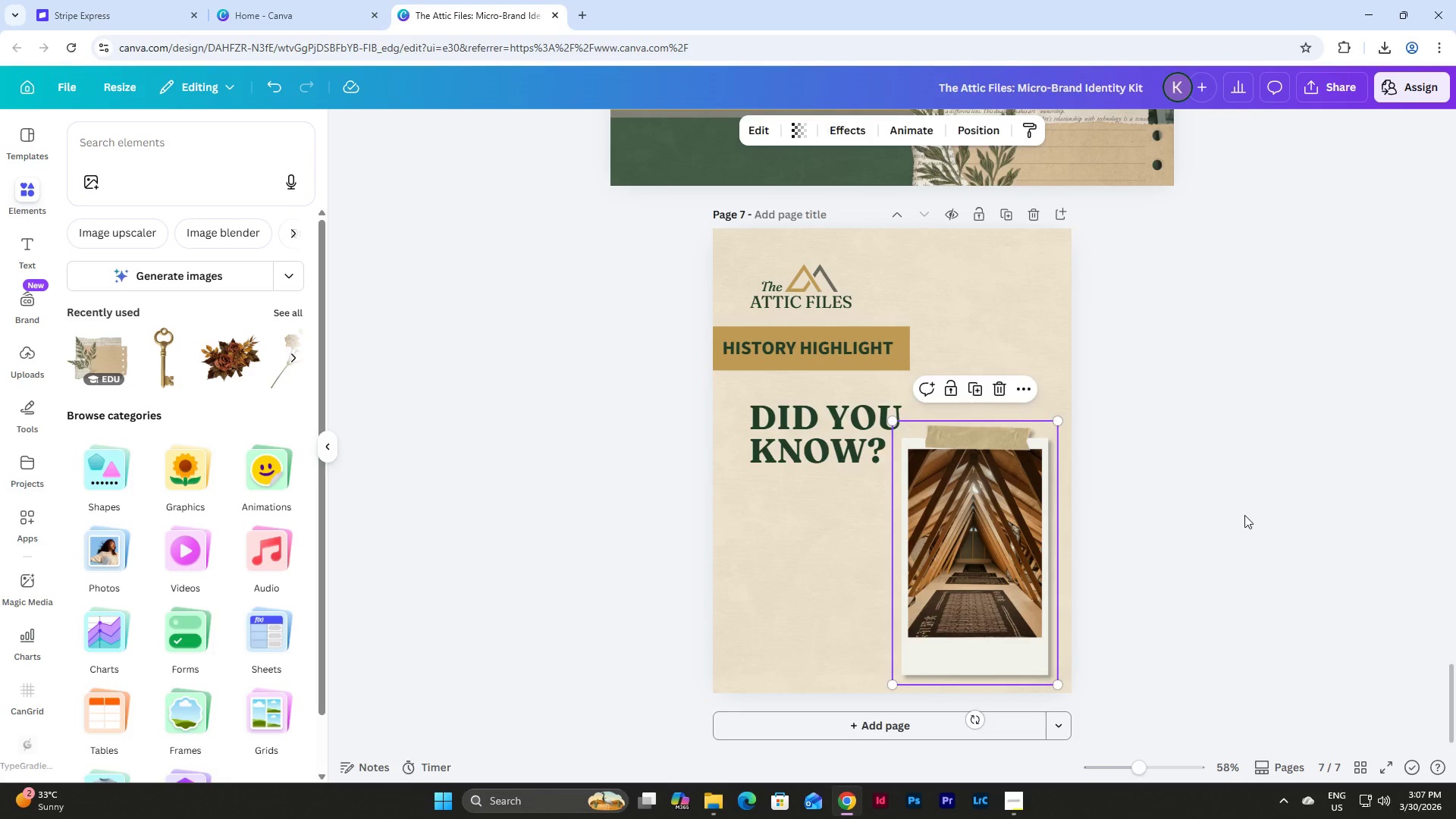 
left_click([1244, 515])
 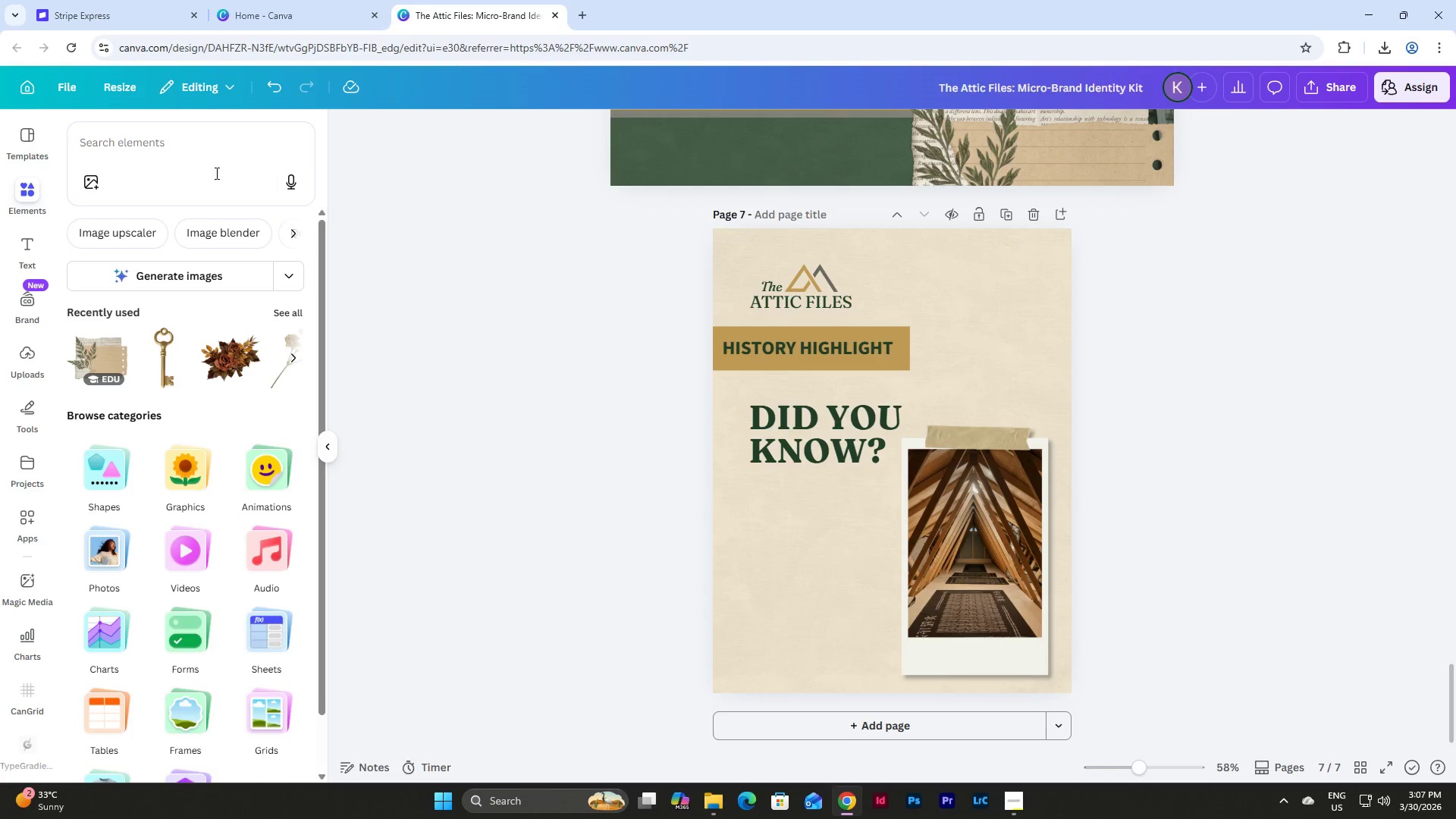 
double_click([184, 138])
 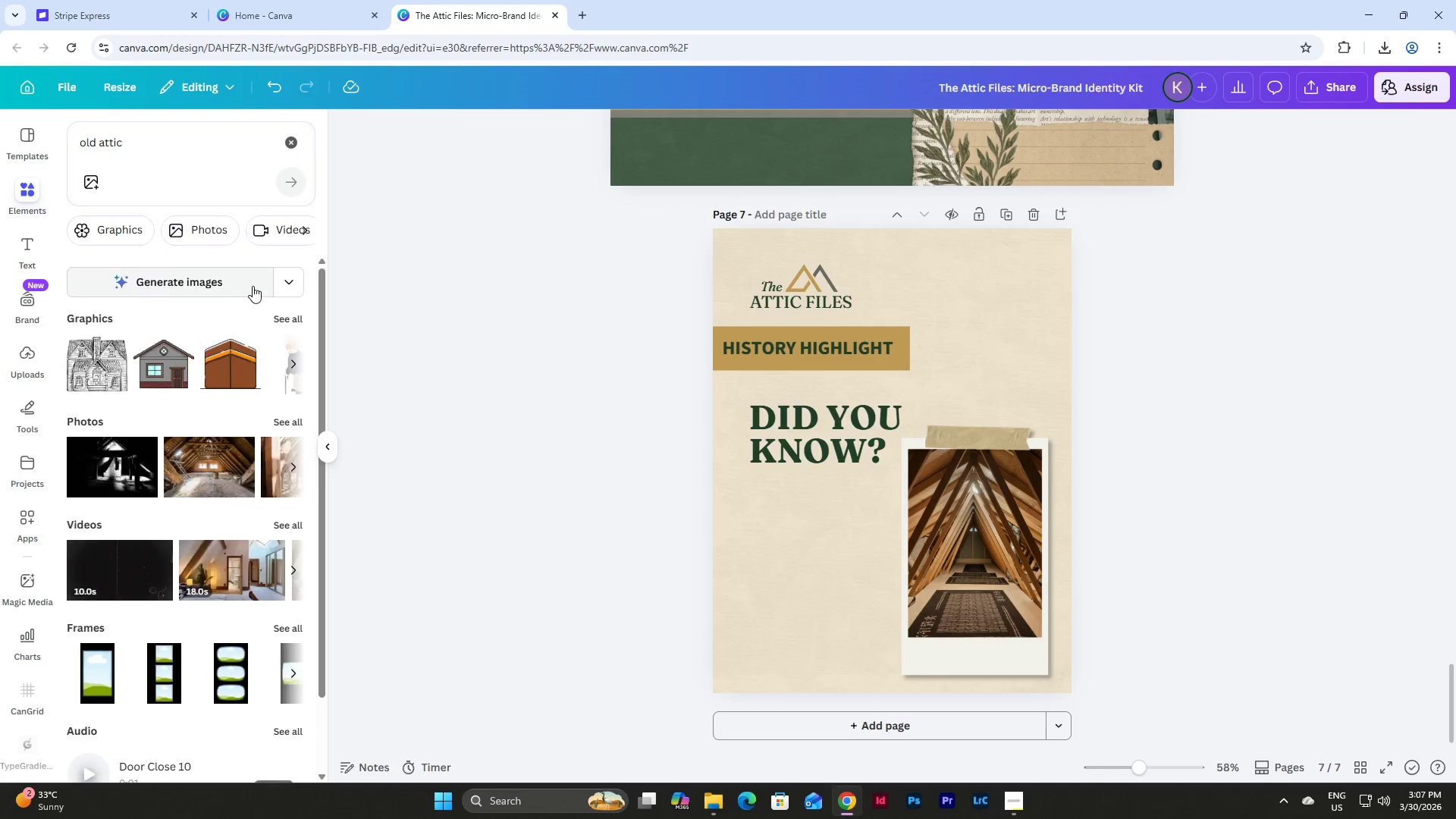 
left_click([285, 418])
 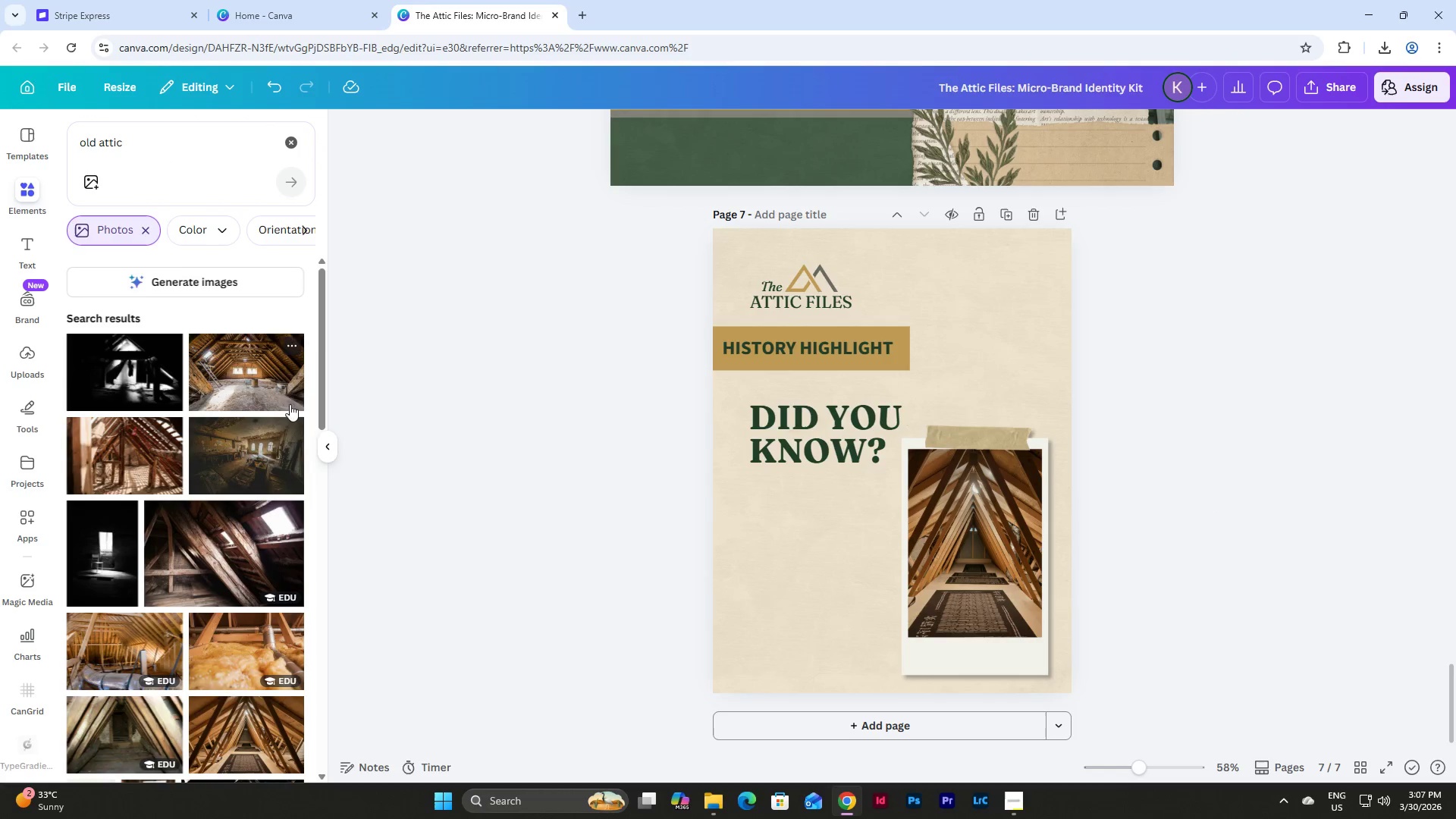 
left_click_drag(start_coordinate=[260, 449], to_coordinate=[956, 552])
 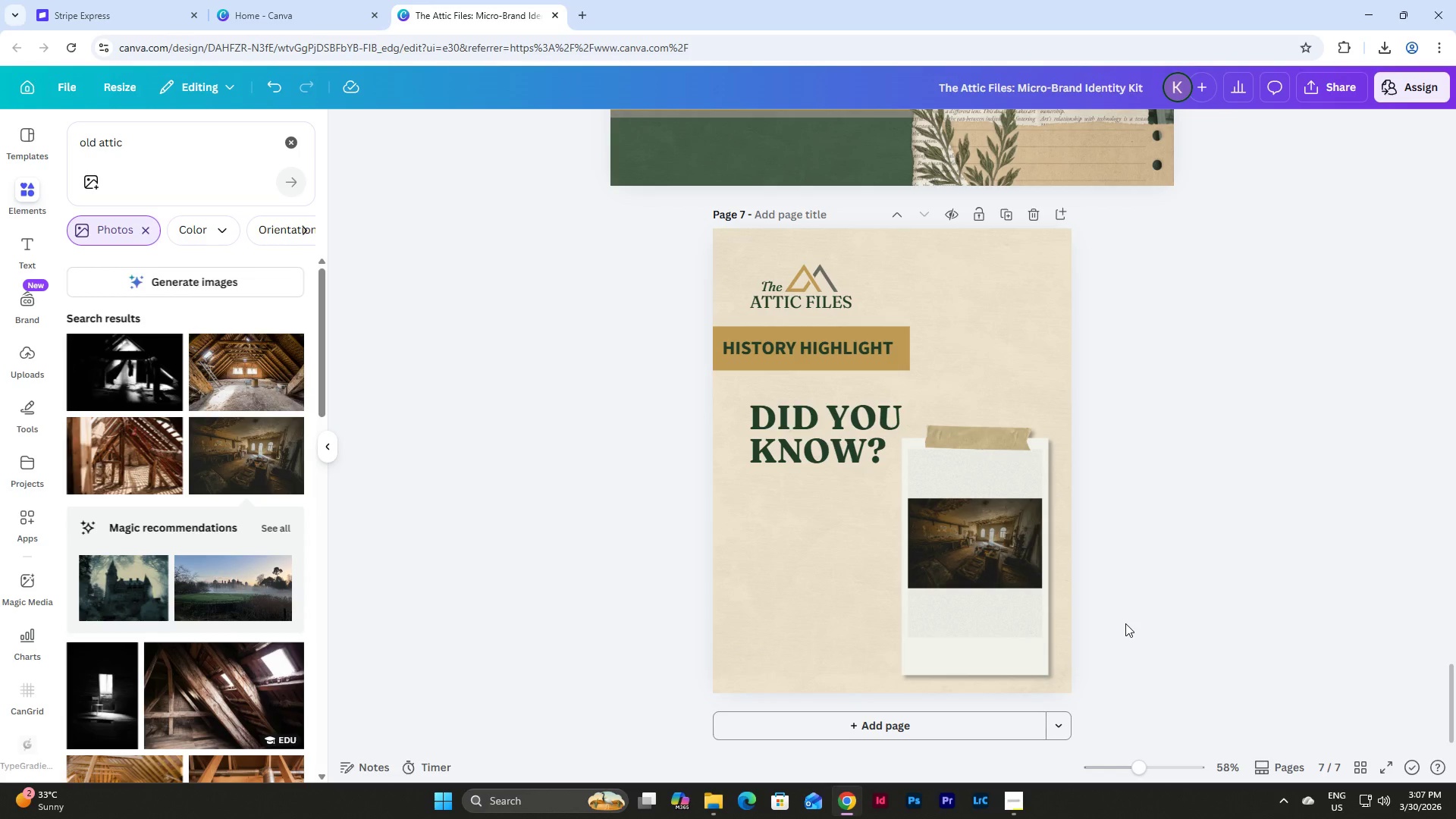 
double_click([1014, 548])
 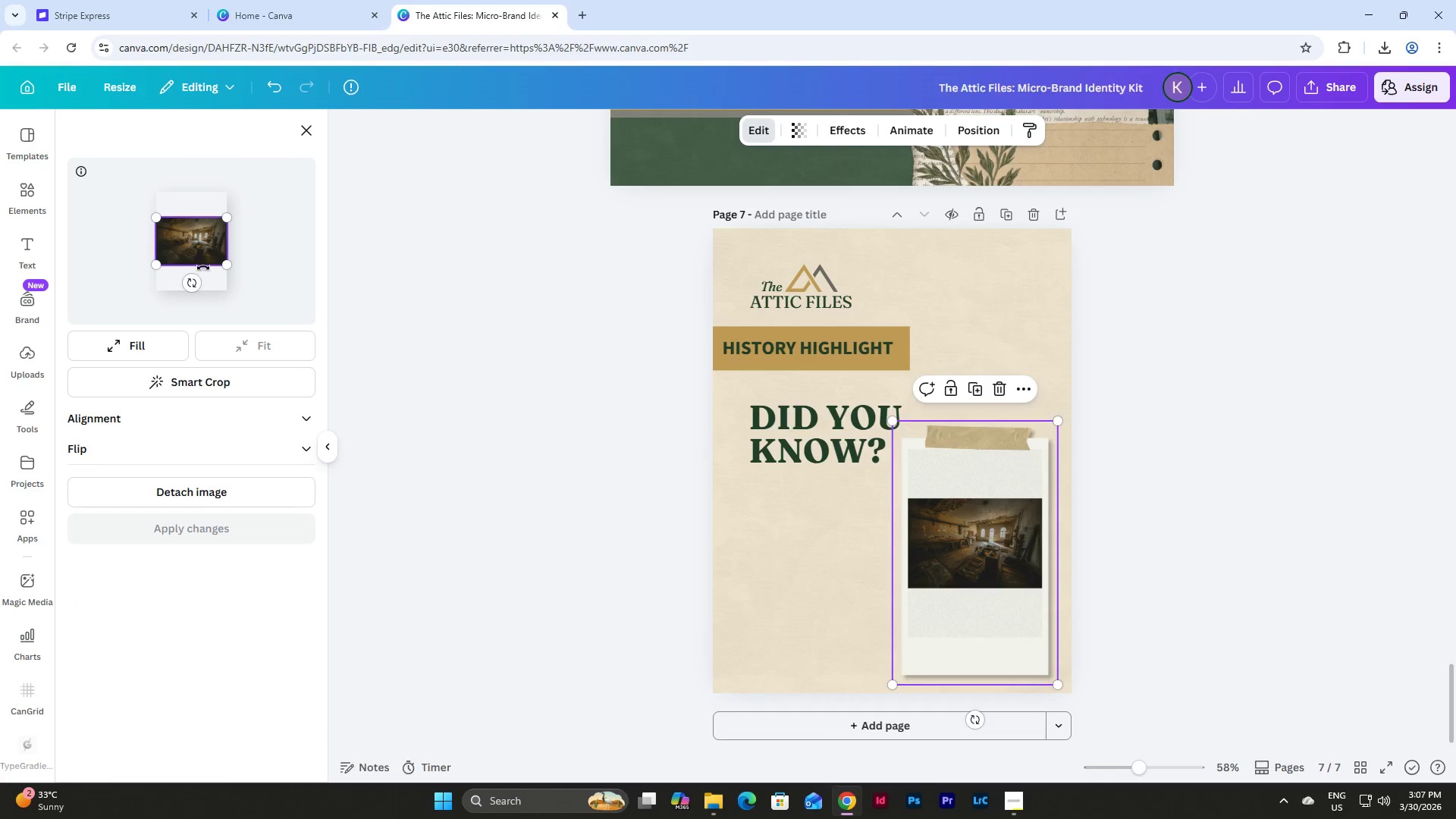 
left_click_drag(start_coordinate=[231, 265], to_coordinate=[271, 307])
 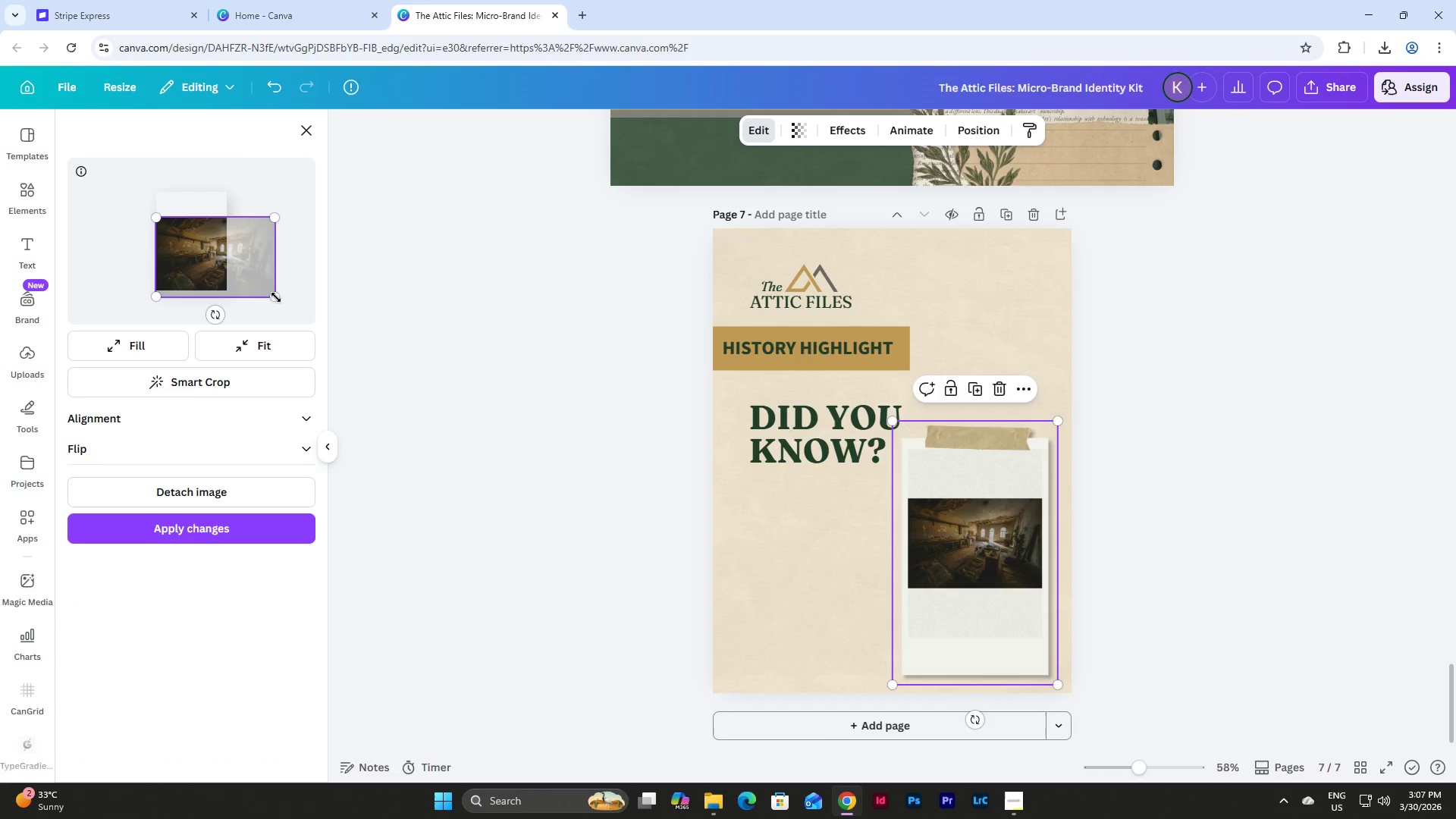 
left_click_drag(start_coordinate=[278, 297], to_coordinate=[268, 293])
 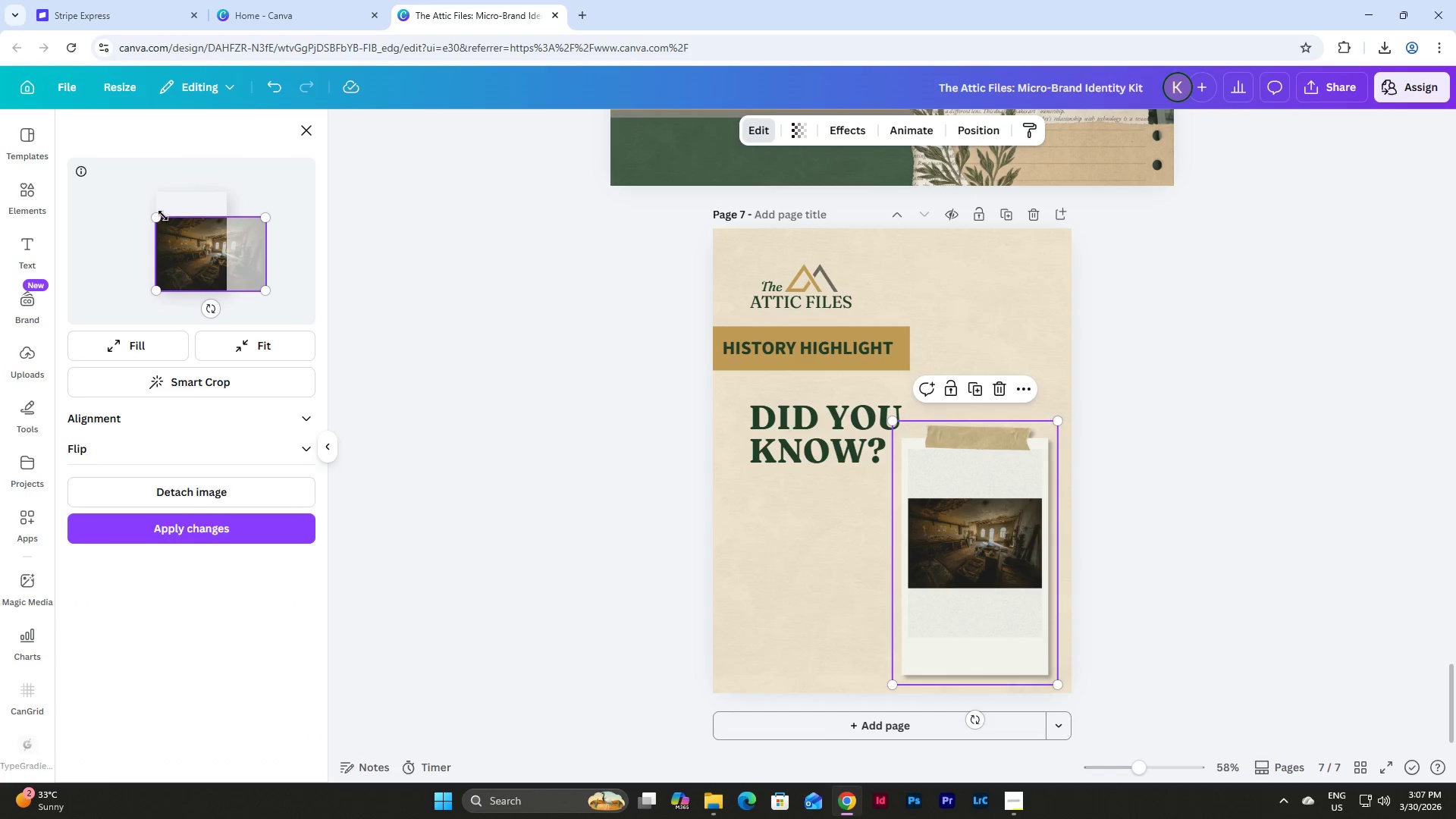 
left_click_drag(start_coordinate=[162, 215], to_coordinate=[138, 169])
 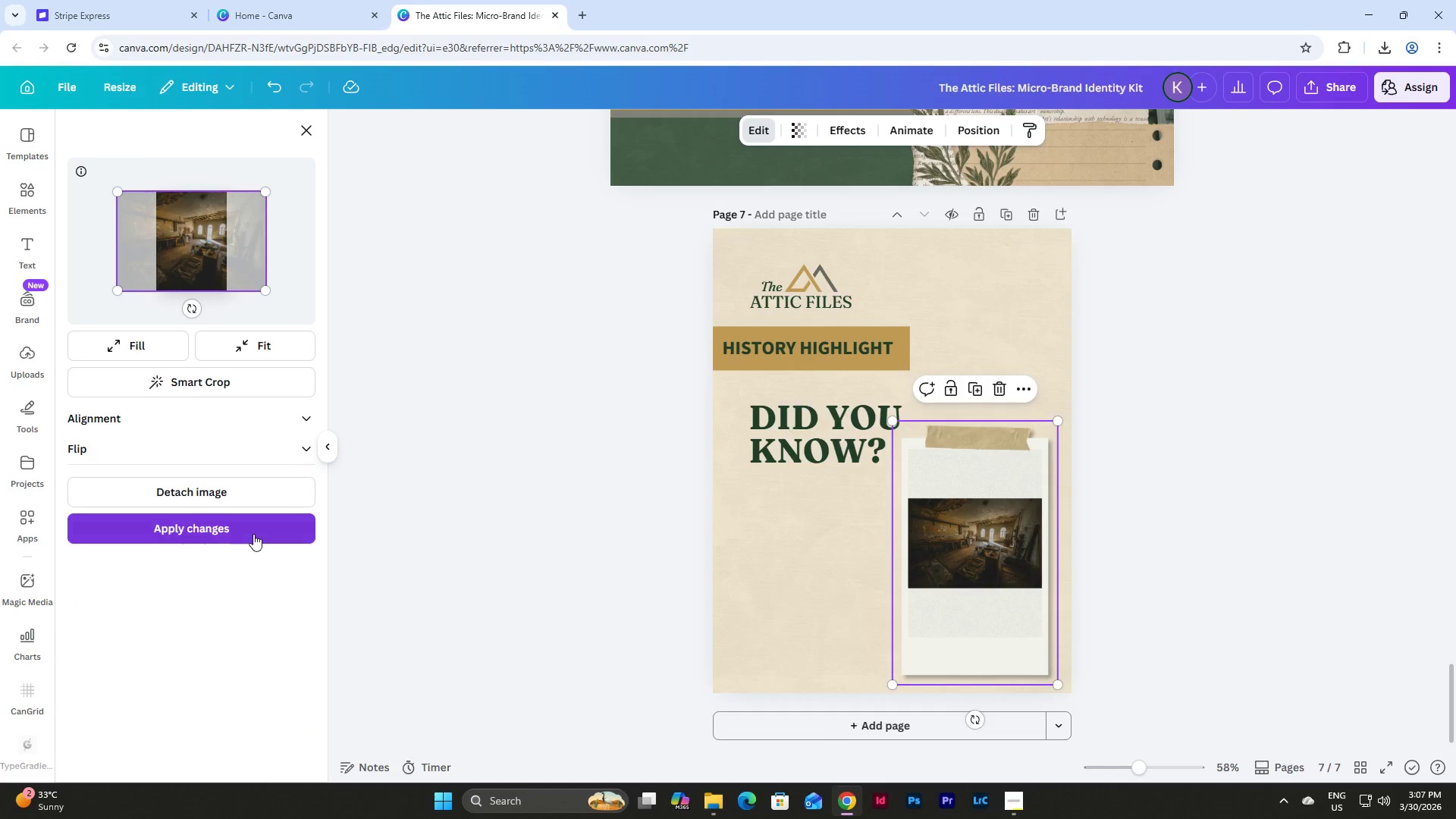 
left_click([252, 534])
 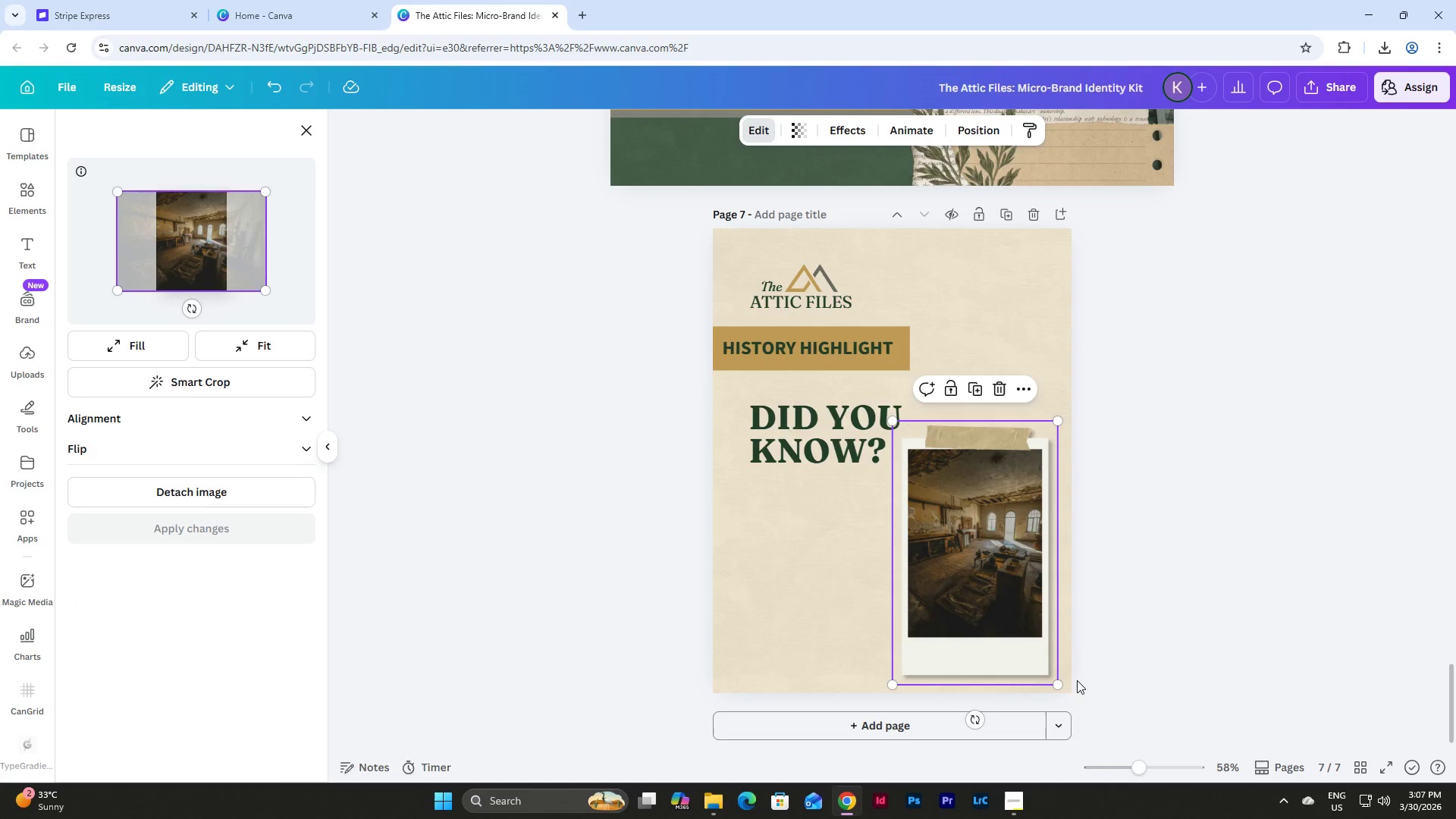 
left_click_drag(start_coordinate=[1144, 763], to_coordinate=[1166, 768])
 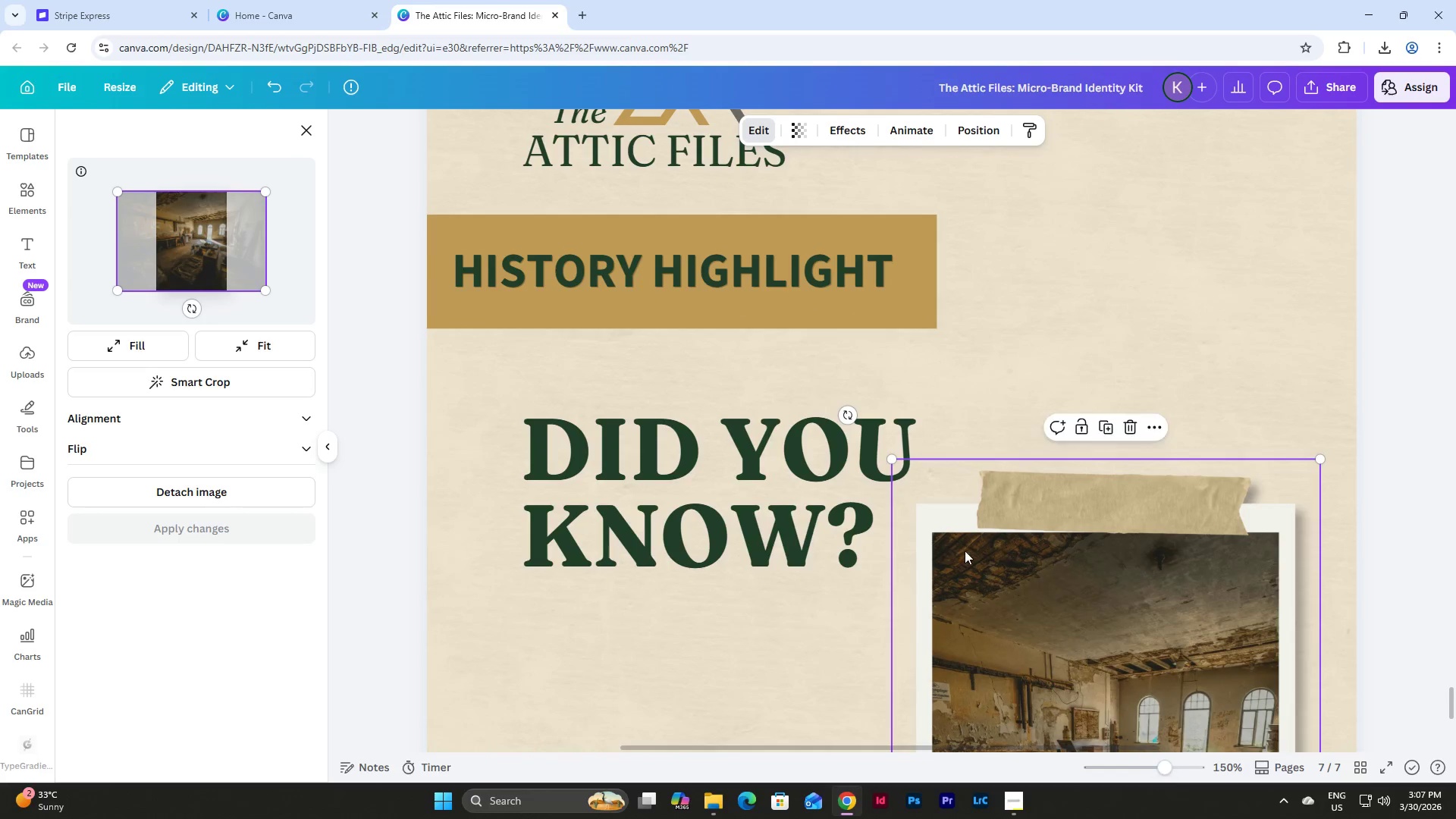 
scroll: coordinate [965, 551], scroll_direction: down, amount: 5.0
 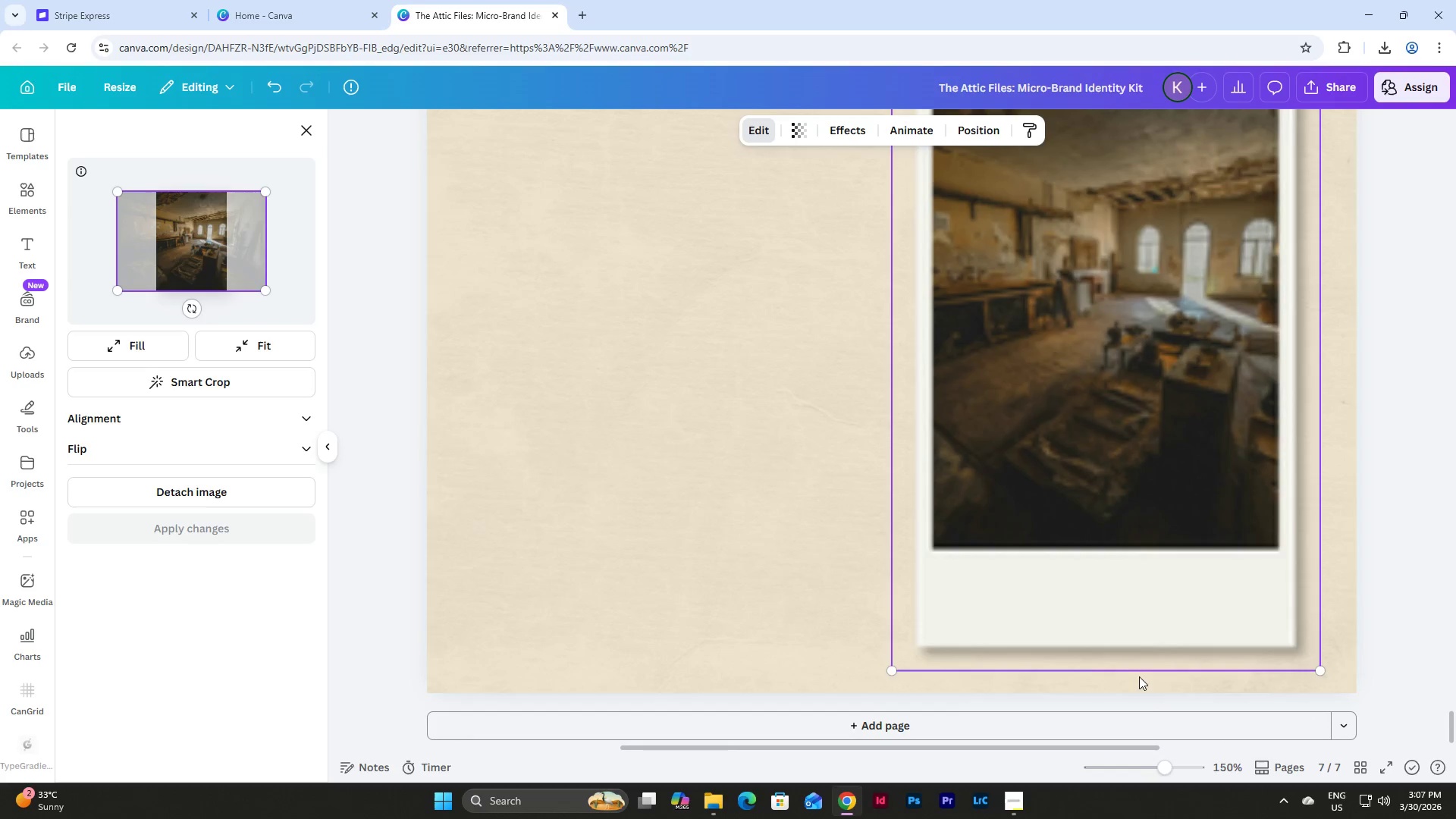 
left_click_drag(start_coordinate=[1167, 764], to_coordinate=[1138, 748])
 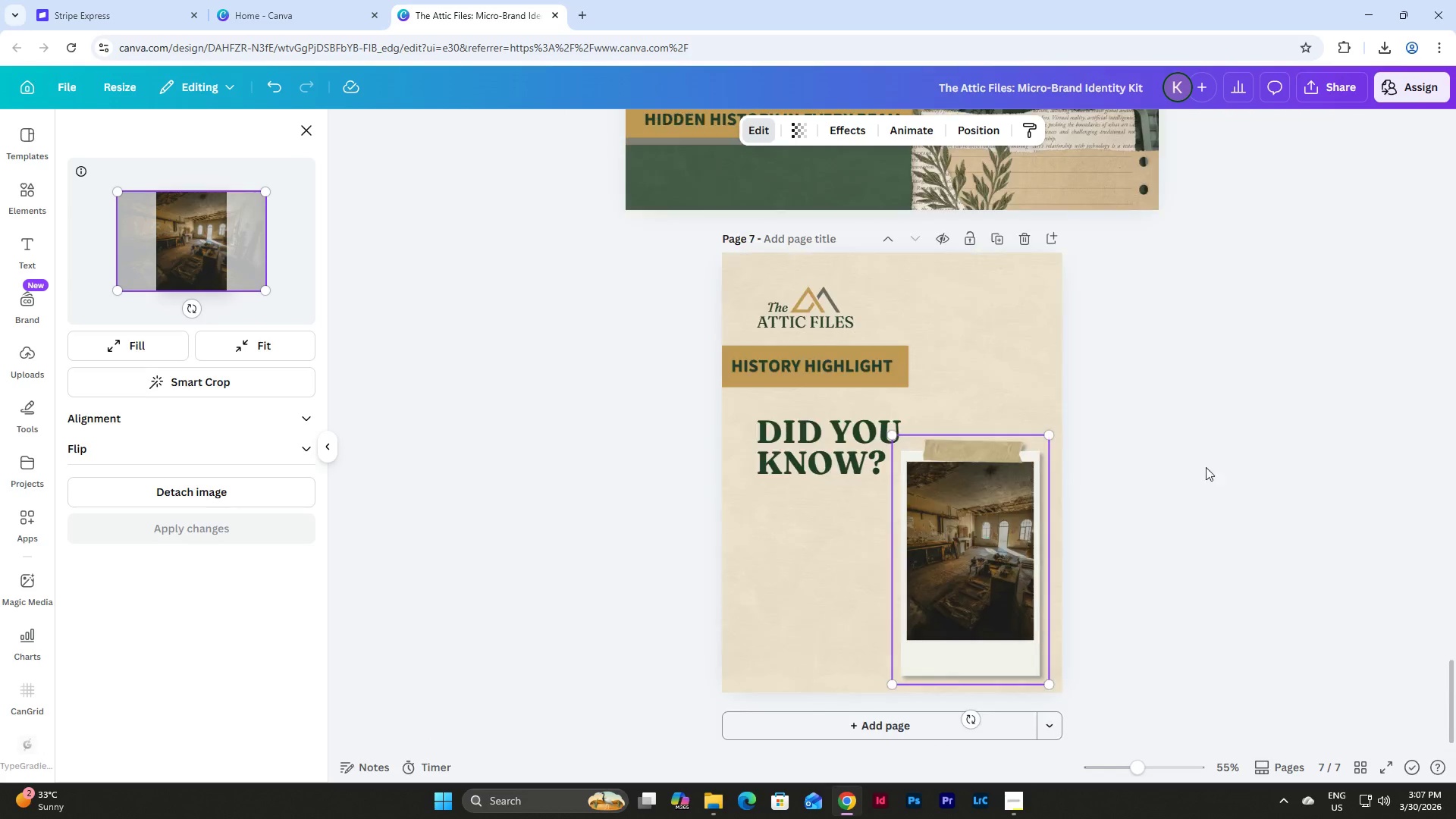 
scroll: coordinate [1207, 461], scroll_direction: none, amount: 0.0
 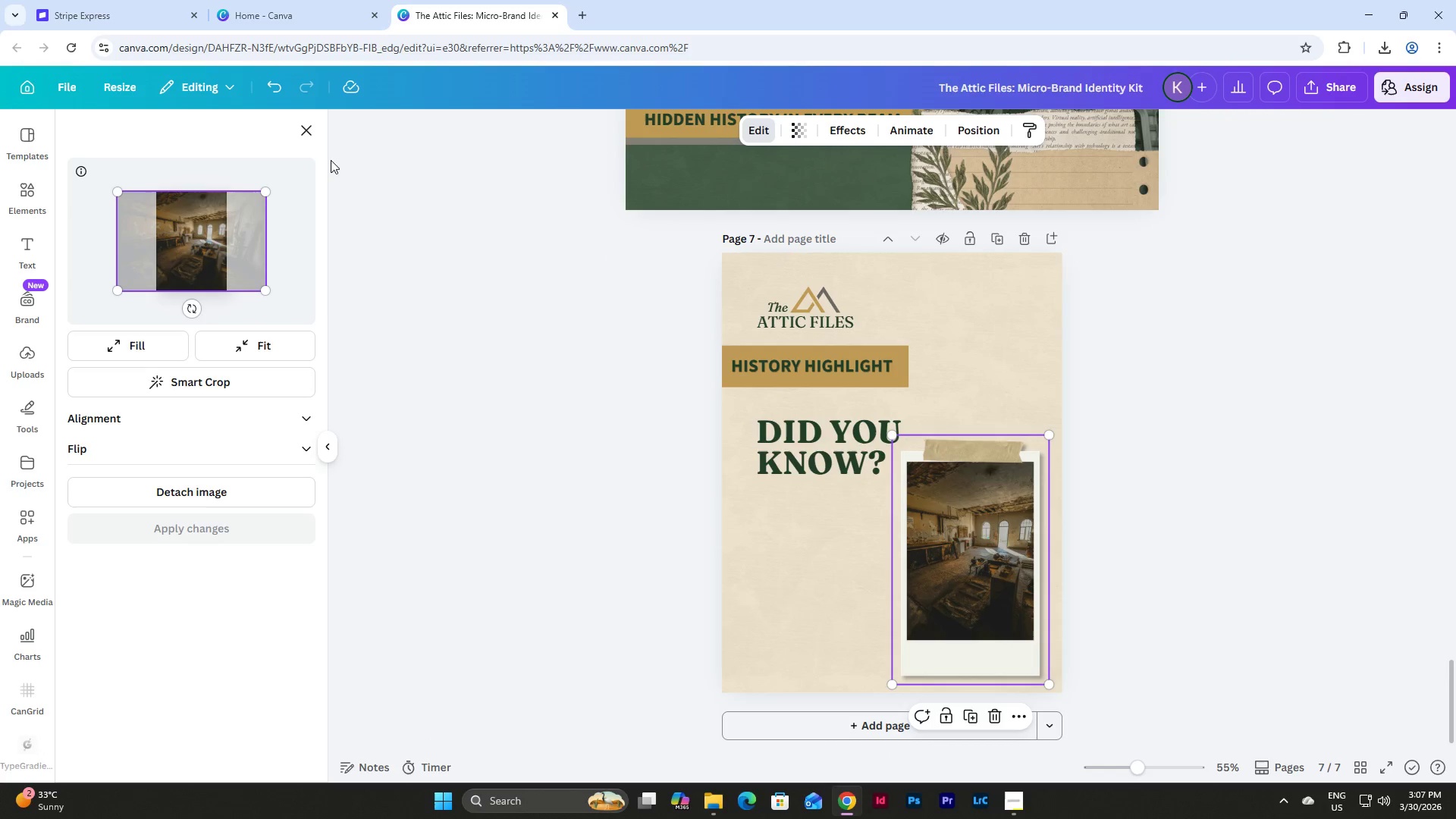 
left_click([308, 128])
 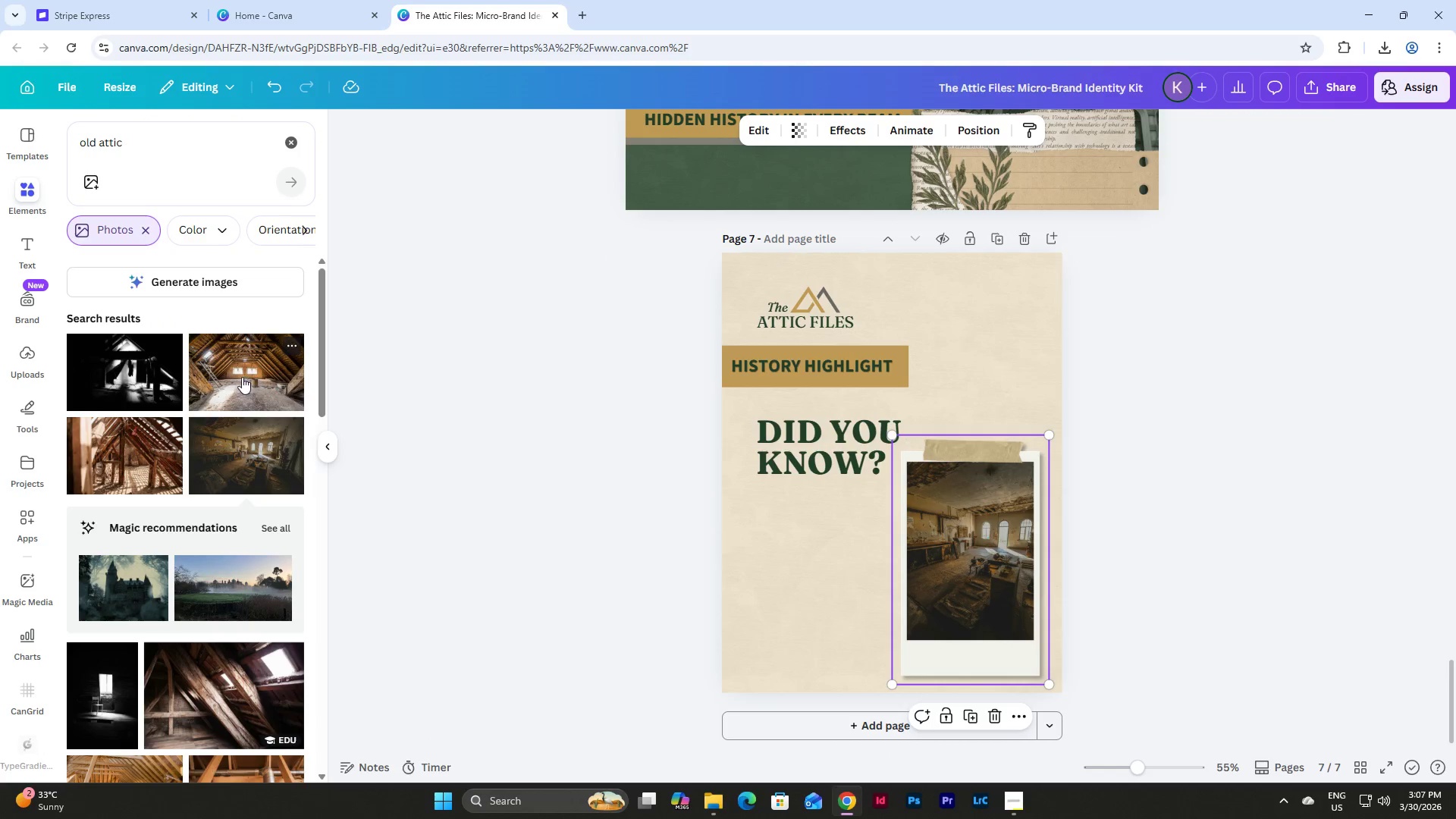 
left_click_drag(start_coordinate=[136, 452], to_coordinate=[952, 545])
 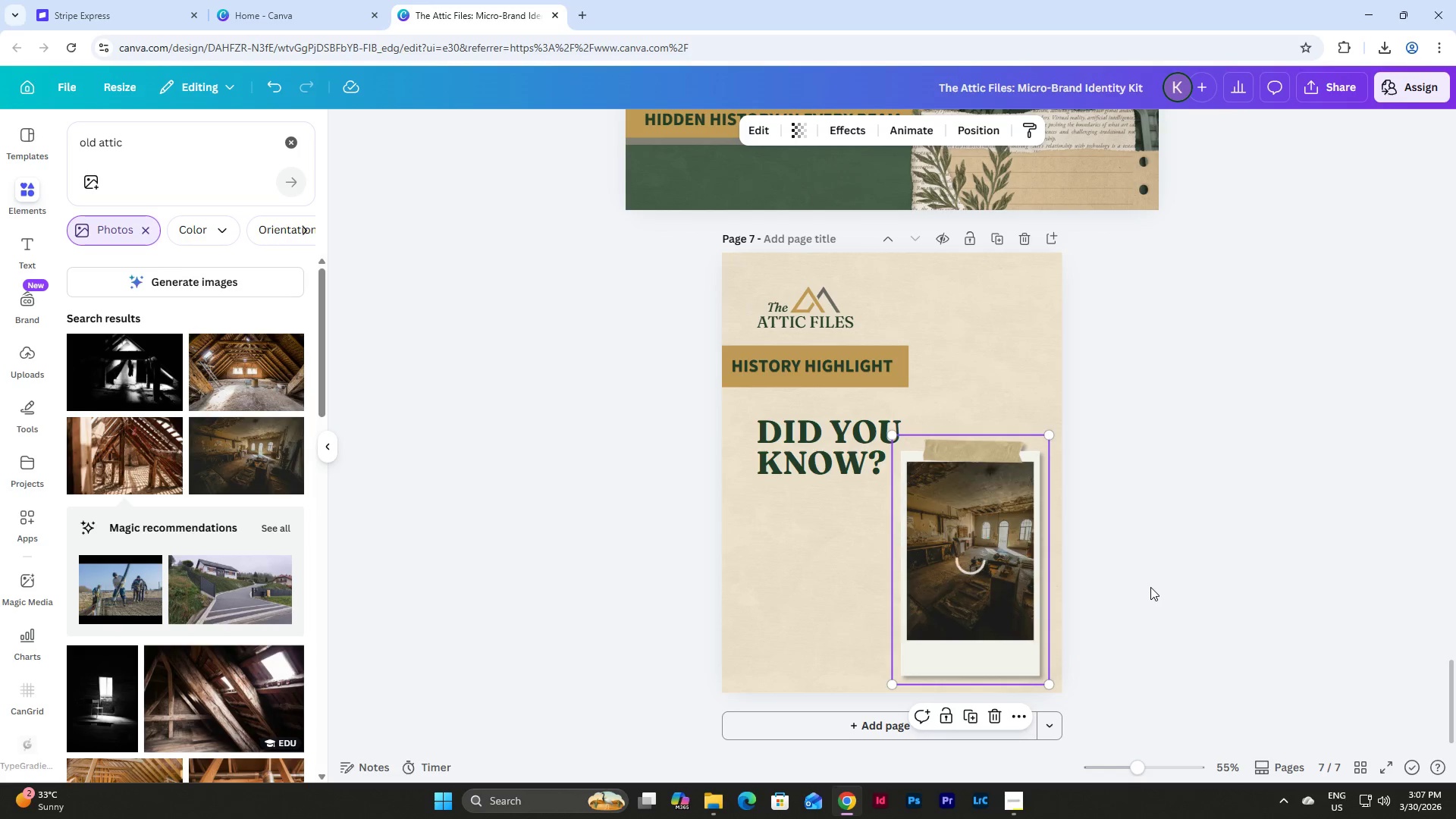 
scroll: coordinate [1150, 587], scroll_direction: up, amount: 21.0
 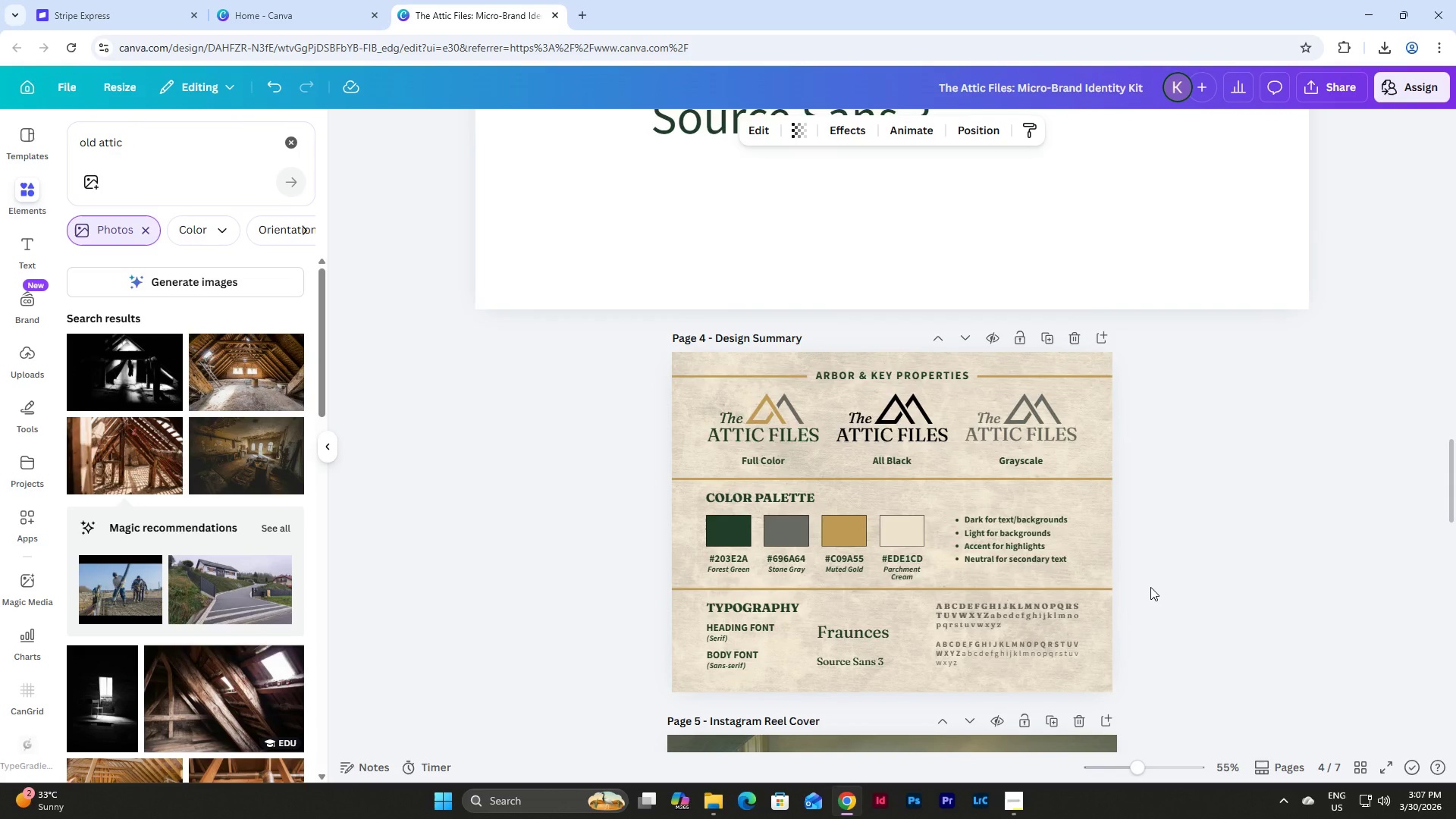 
scroll: coordinate [1150, 587], scroll_direction: down, amount: 12.0
 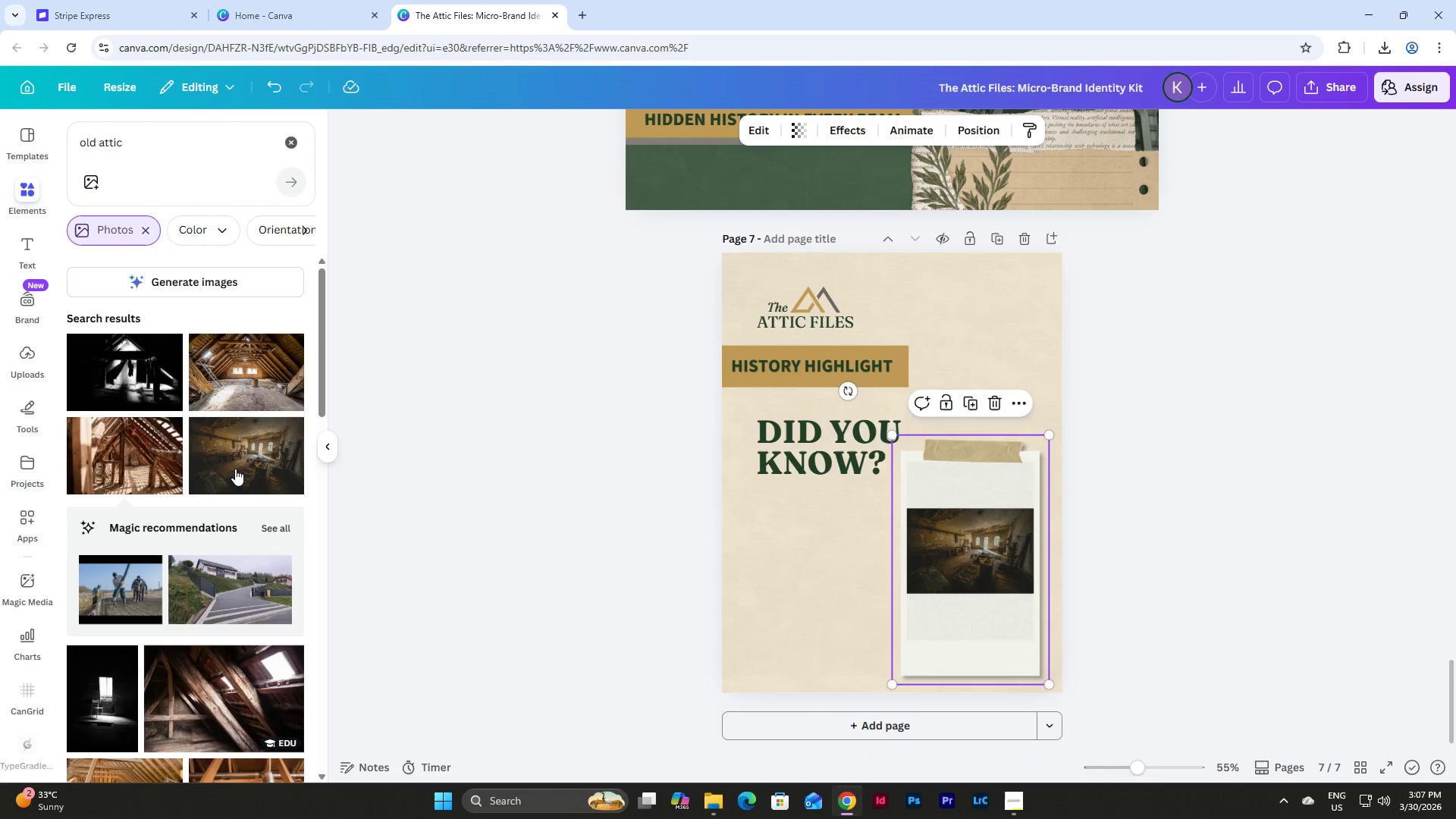 
left_click_drag(start_coordinate=[129, 457], to_coordinate=[968, 554])
 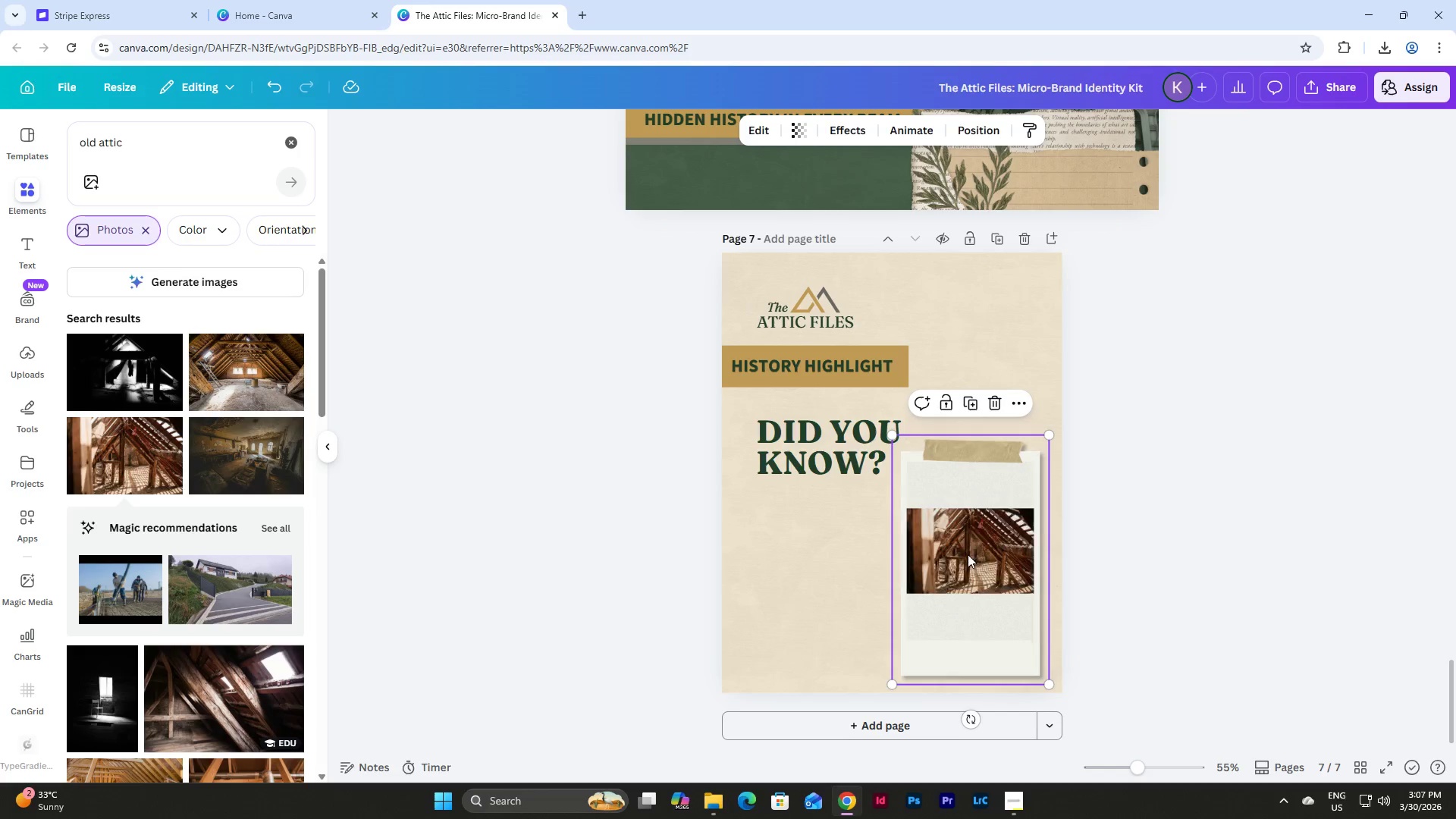 
double_click([968, 554])
 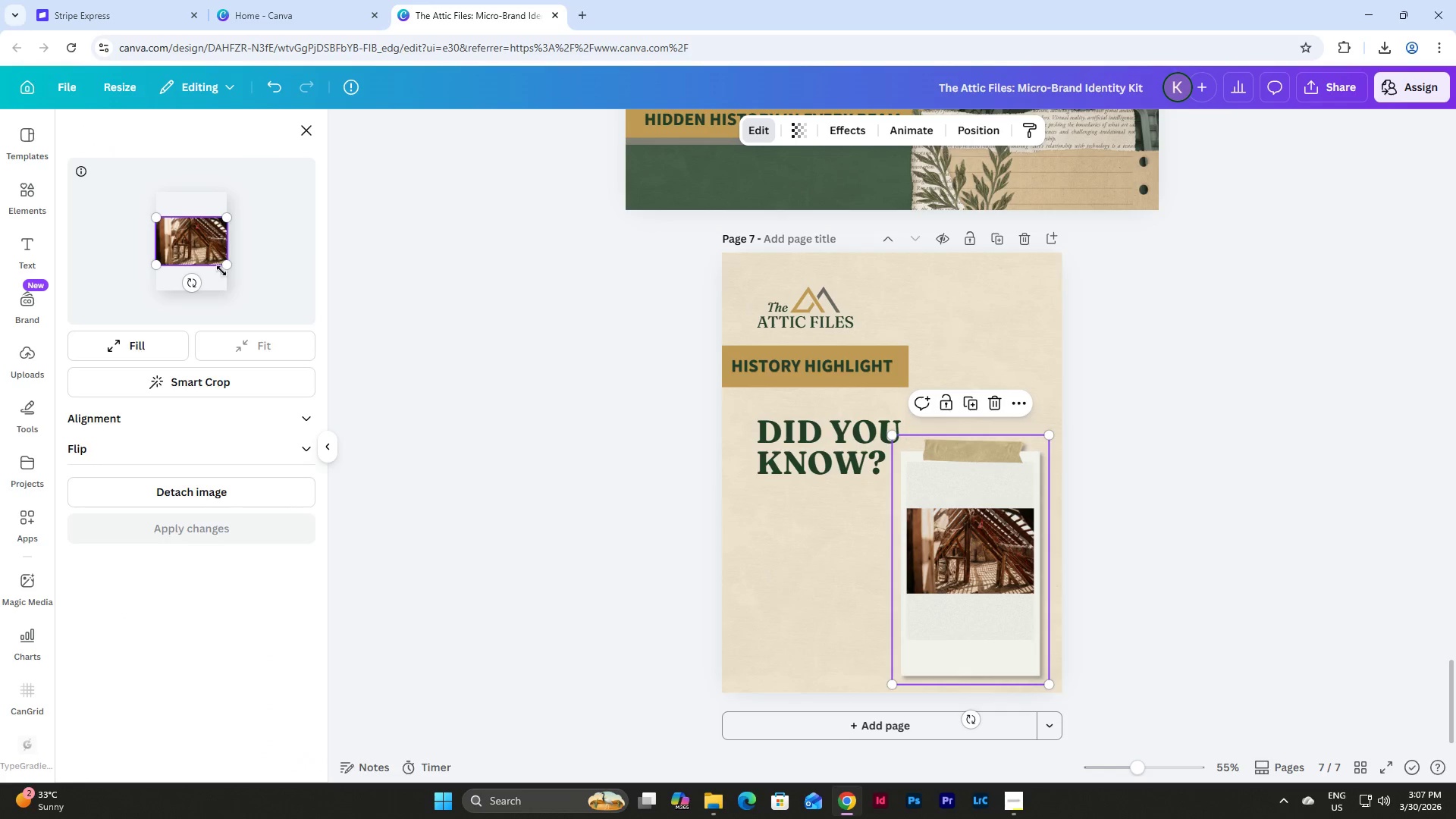 
left_click_drag(start_coordinate=[228, 264], to_coordinate=[258, 297])
 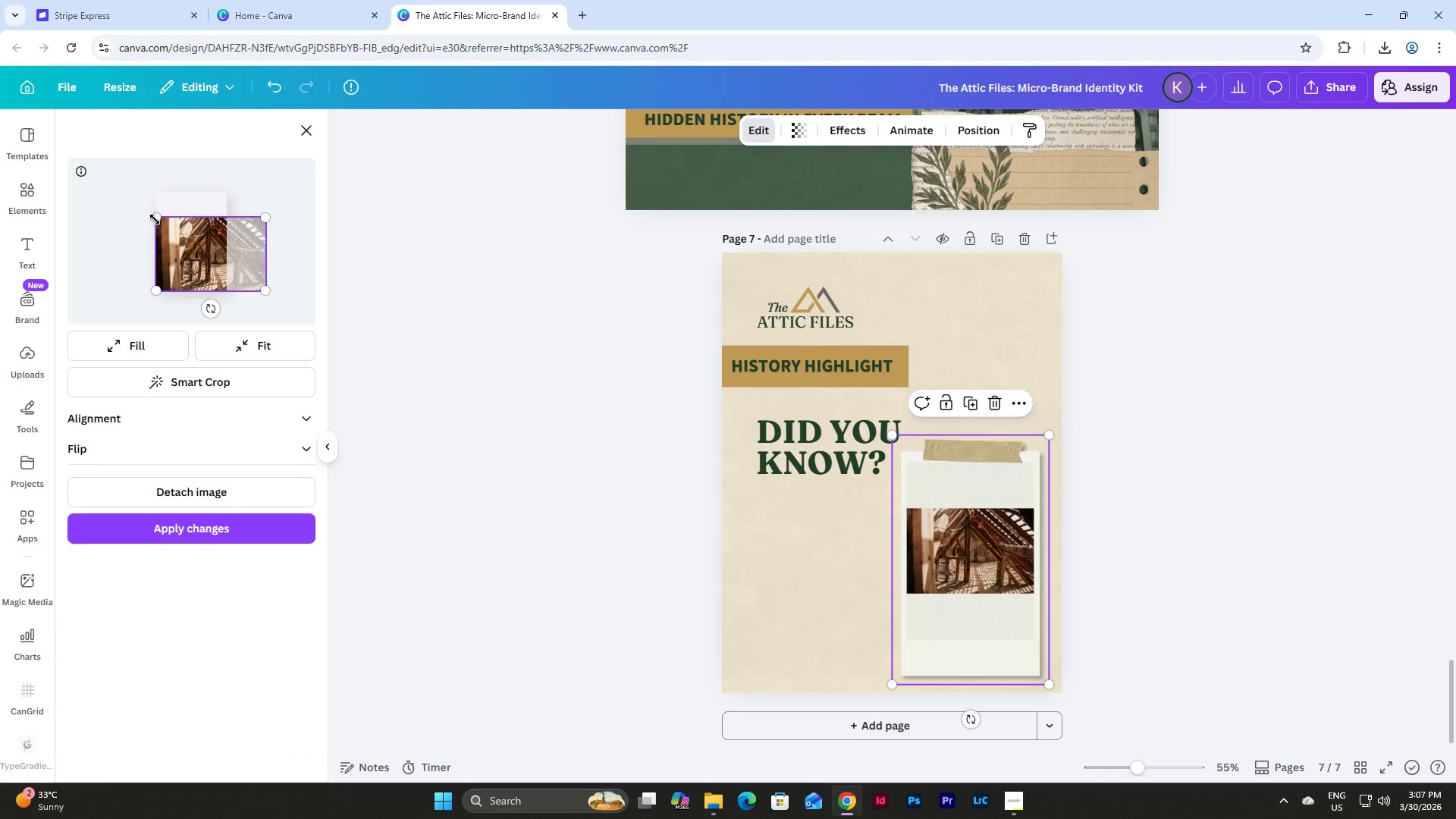 
left_click_drag(start_coordinate=[157, 219], to_coordinate=[131, 176])
 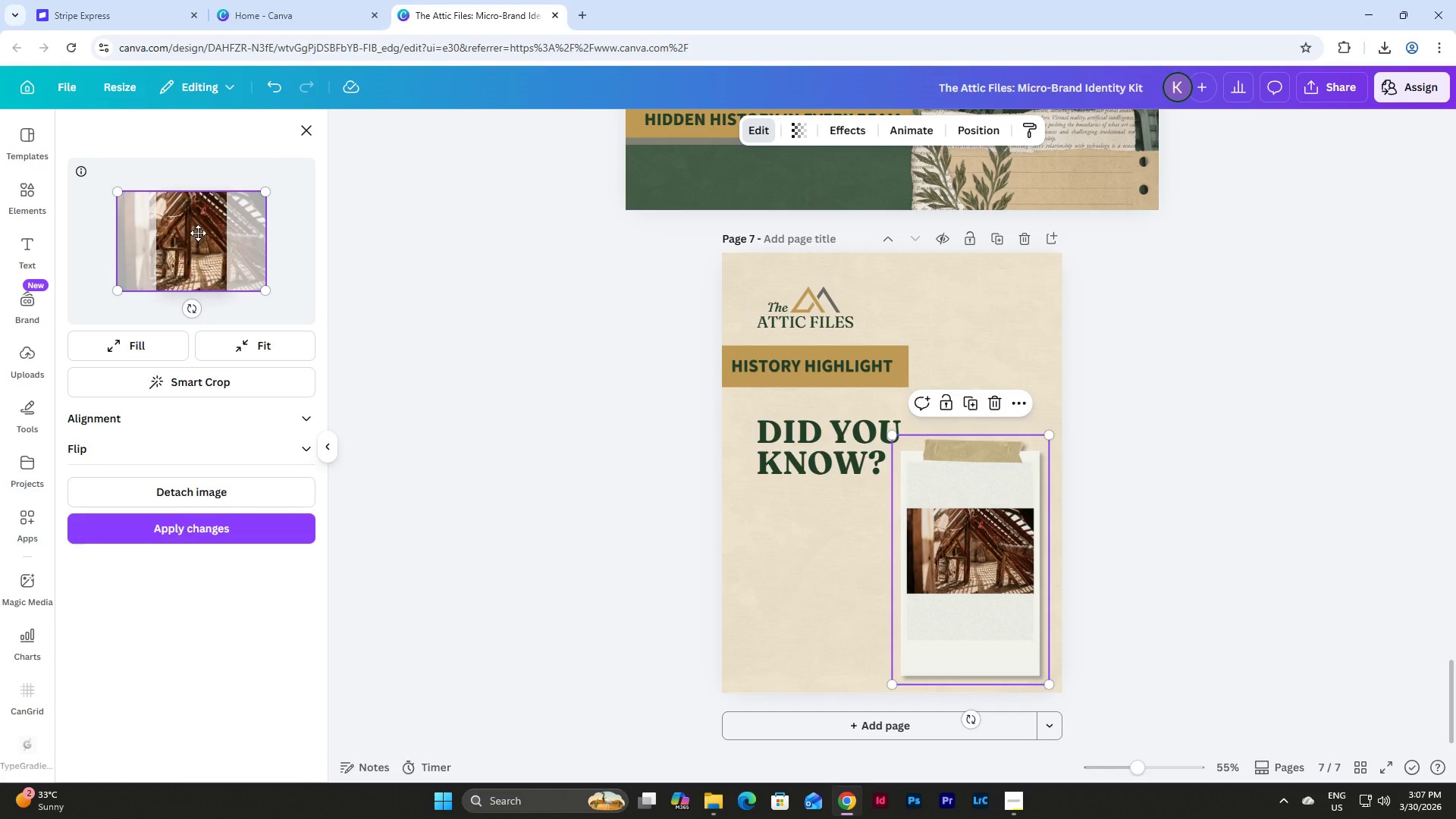 
left_click_drag(start_coordinate=[198, 233], to_coordinate=[212, 237])
 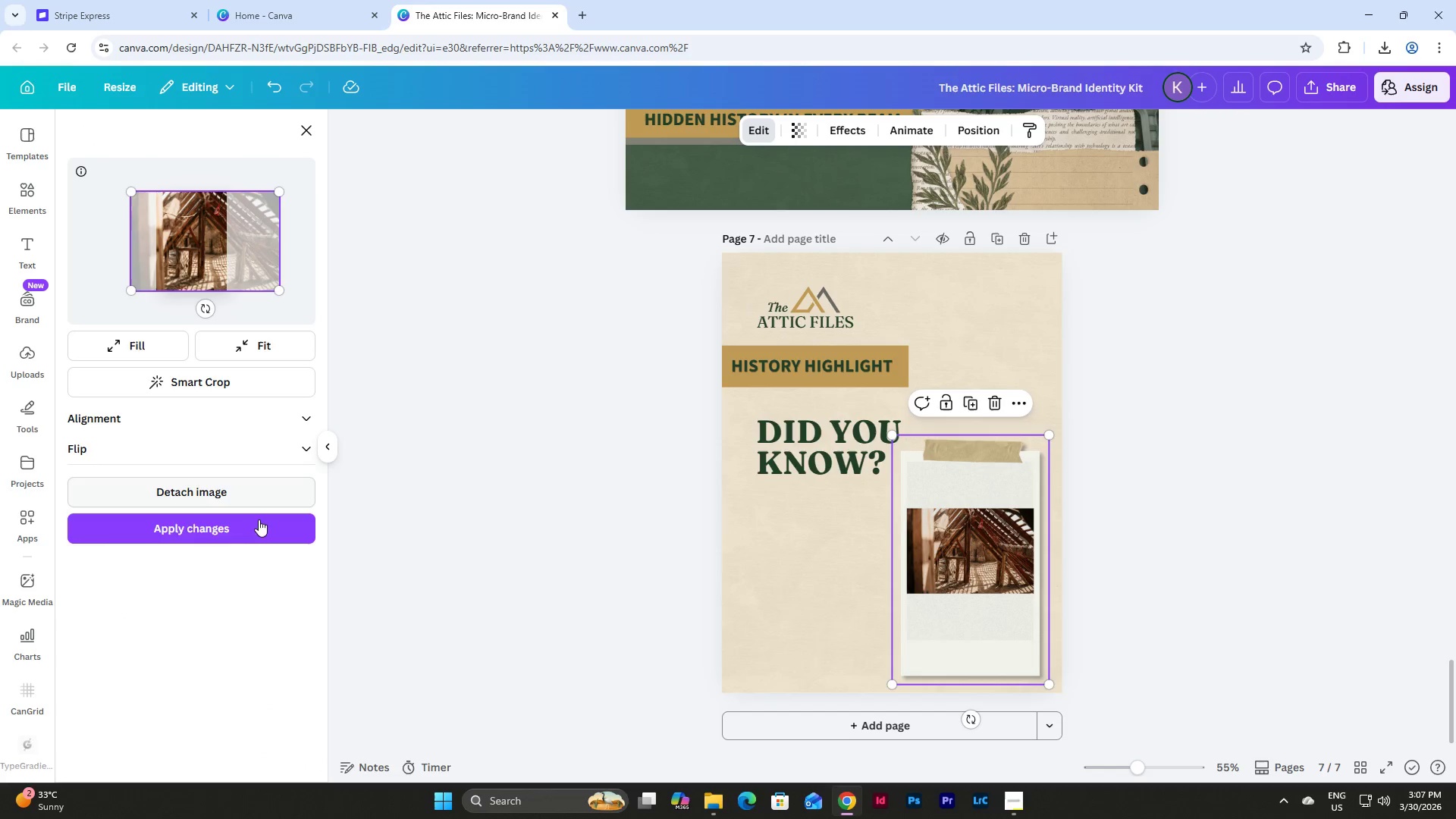 
left_click([253, 529])
 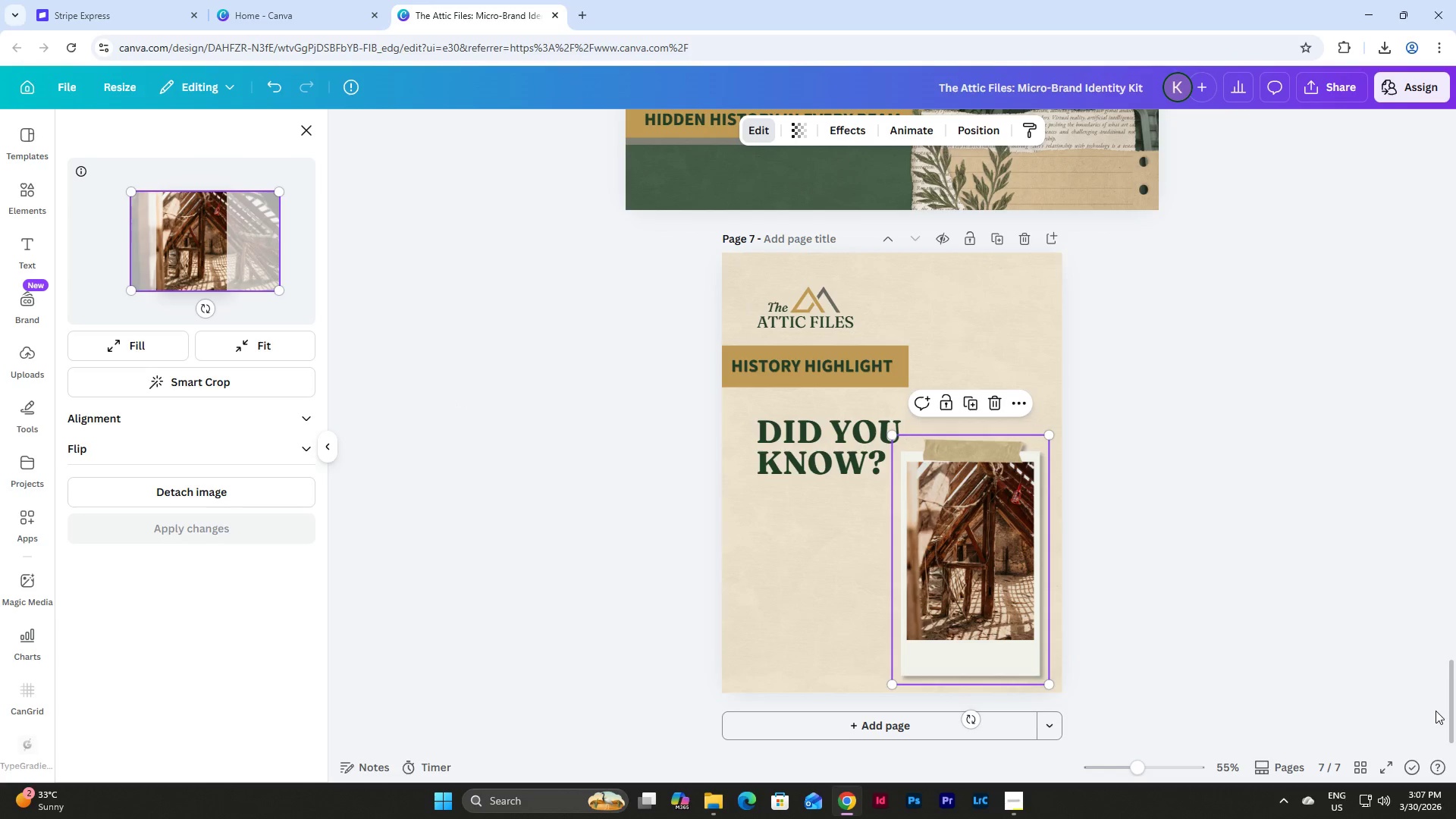 
double_click([1229, 495])
 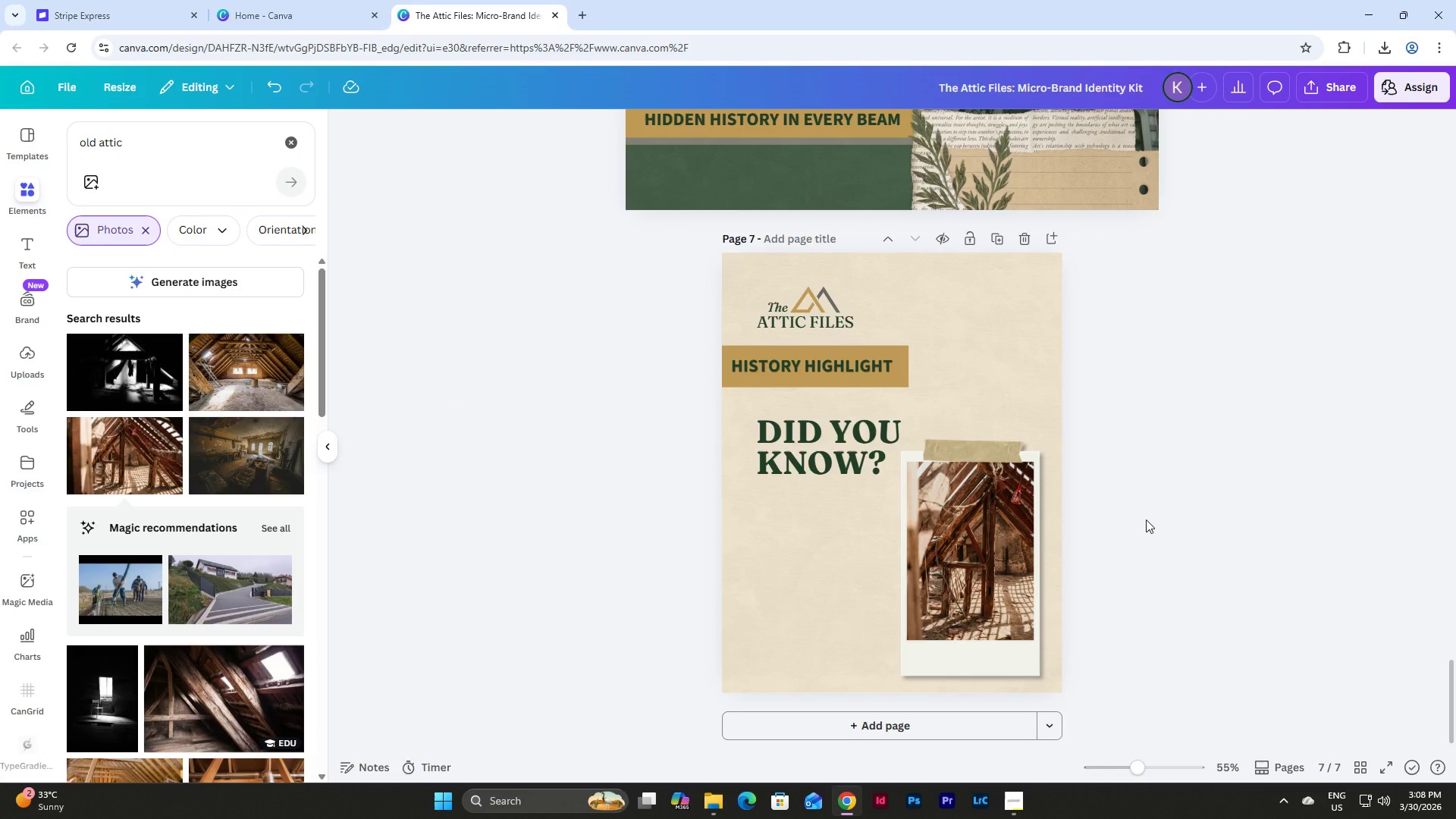 
wait(7.67)
 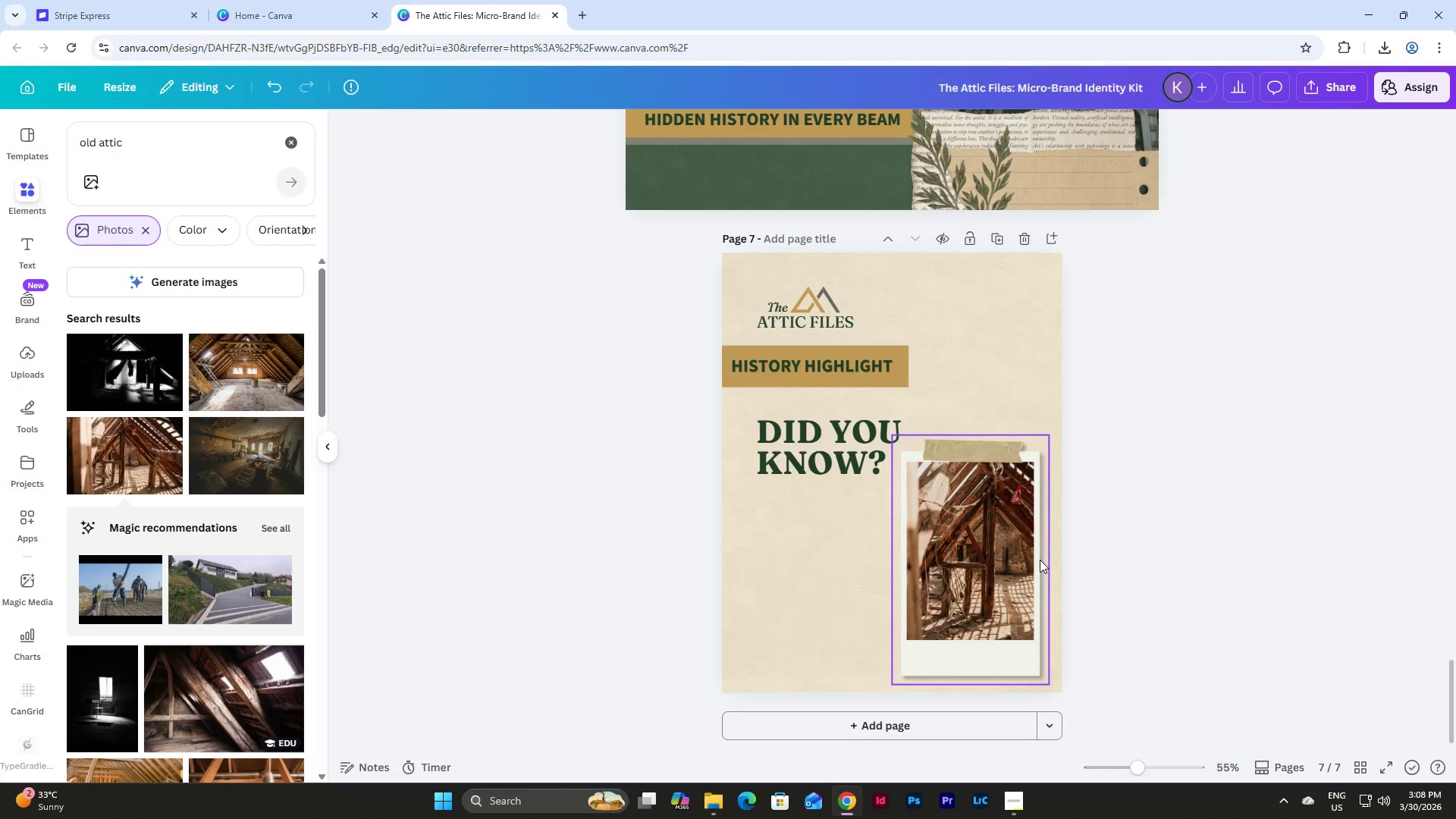 
left_click_drag(start_coordinate=[1144, 771], to_coordinate=[1136, 757])
 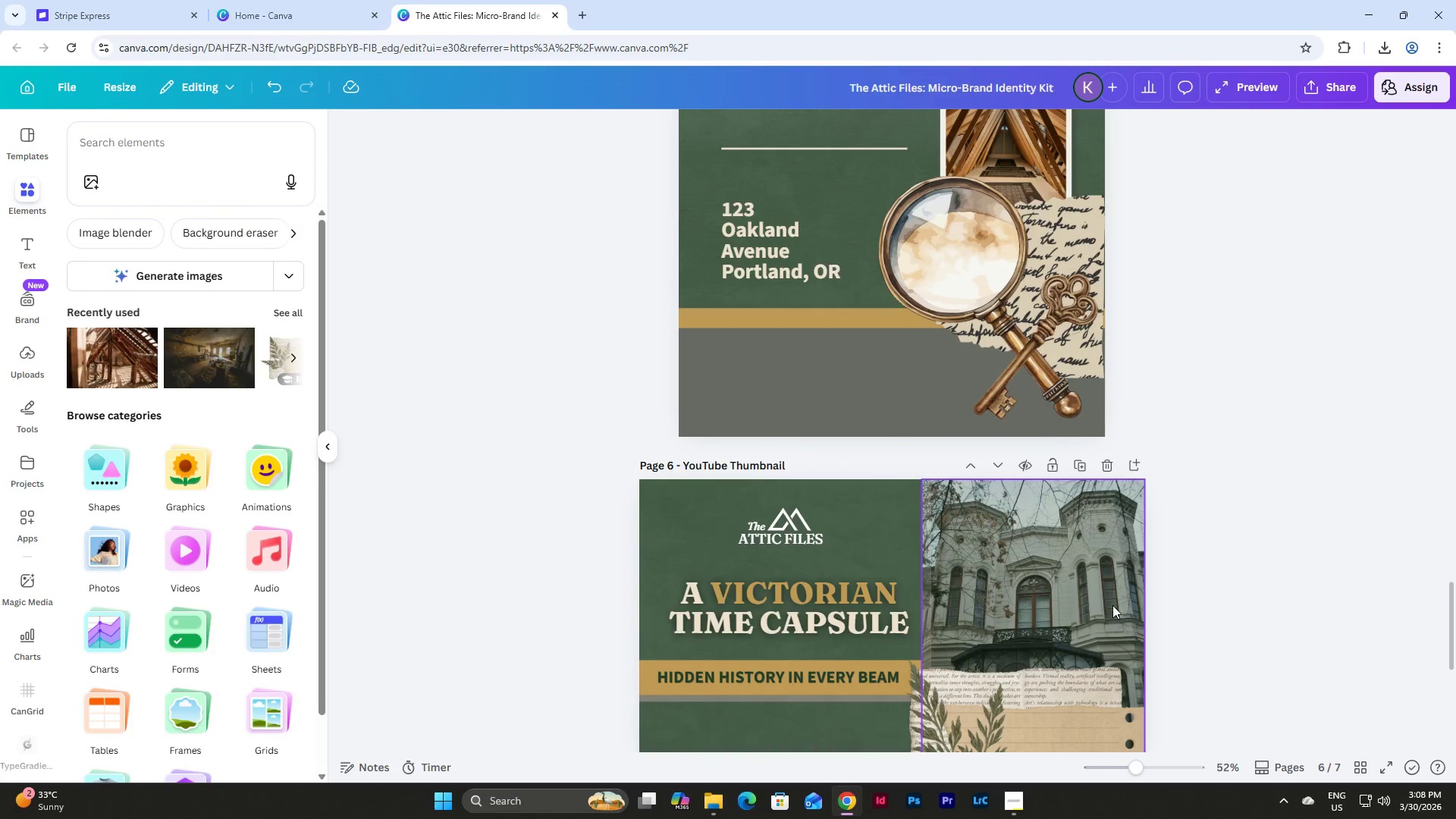 
scroll: coordinate [1112, 605], scroll_direction: down, amount: 9.0
 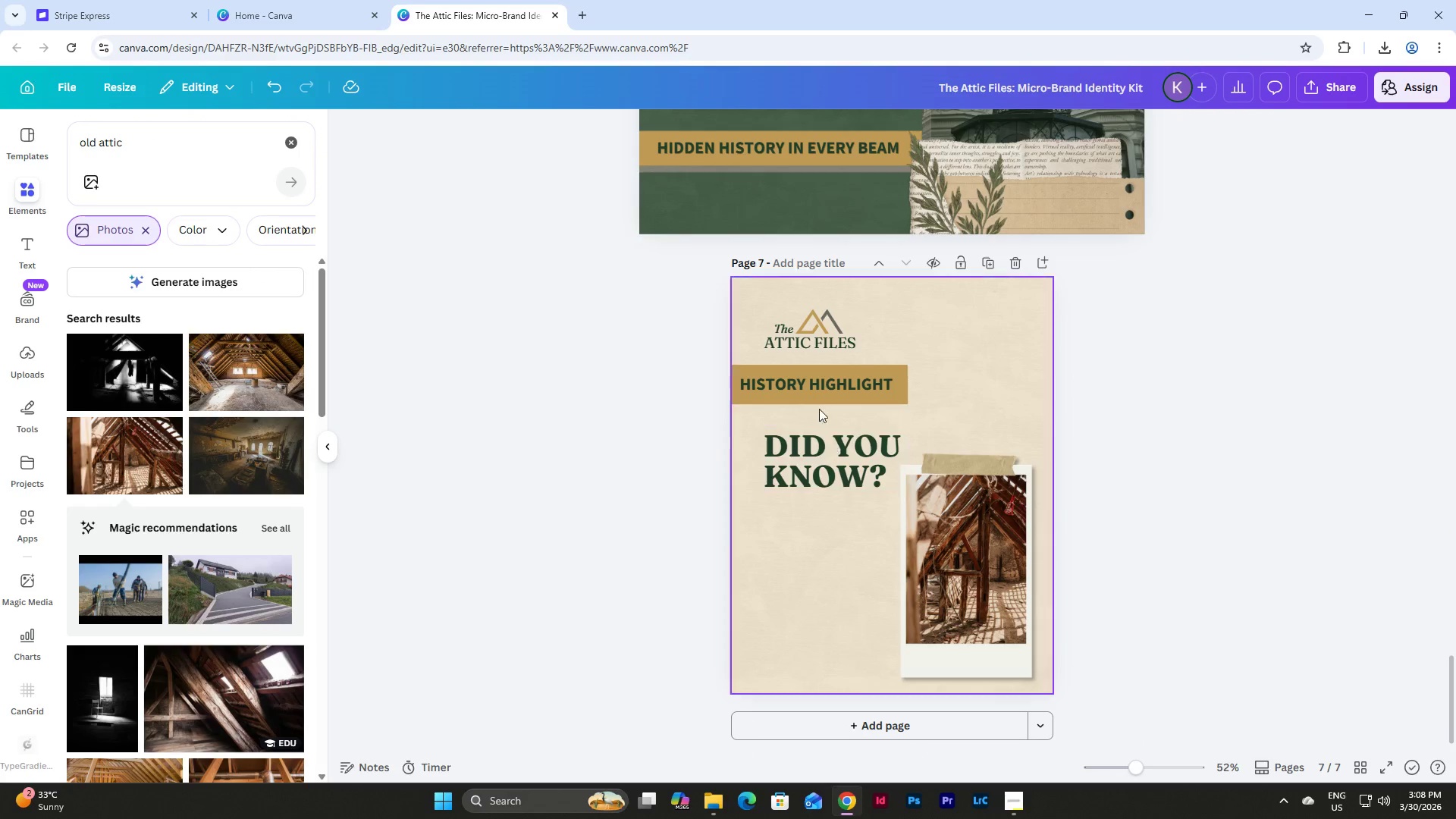 
left_click([878, 345])
 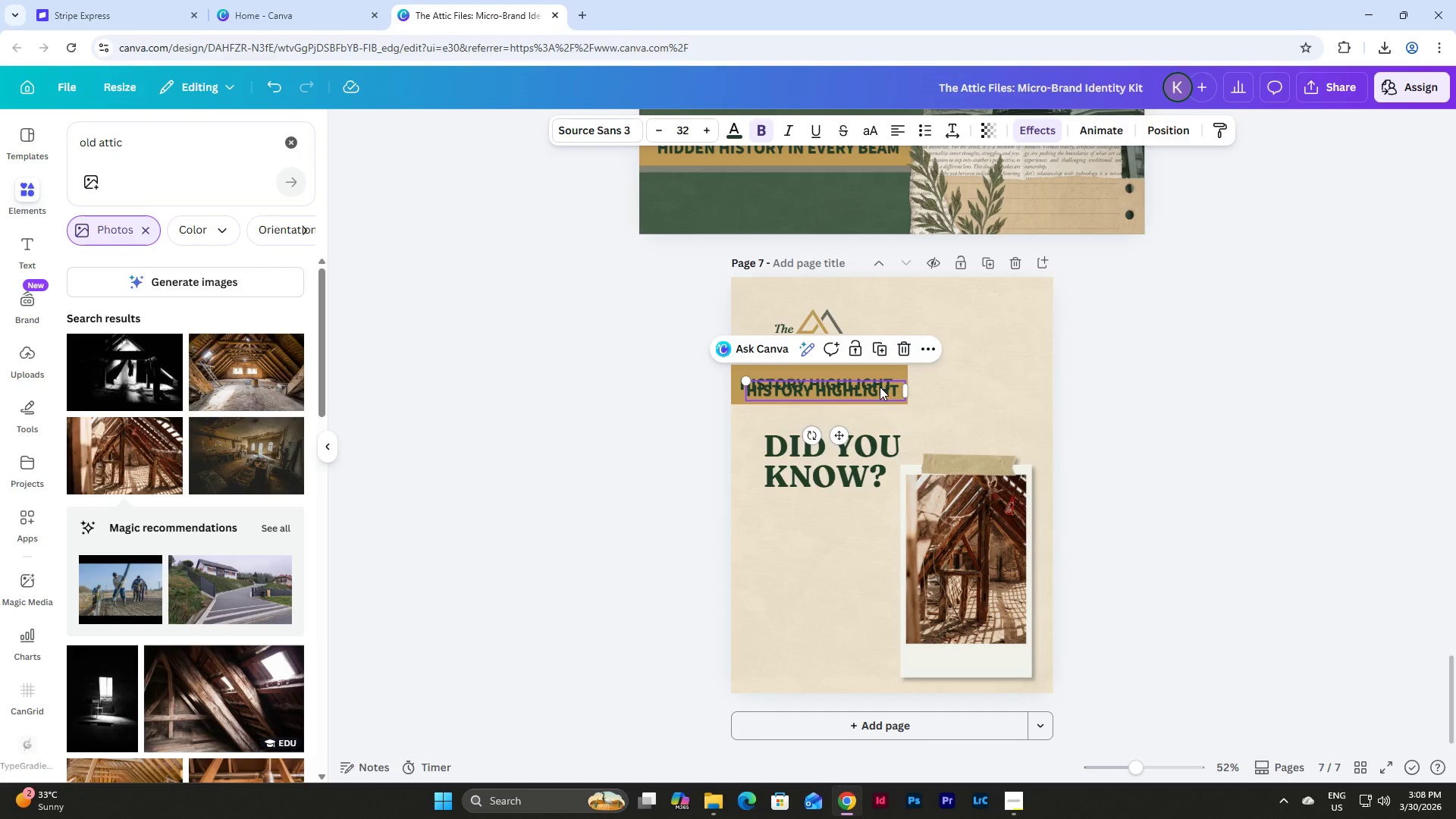 
left_click_drag(start_coordinate=[879, 387], to_coordinate=[897, 517])
 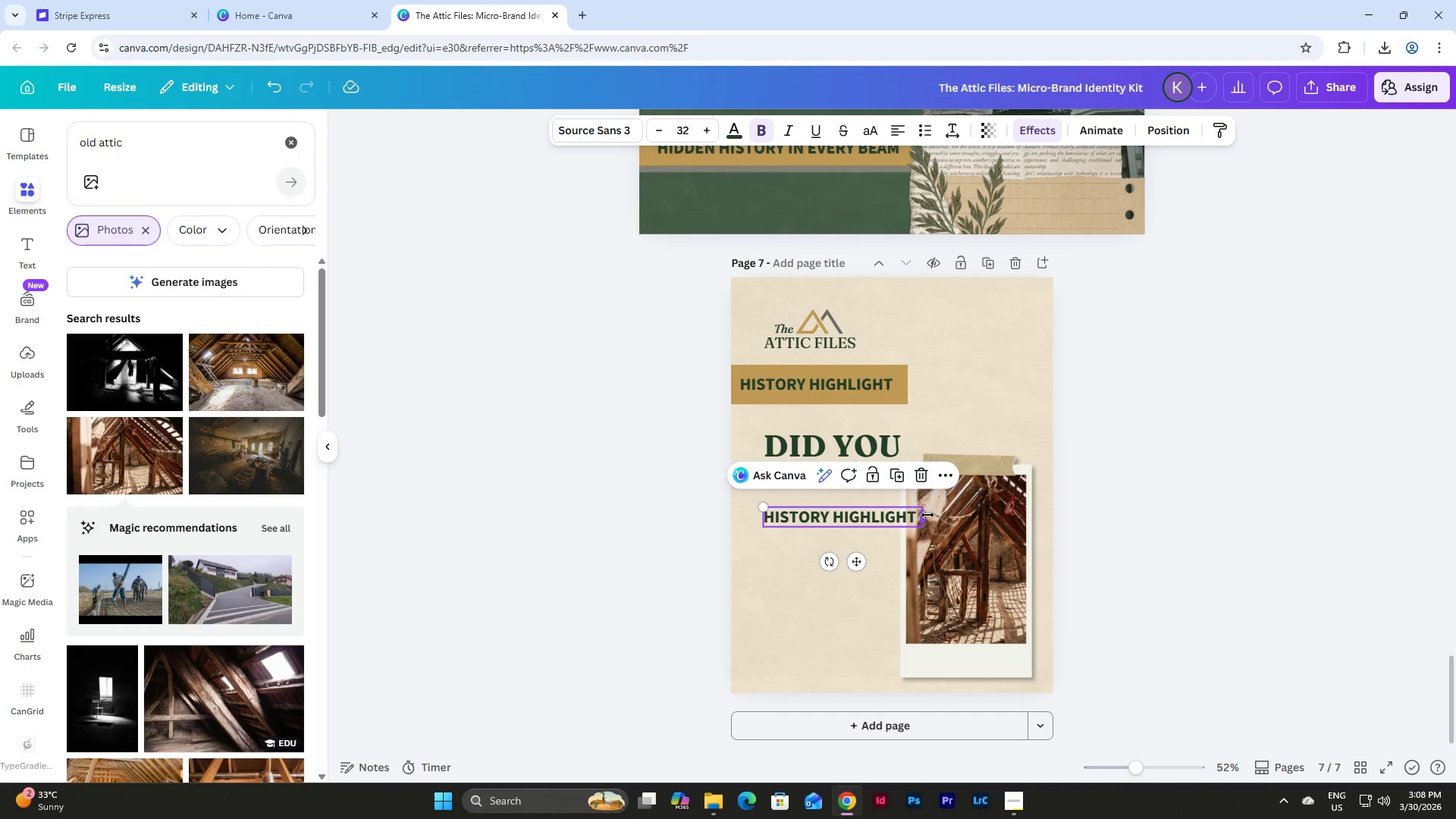 
left_click_drag(start_coordinate=[927, 515], to_coordinate=[894, 515])
 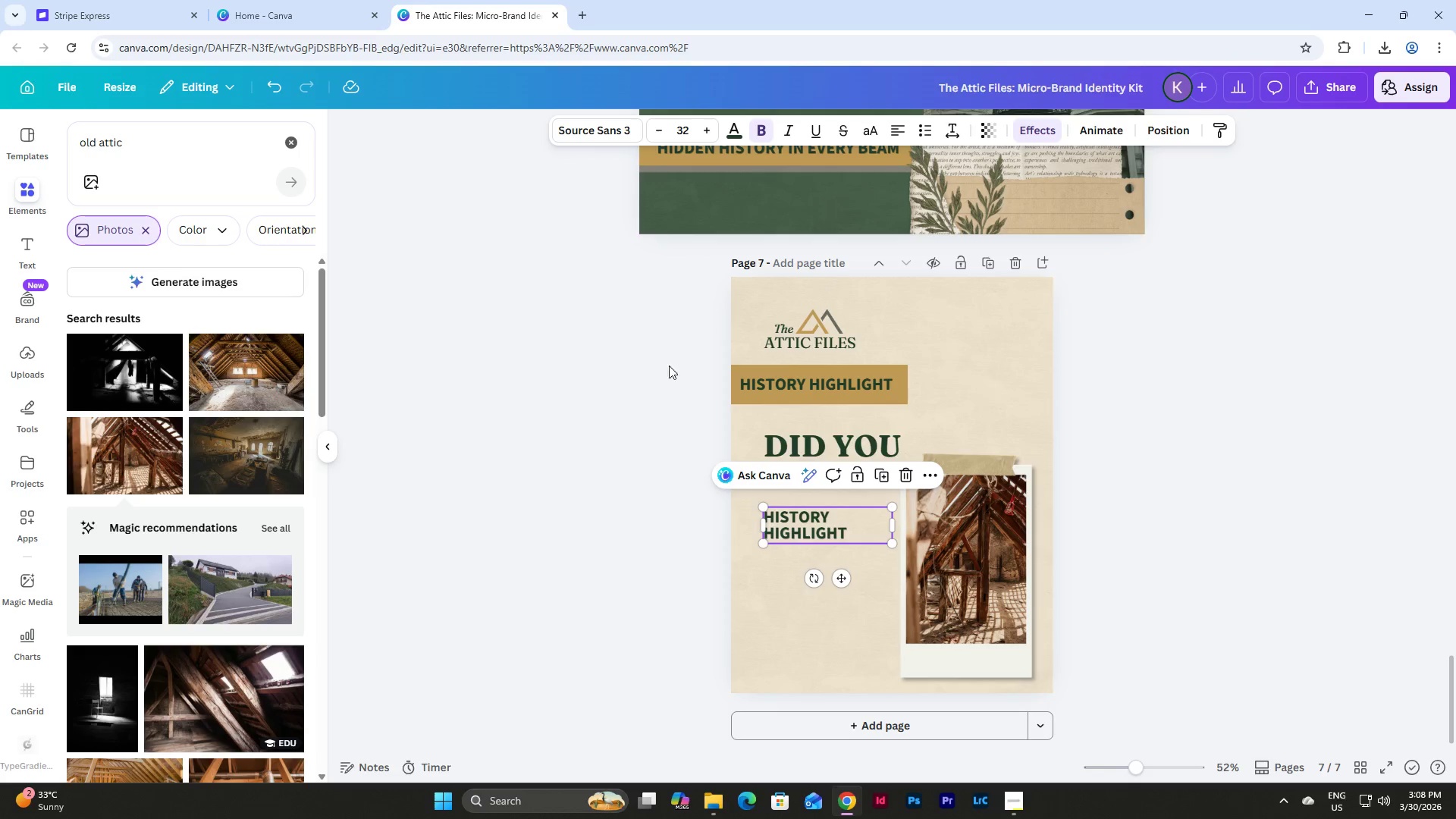 
scroll: coordinate [654, 434], scroll_direction: up, amount: 10.0
 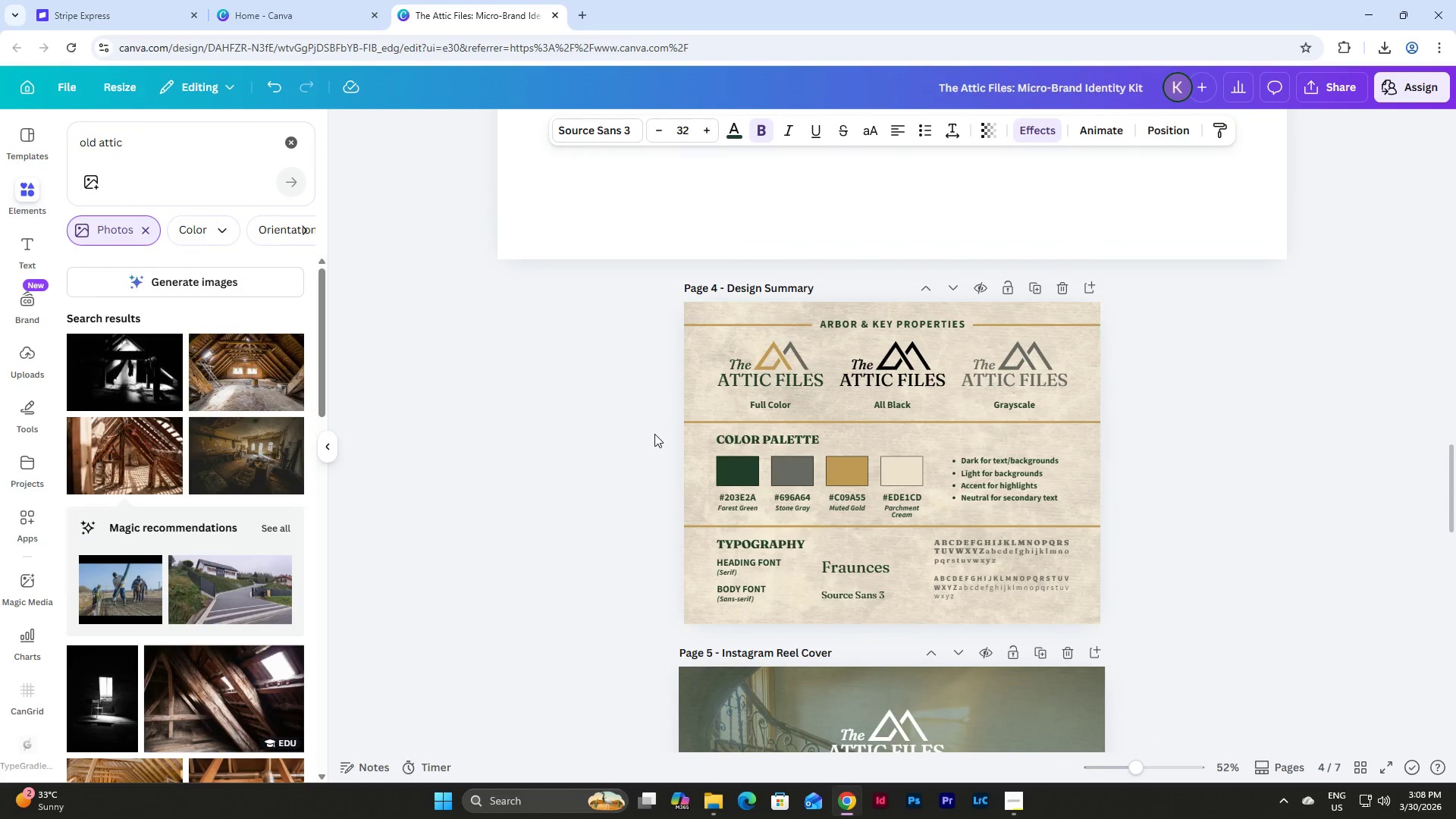 
scroll: coordinate [654, 434], scroll_direction: down, amount: 6.0
 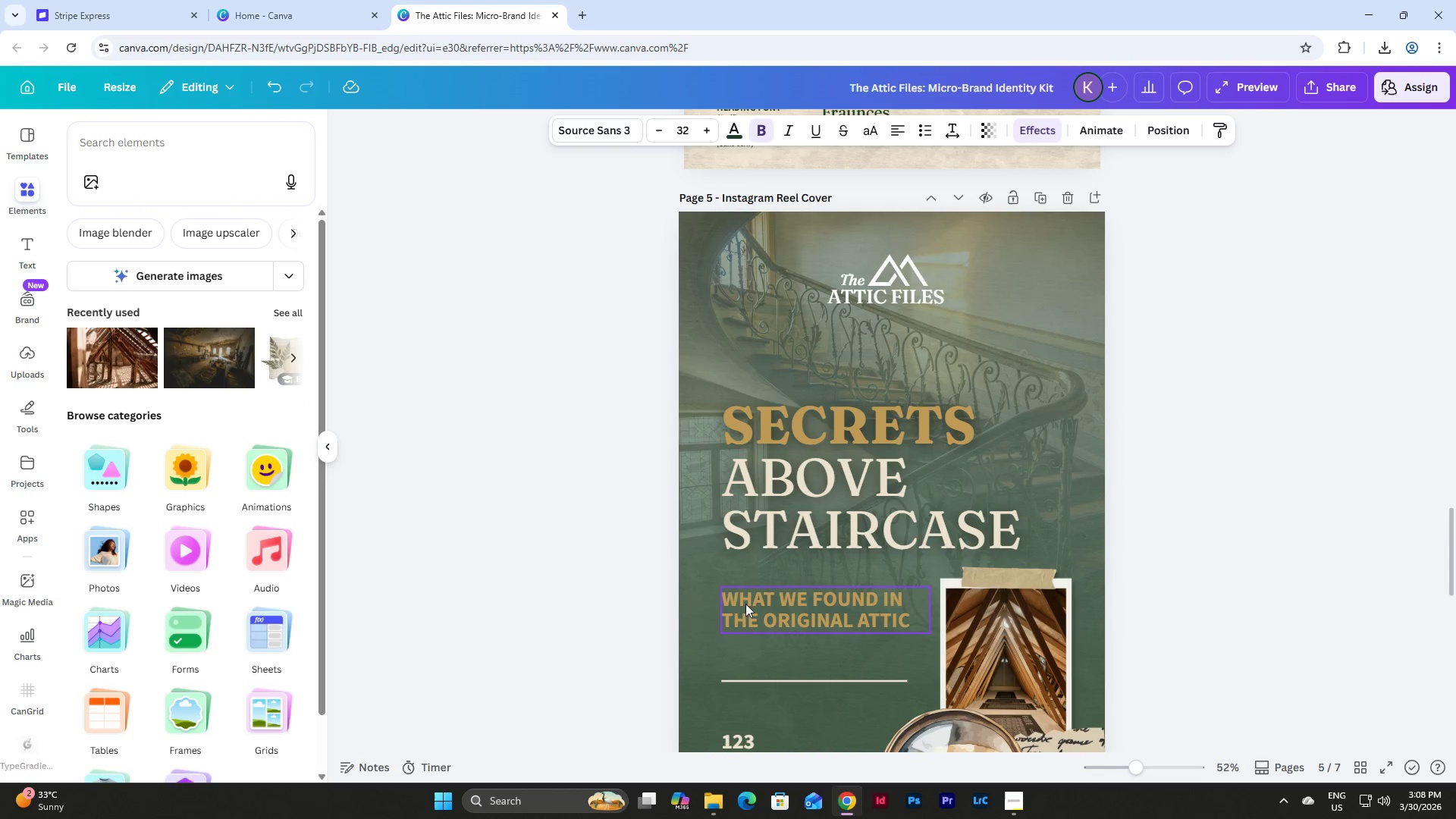 
left_click([749, 608])
 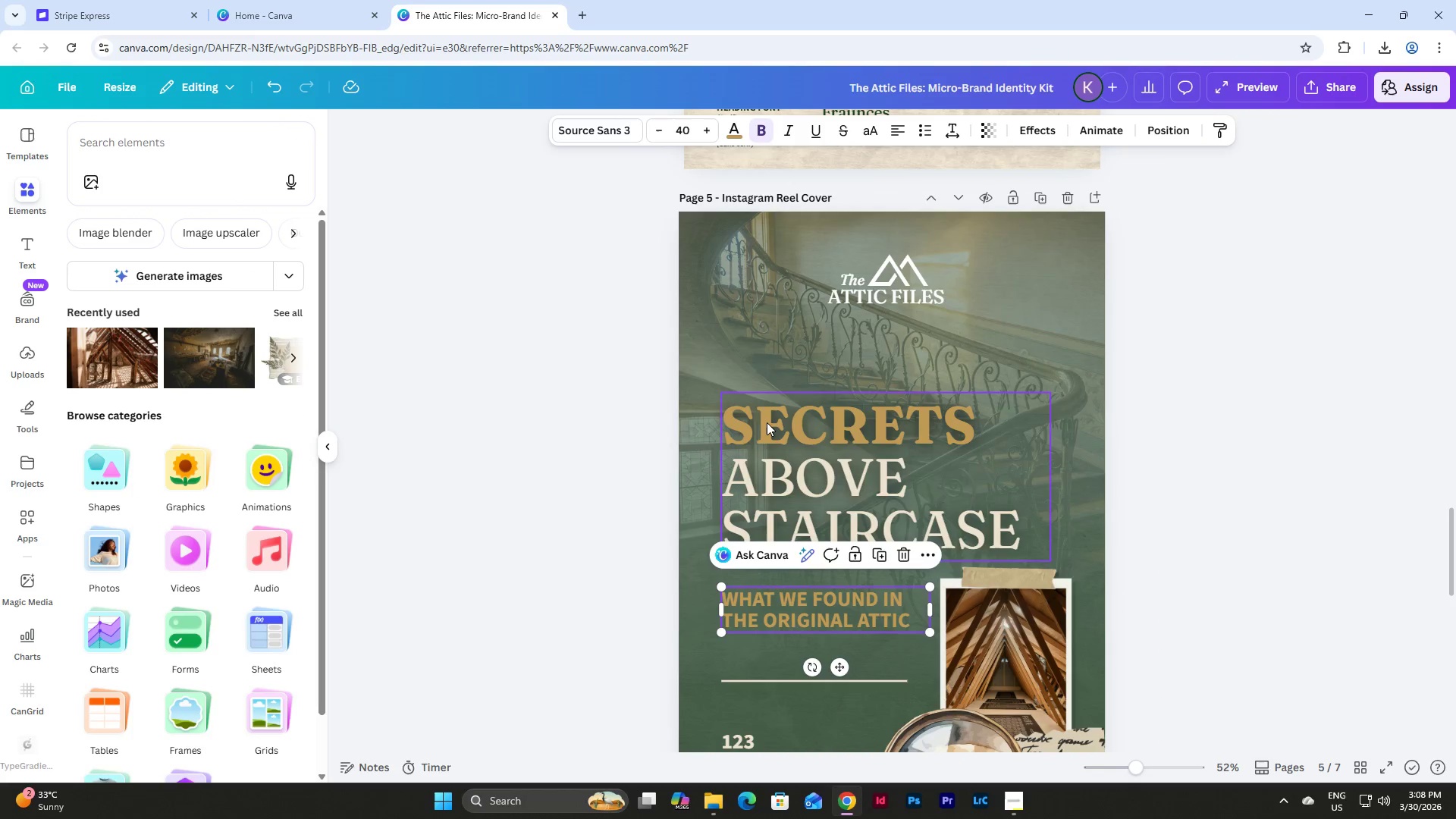 
scroll: coordinate [767, 422], scroll_direction: down, amount: 3.0
 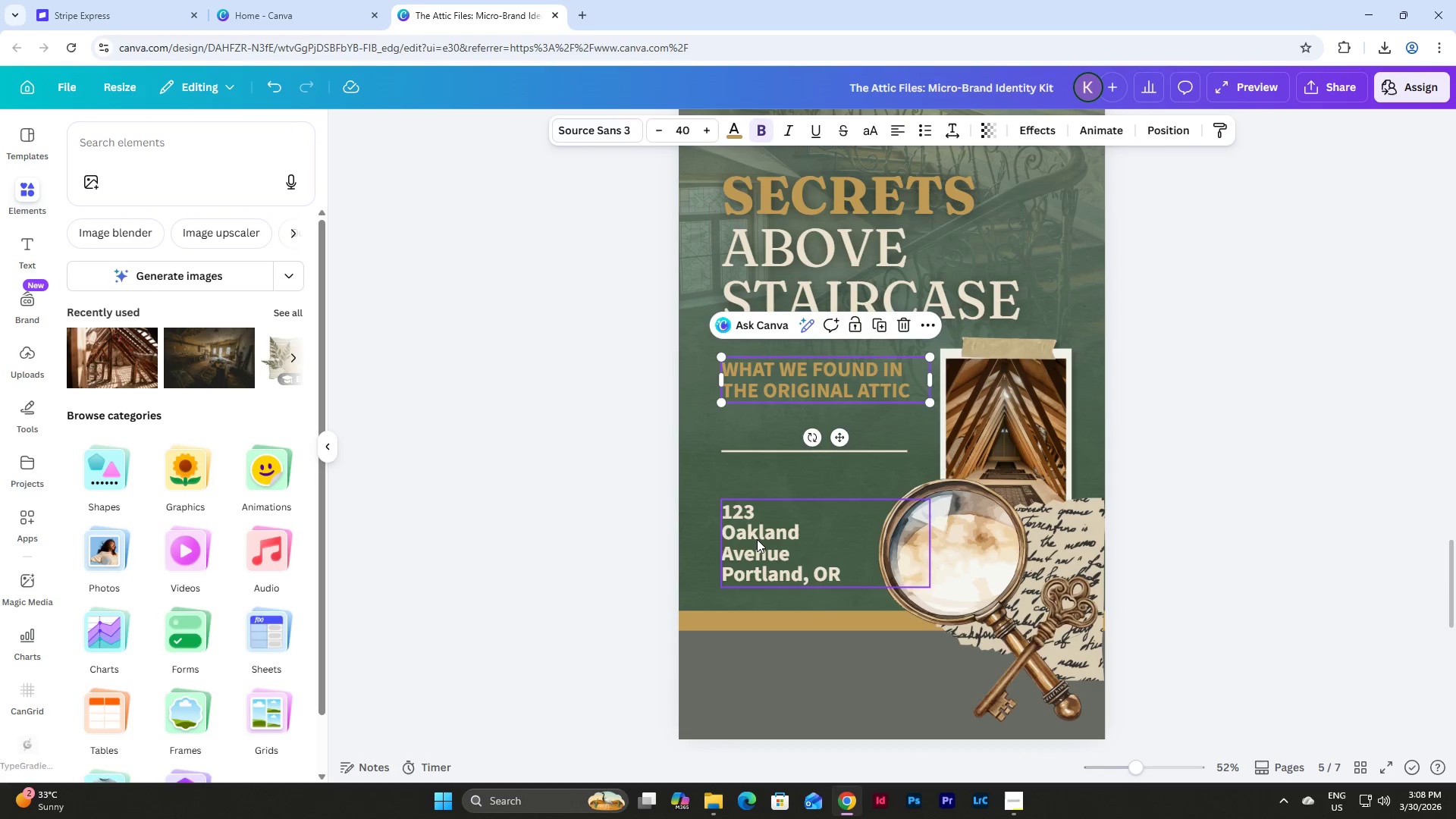 
left_click([757, 539])
 